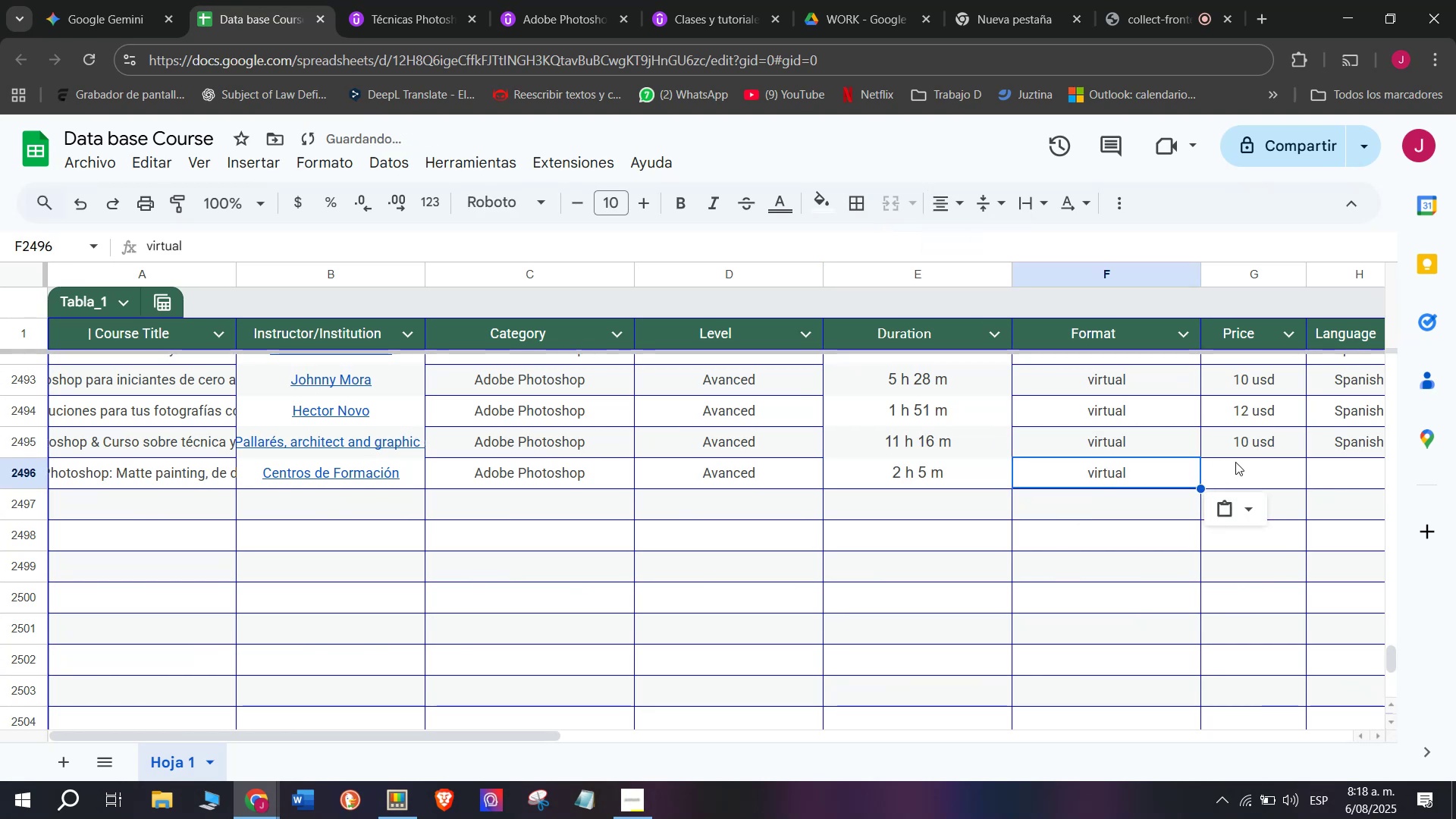 
key(Control+ControlLeft)
 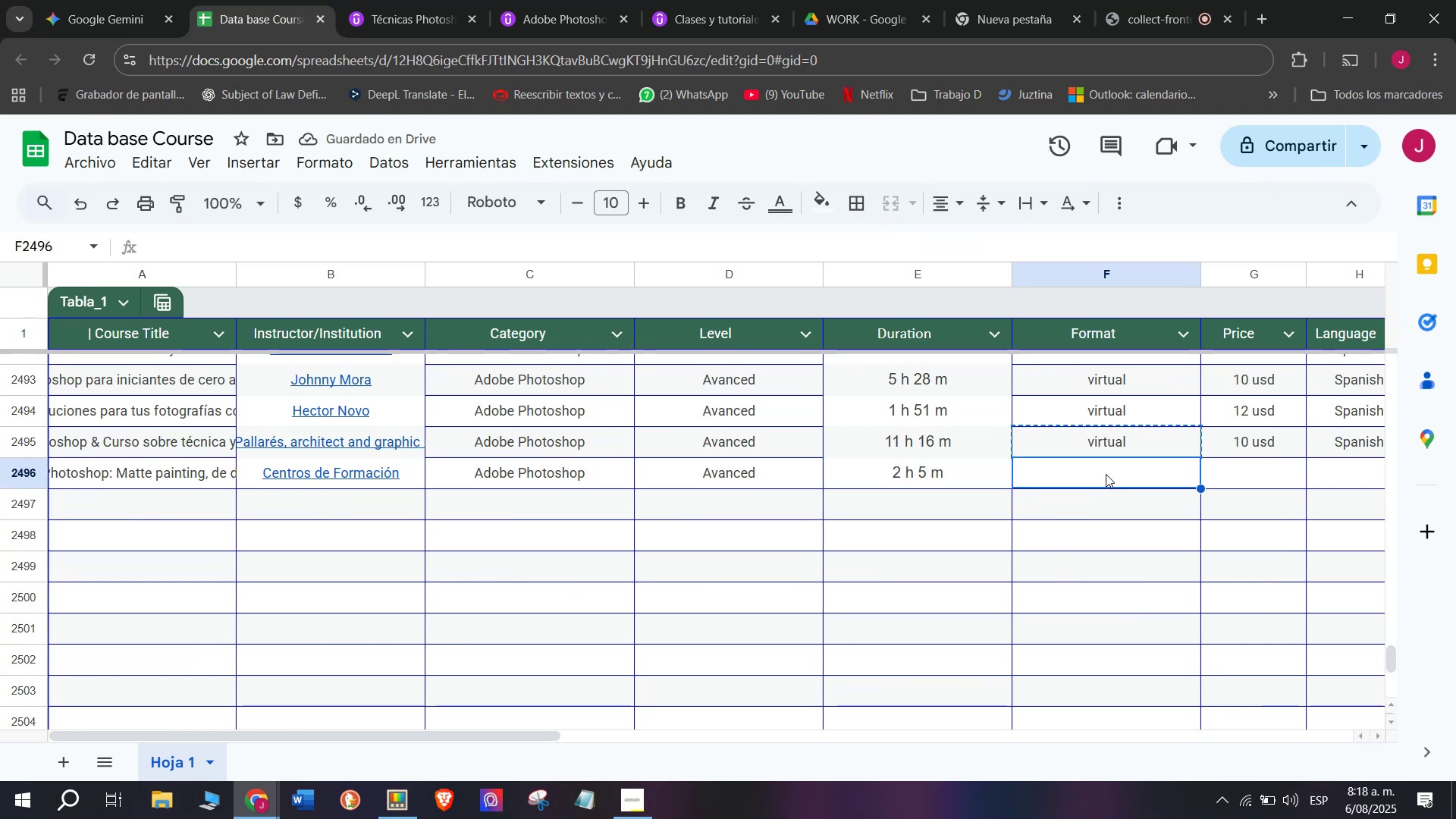 
key(Control+V)
 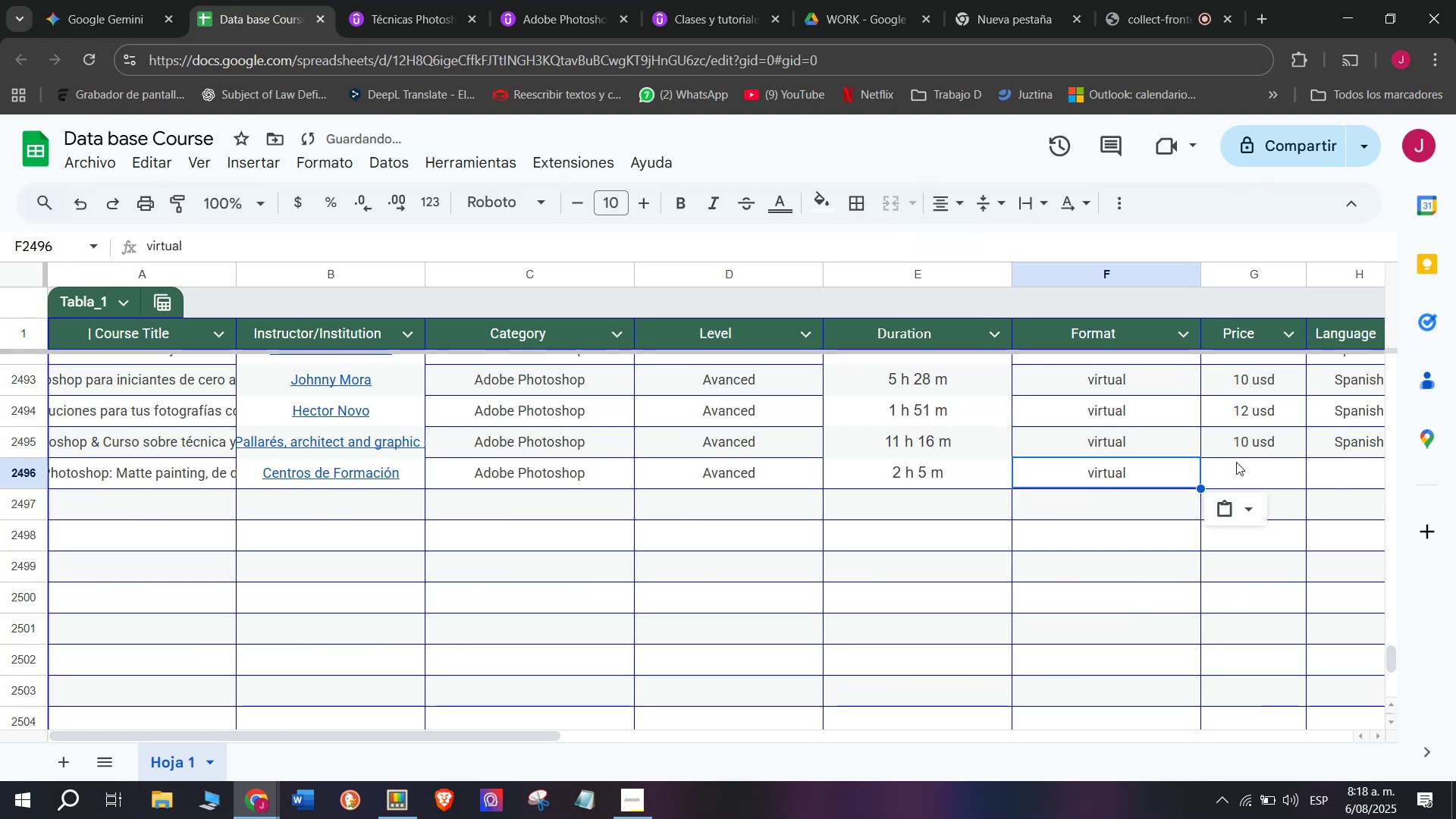 
left_click([1238, 462])
 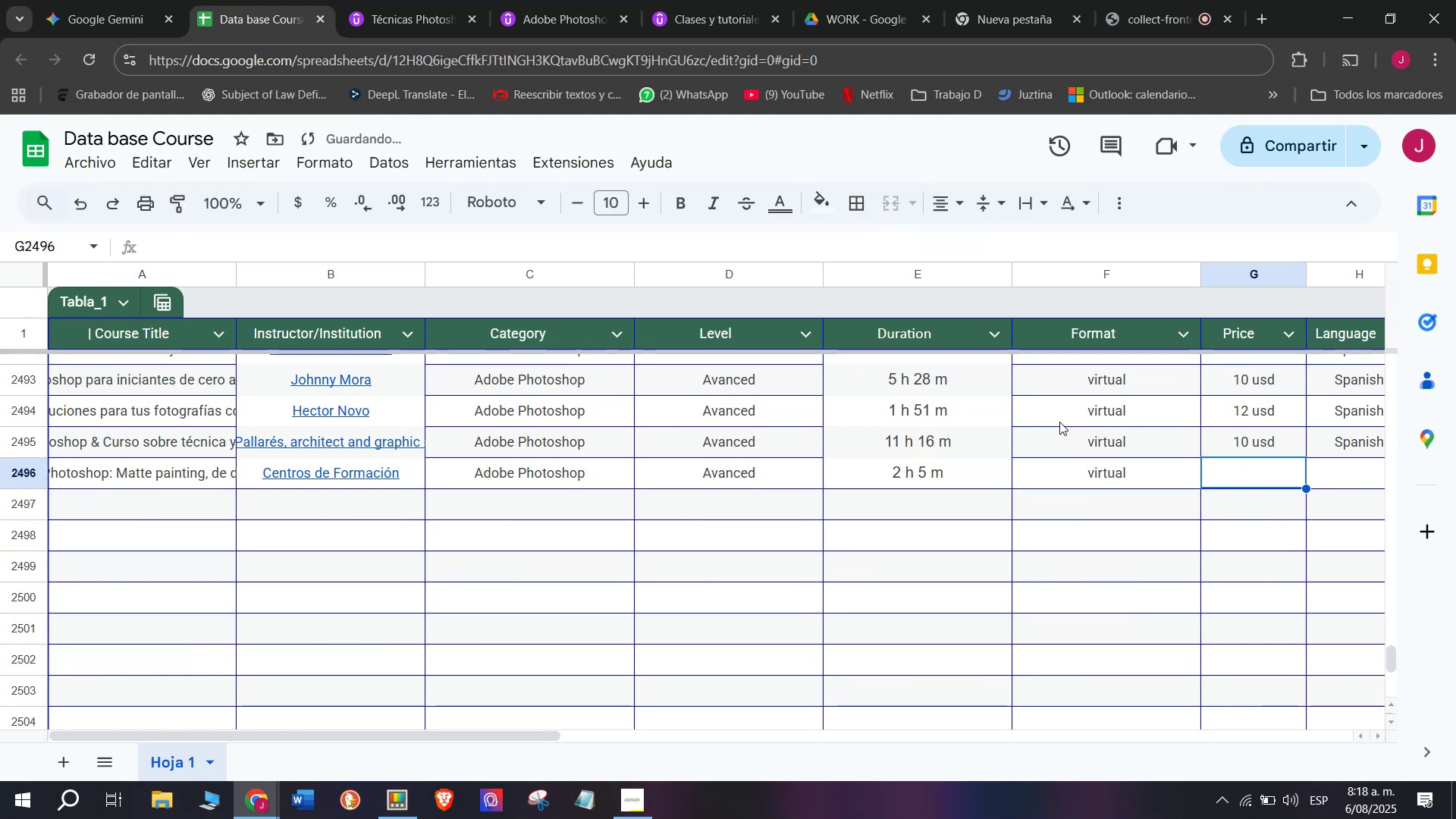 
left_click([364, 0])
 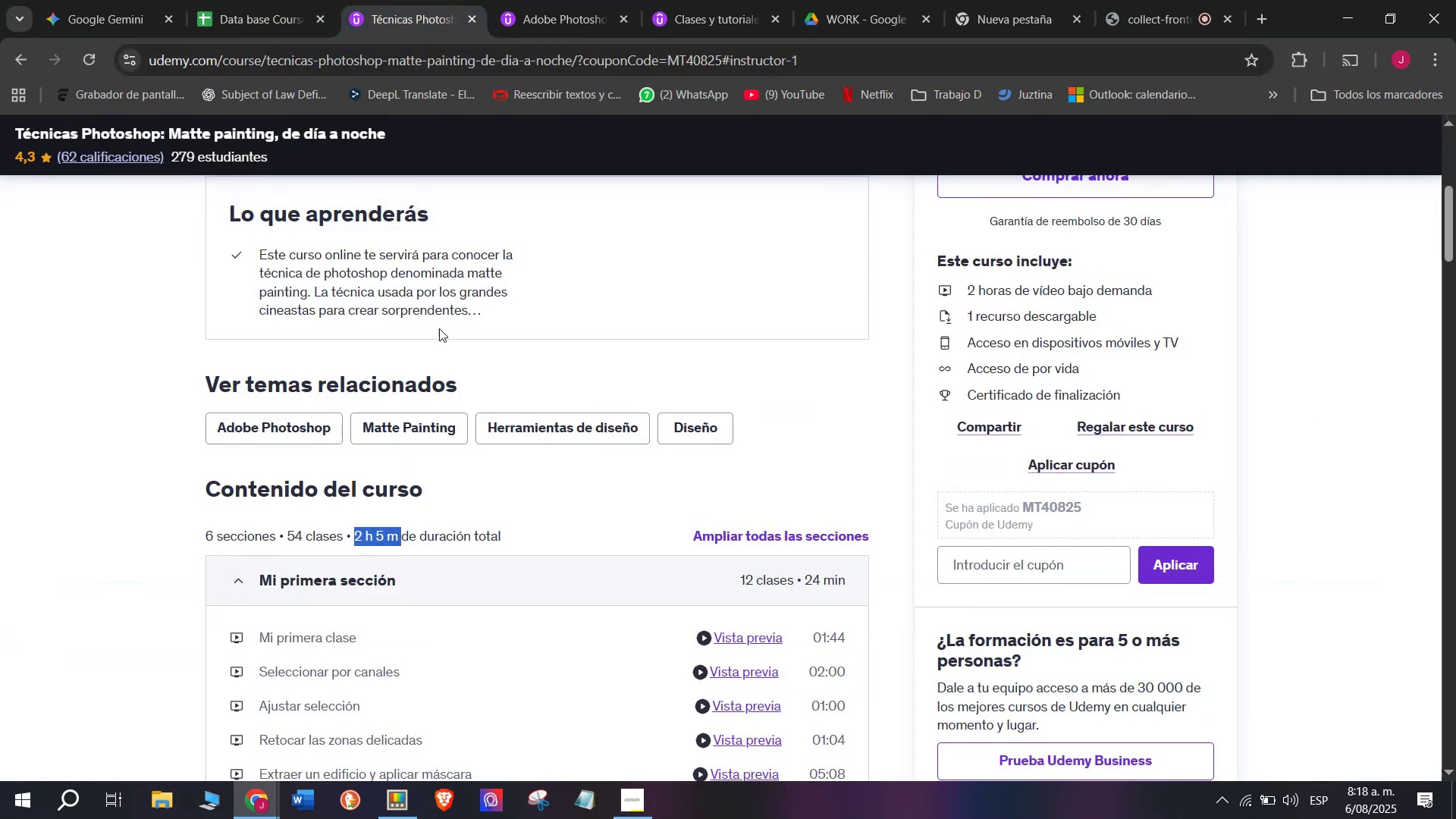 
scroll: coordinate [438, 349], scroll_direction: up, amount: 3.0
 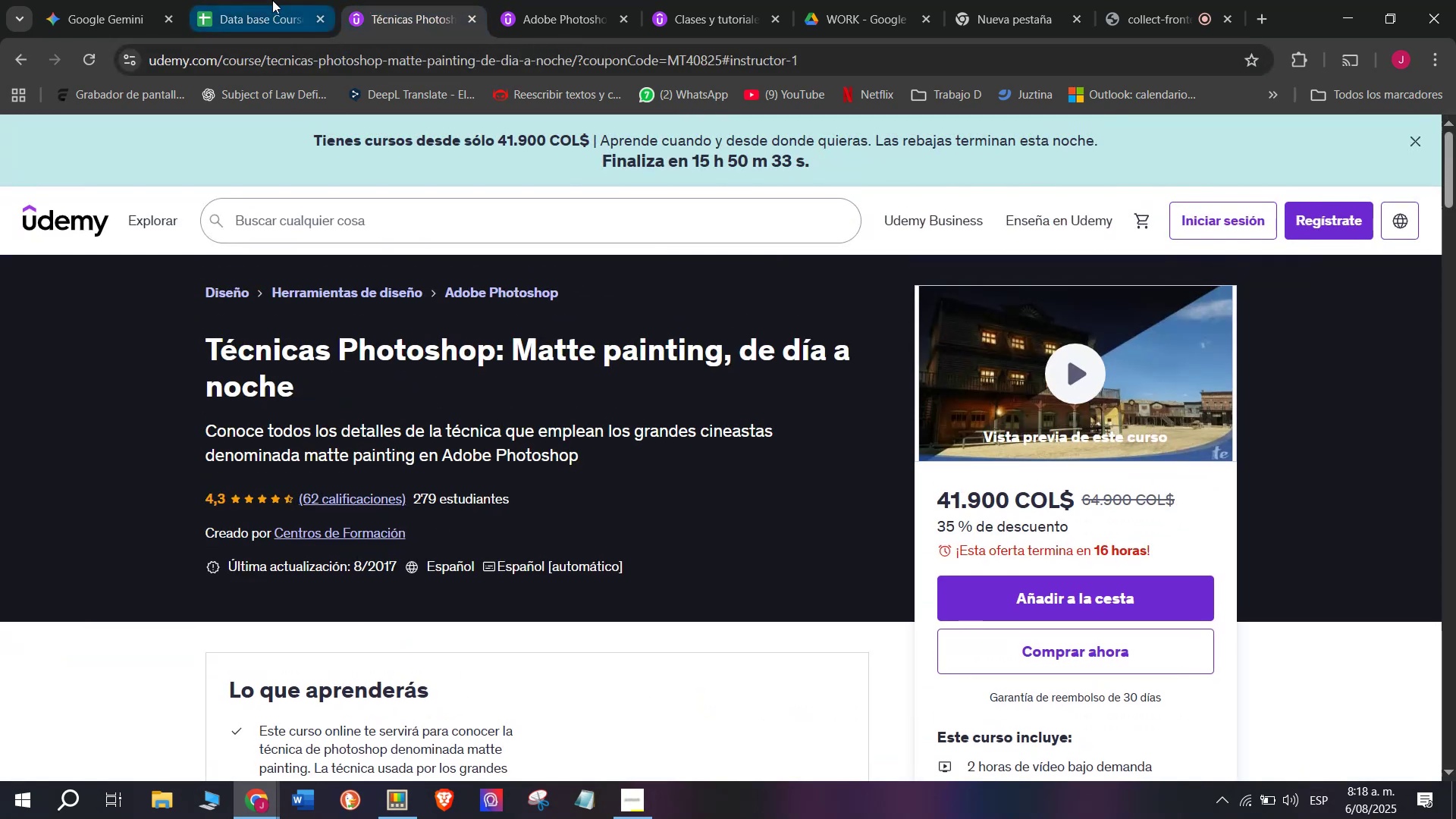 
left_click([231, 0])
 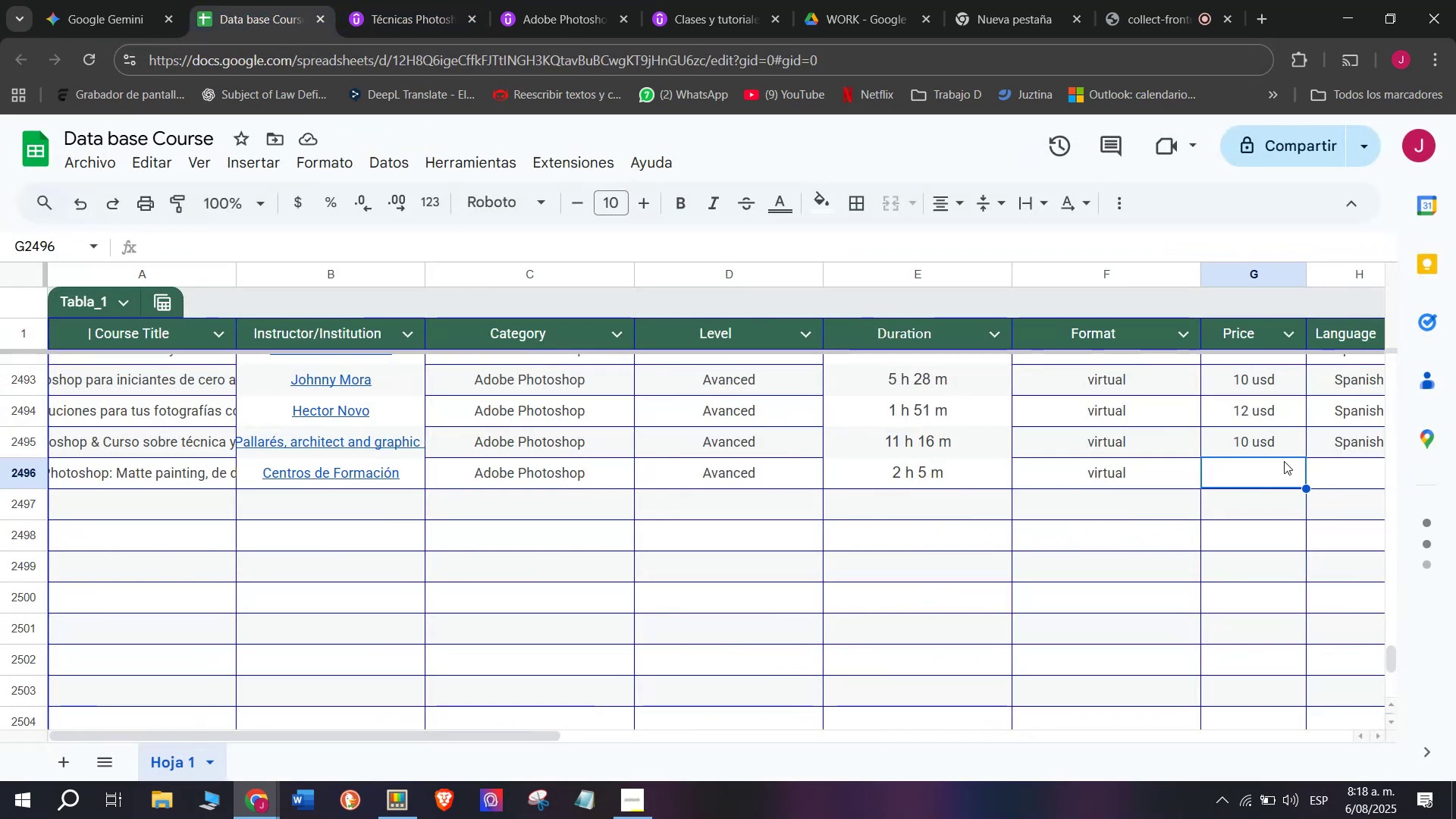 
left_click([1283, 449])
 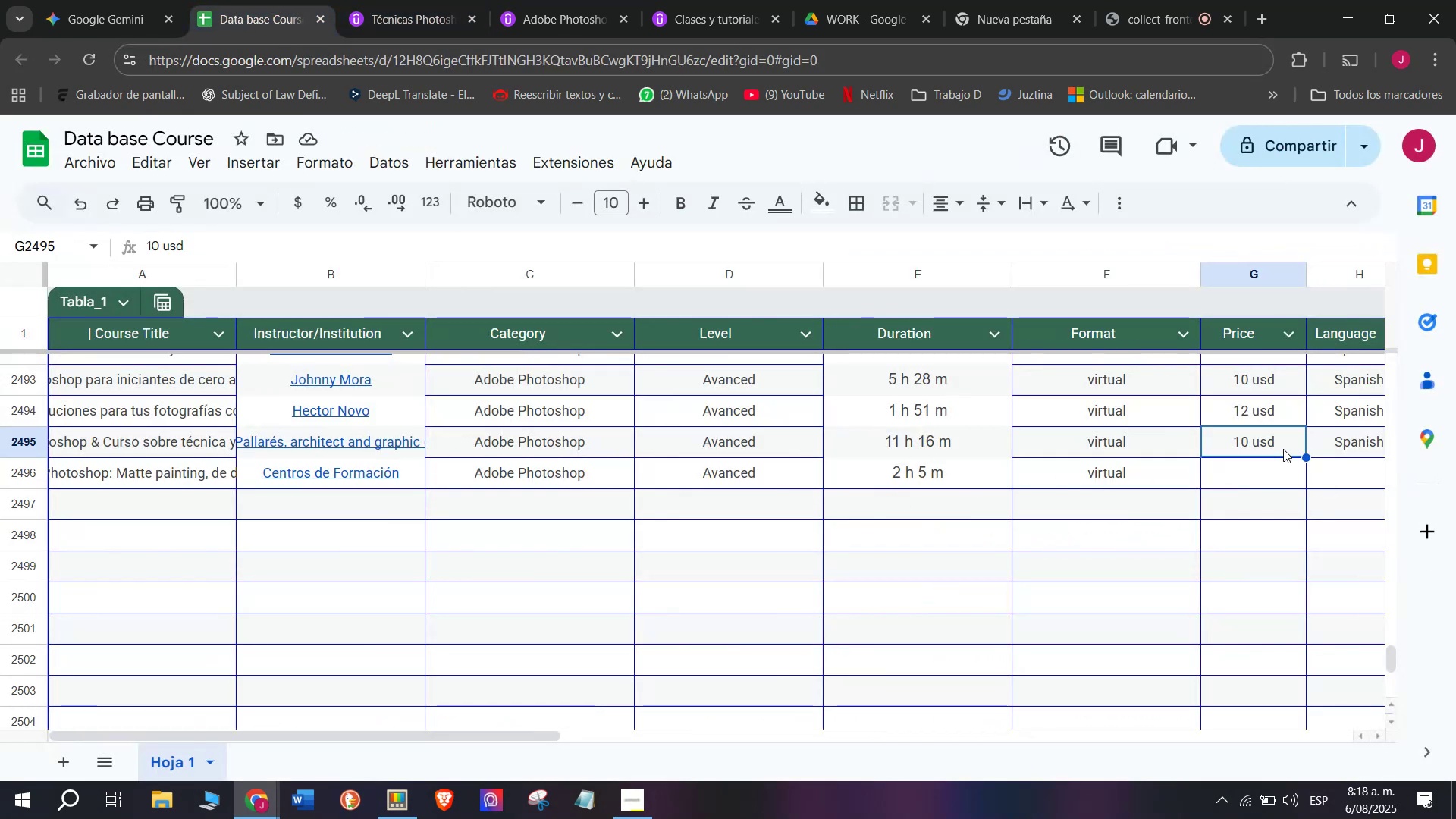 
key(Break)
 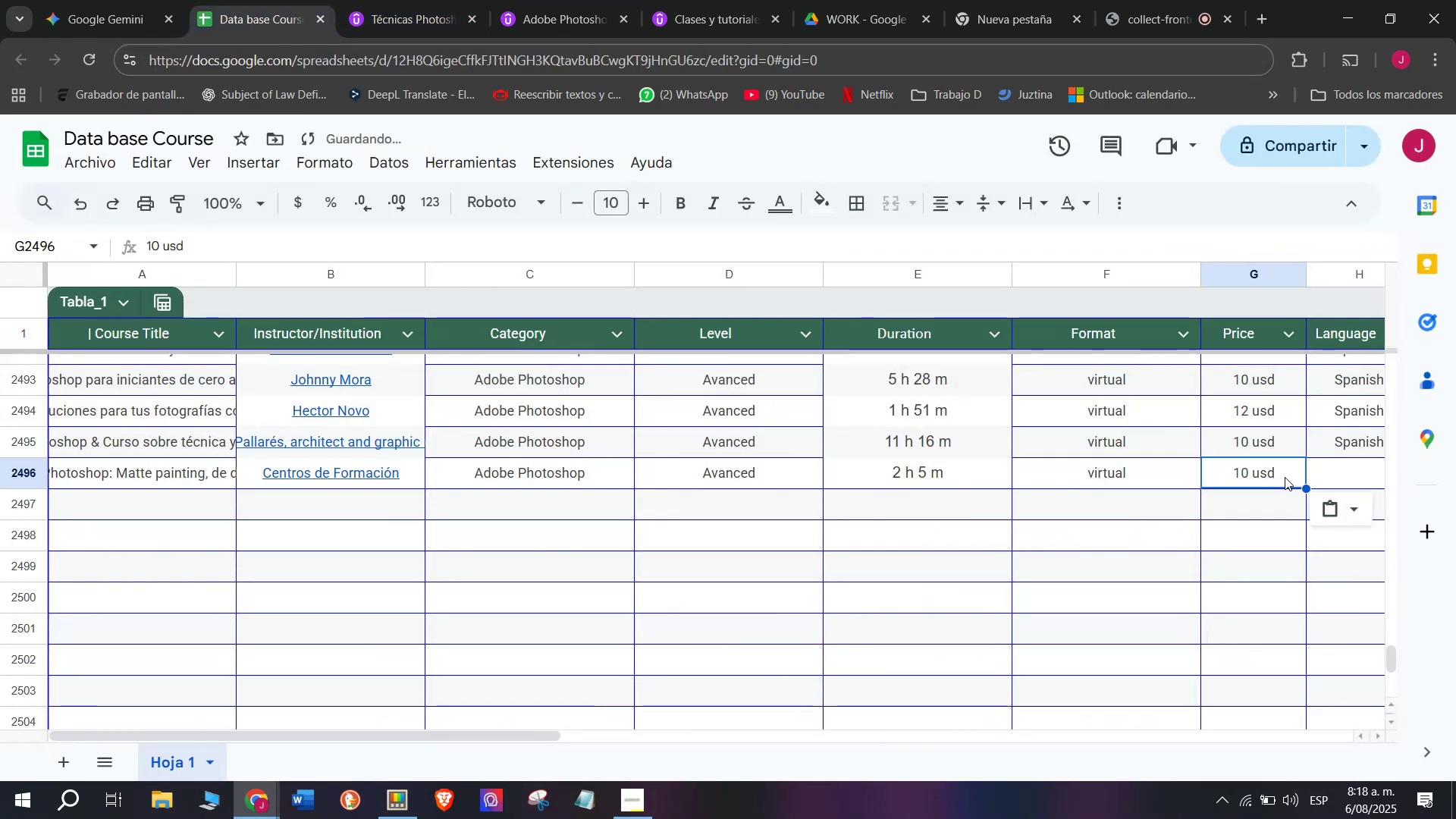 
key(Control+ControlLeft)
 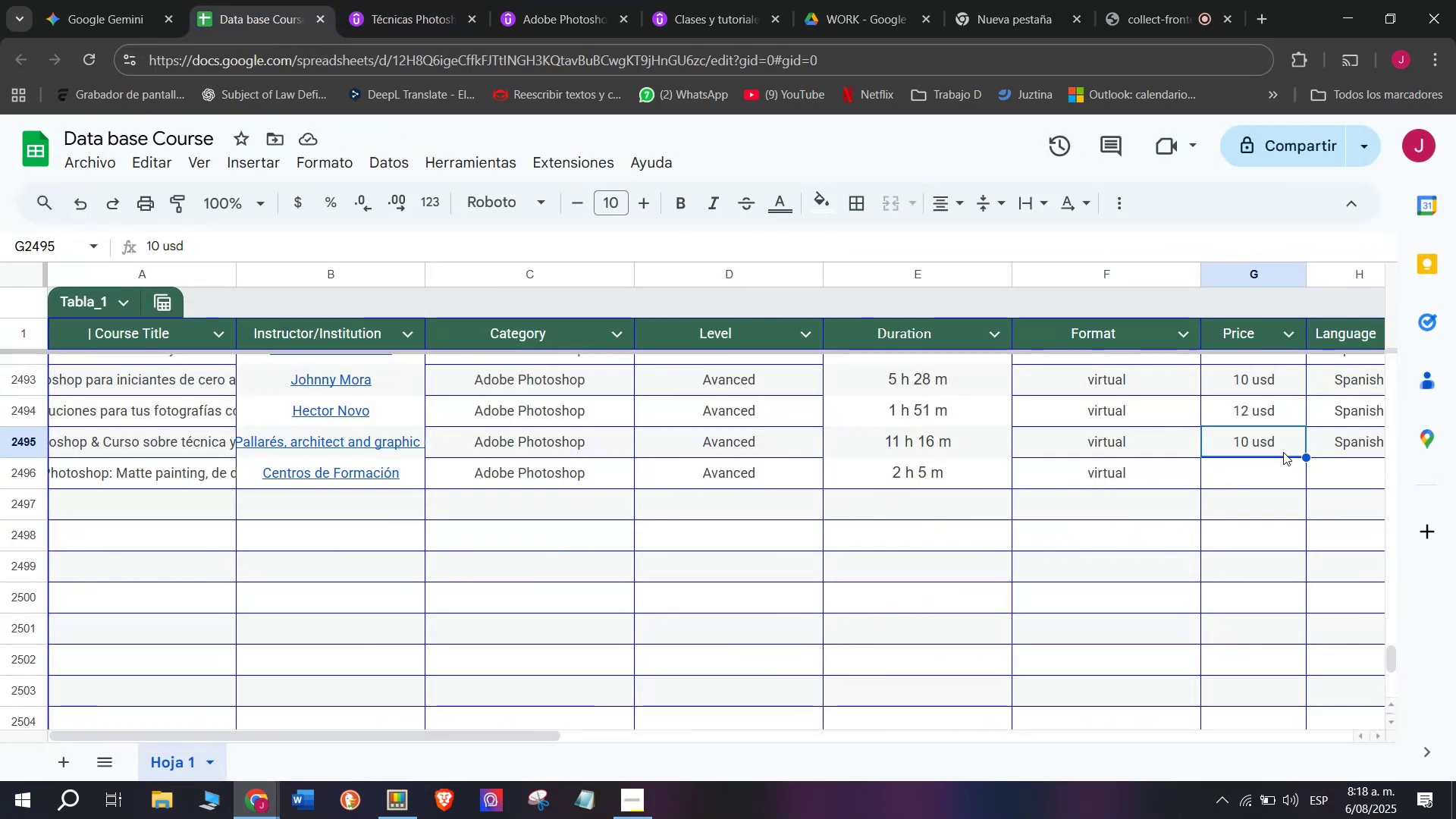 
key(Control+C)
 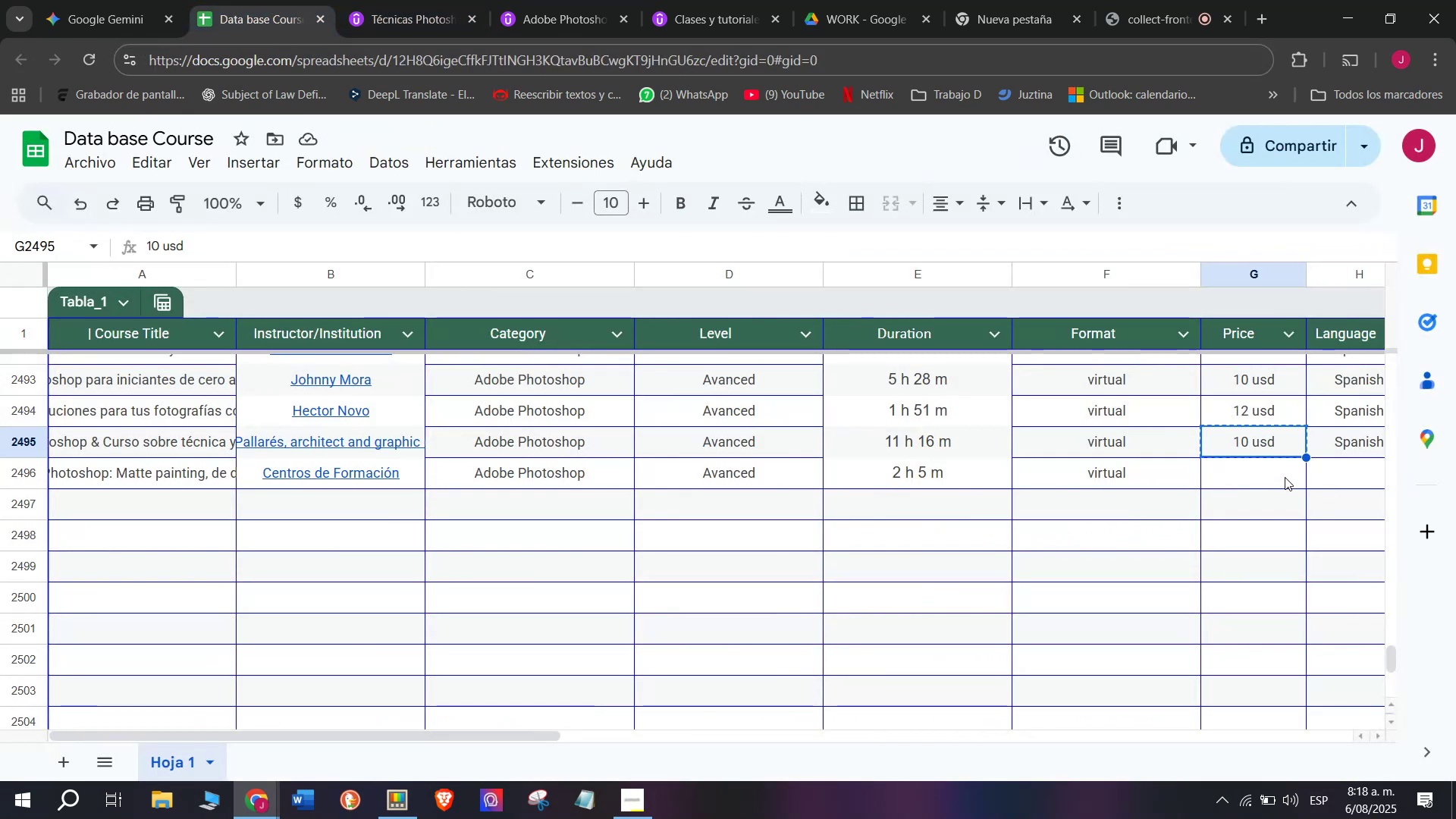 
double_click([1285, 477])
 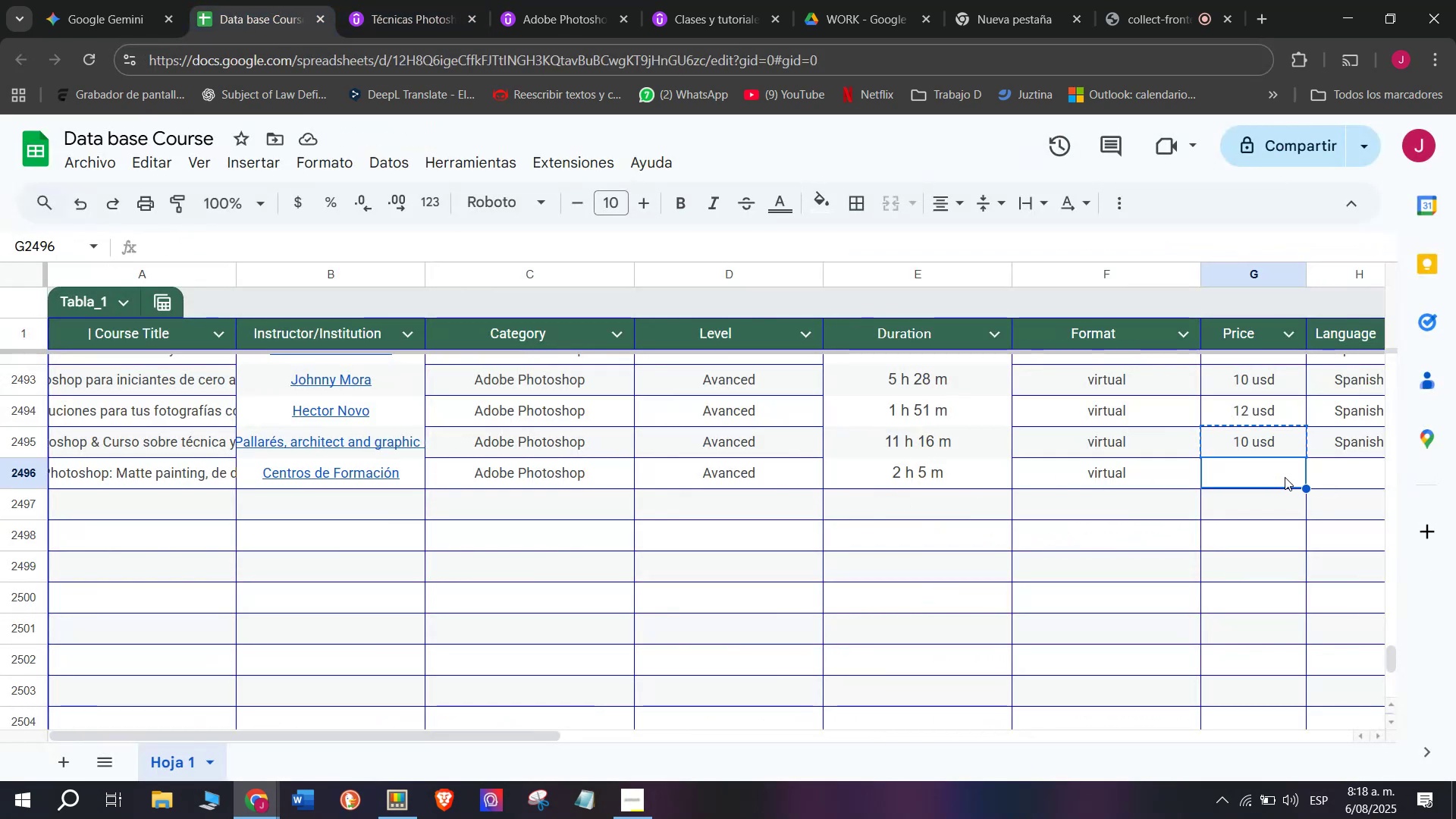 
key(Z)
 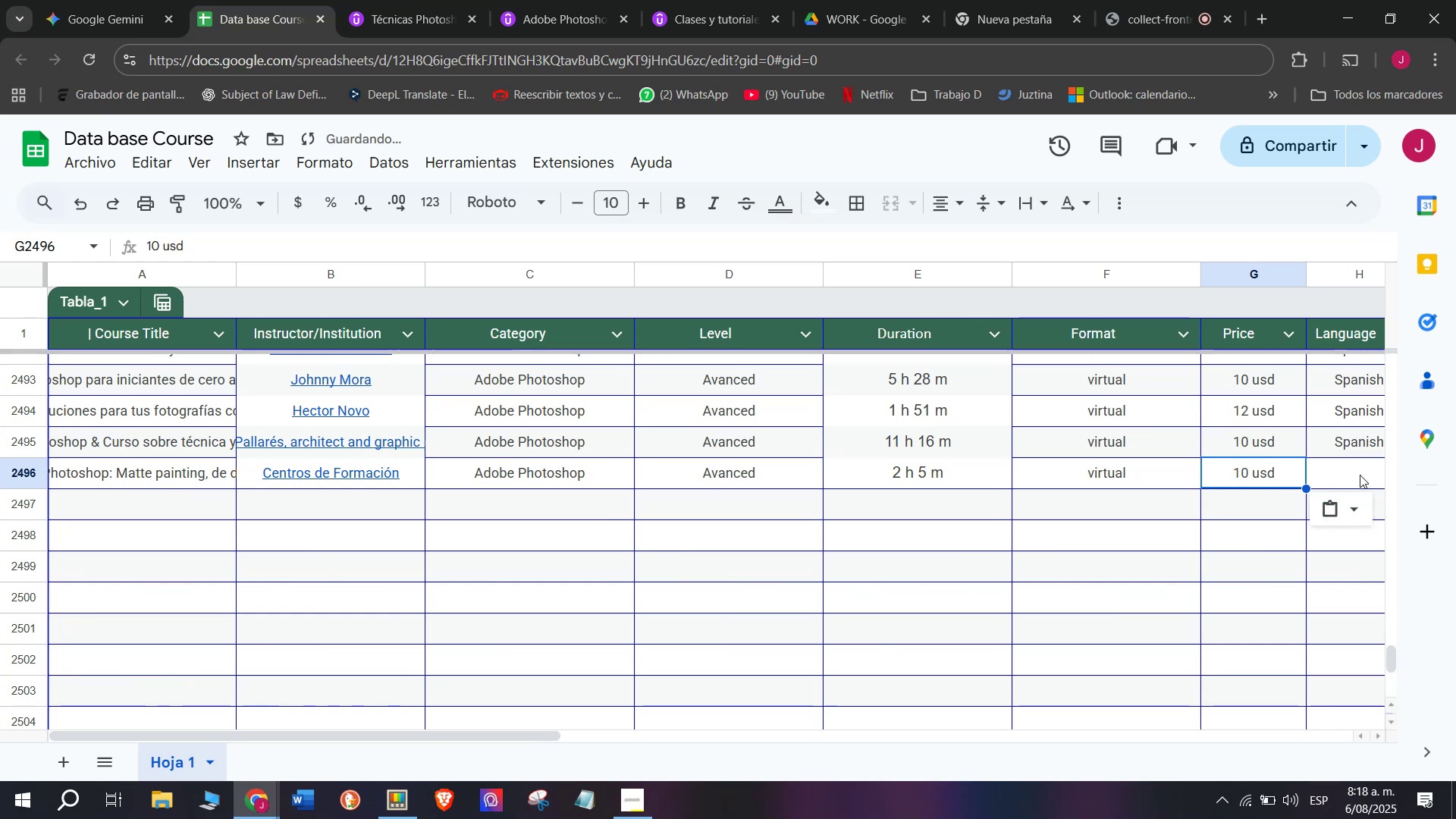 
key(Control+ControlLeft)
 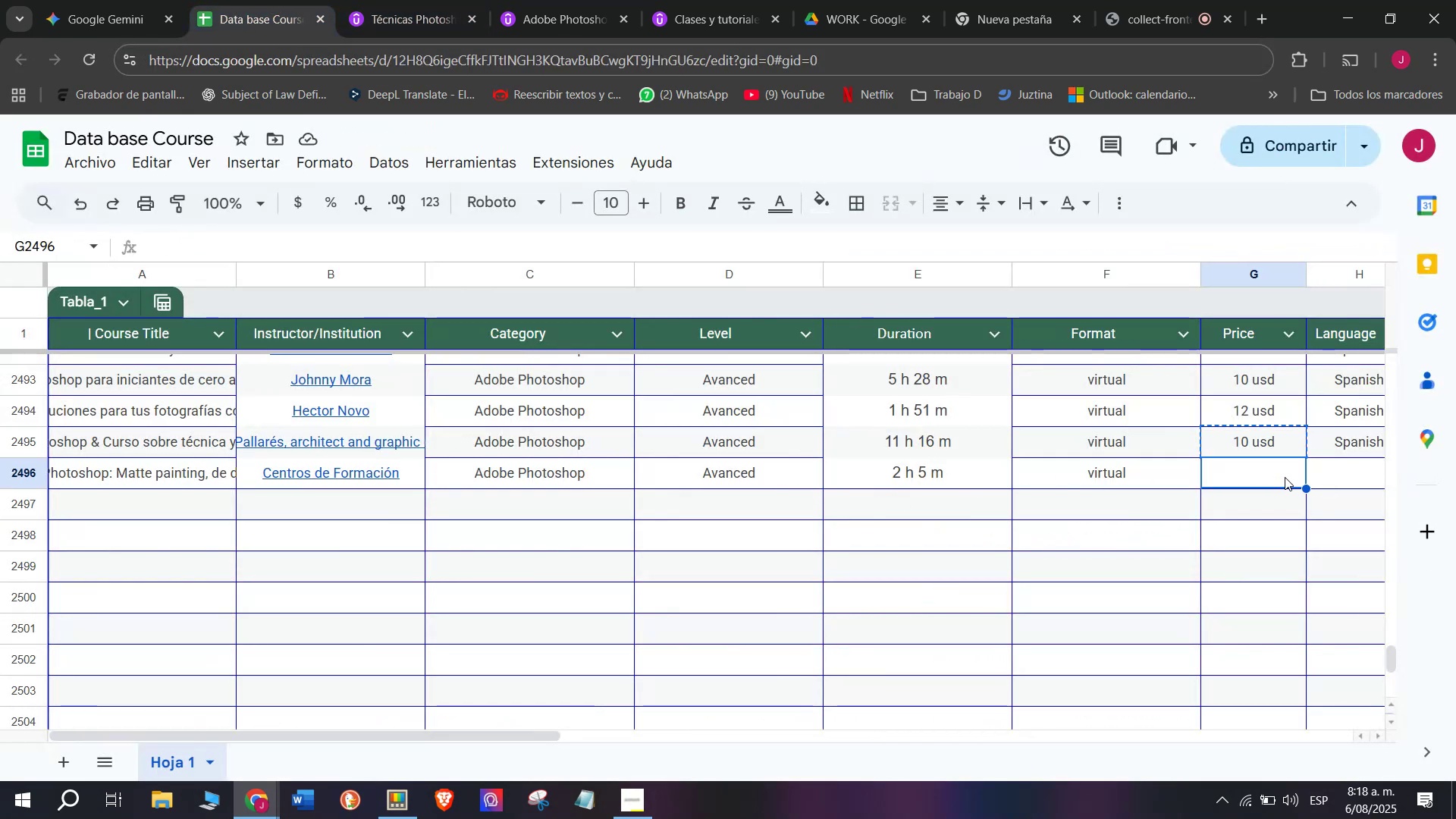 
key(Control+V)
 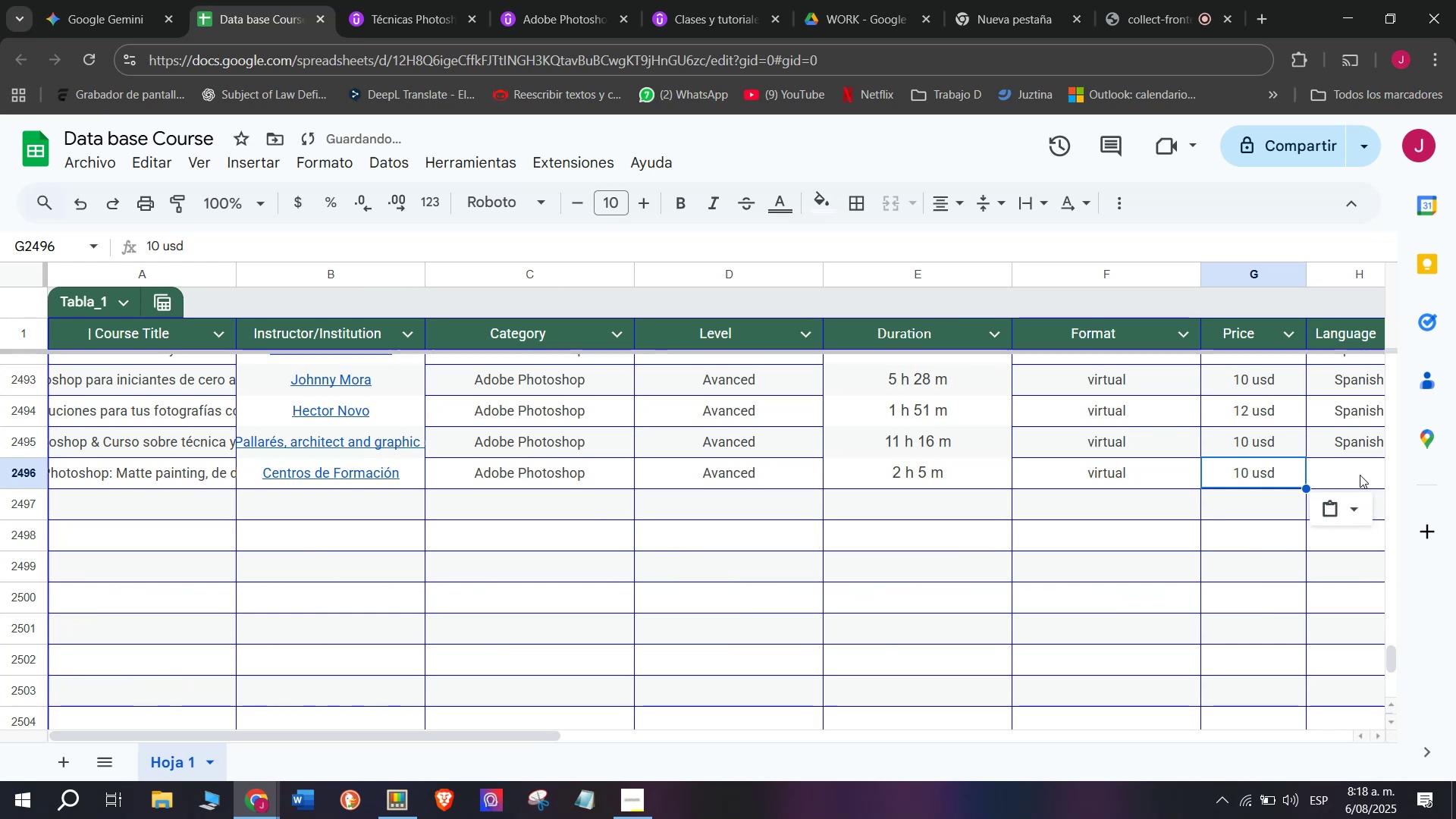 
left_click([1360, 475])
 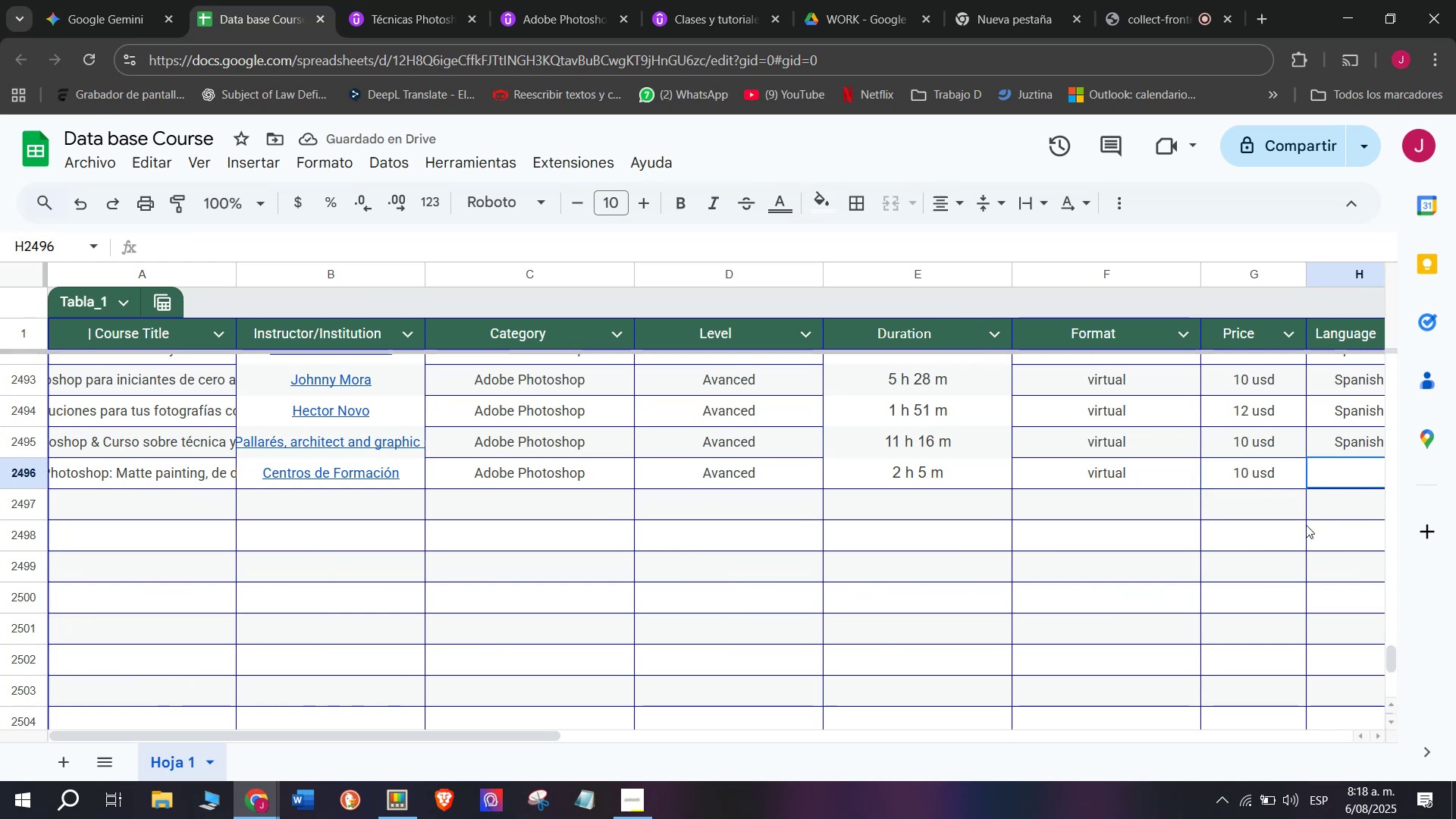 
wait(6.23)
 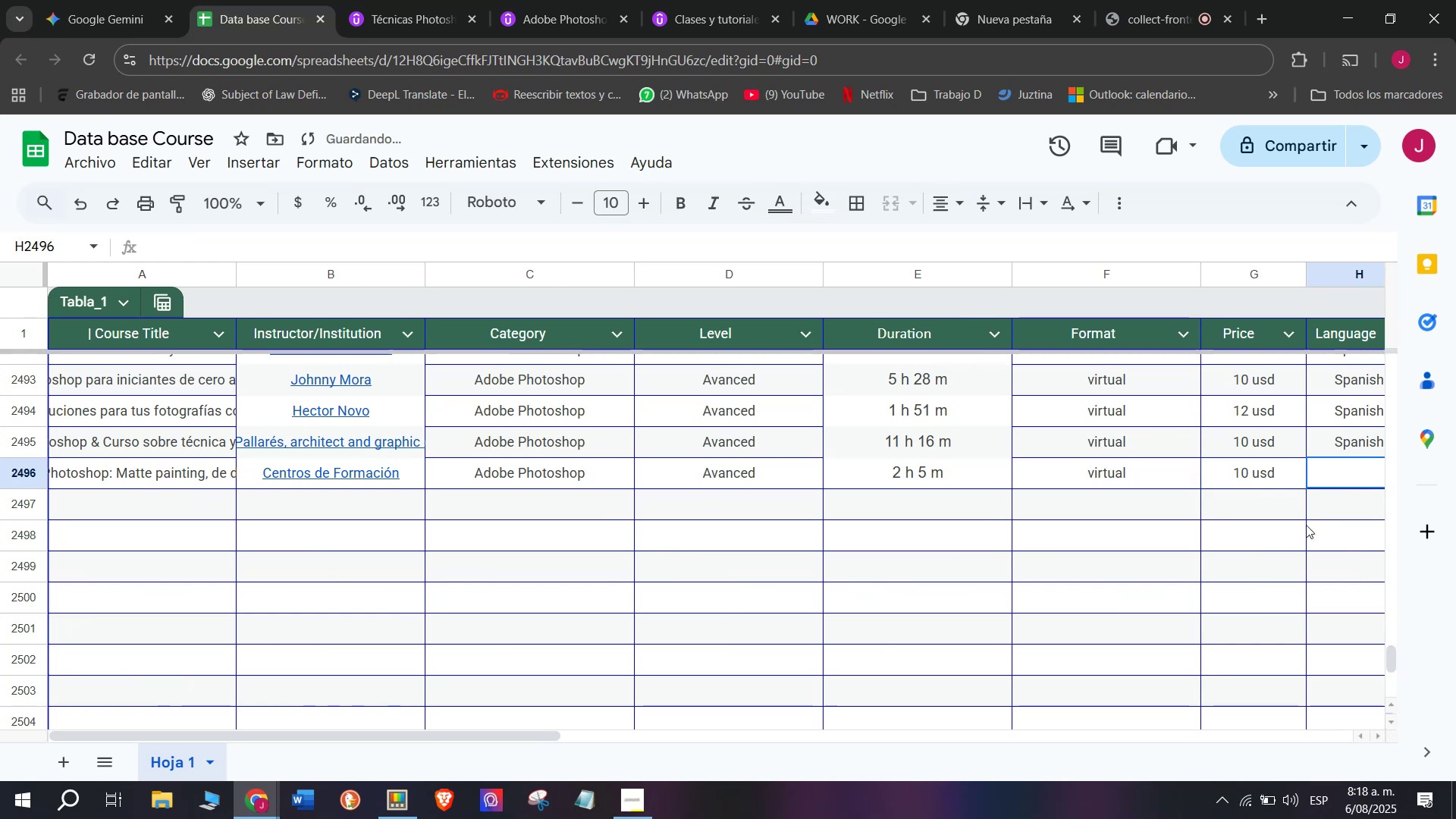 
left_click([1335, 442])
 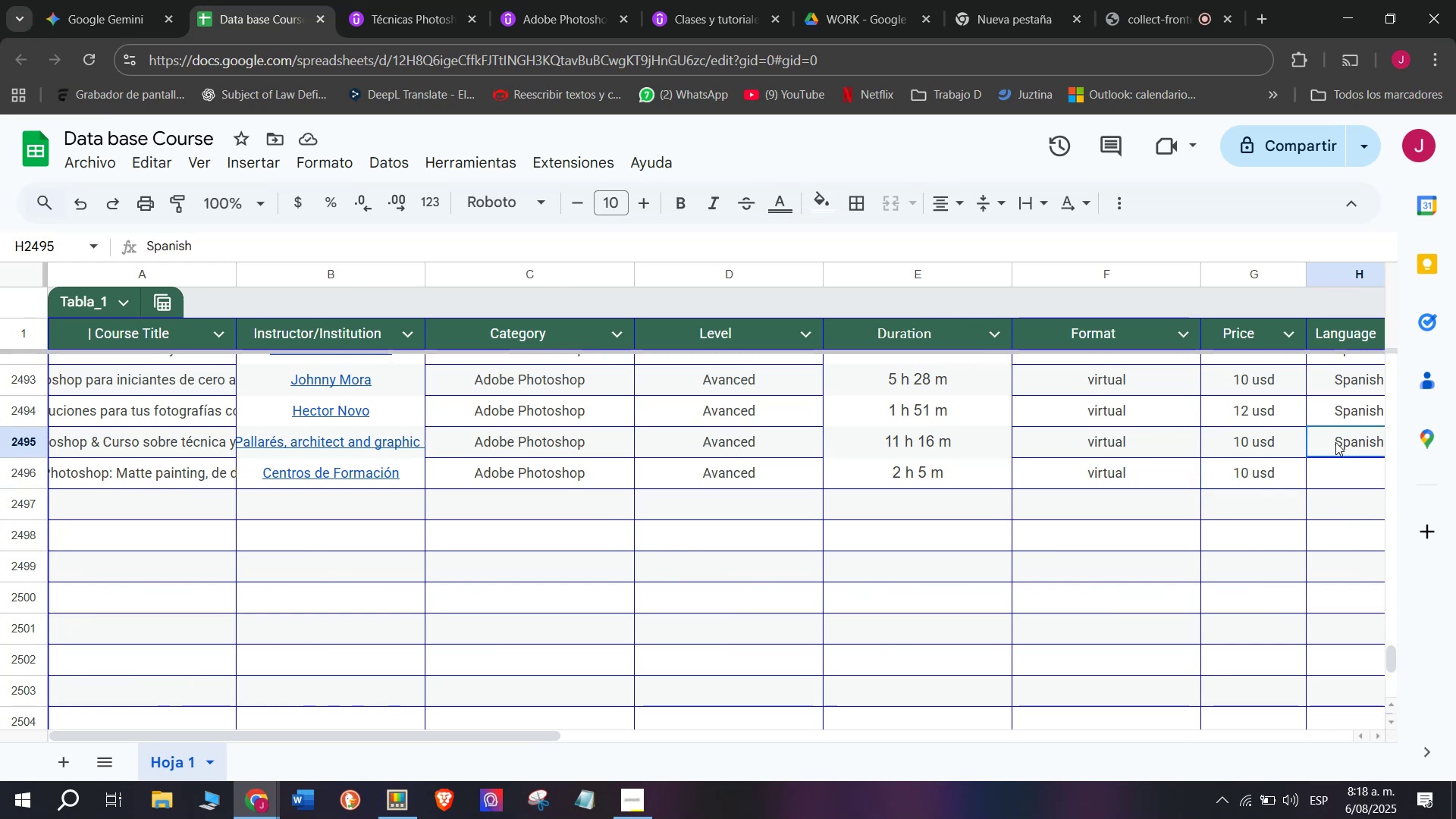 
key(Control+ControlLeft)
 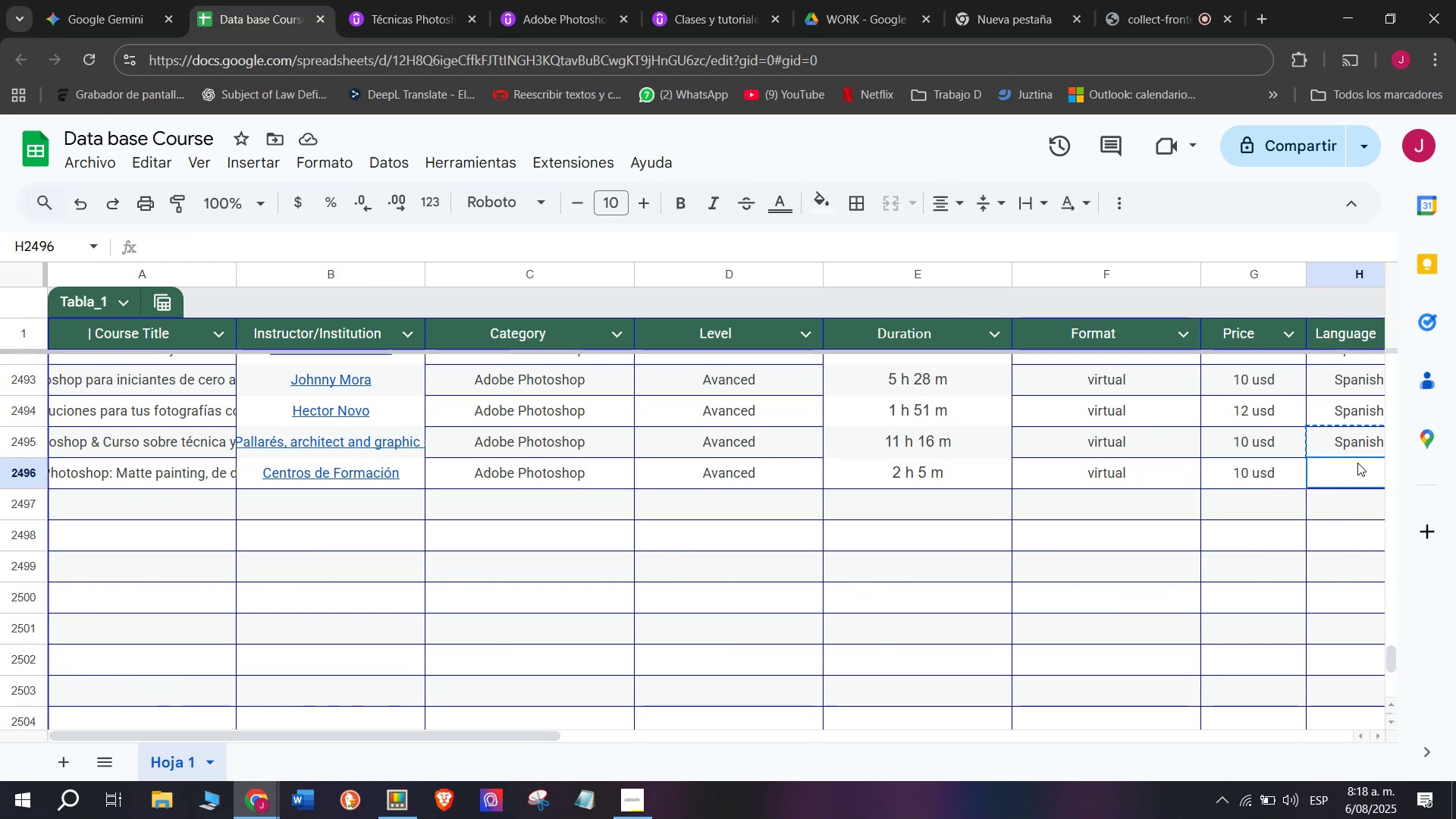 
key(Break)
 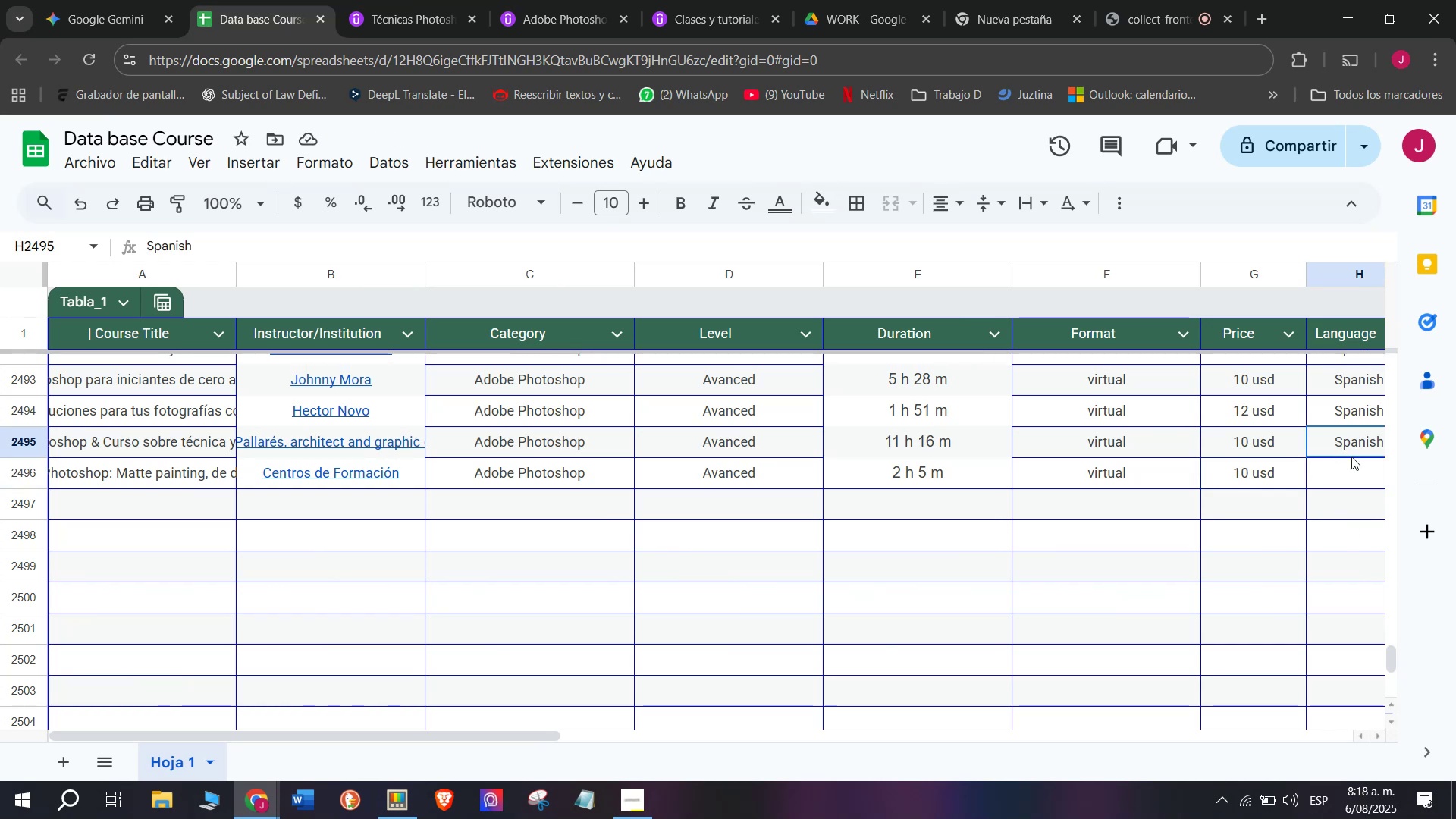 
key(Control+C)
 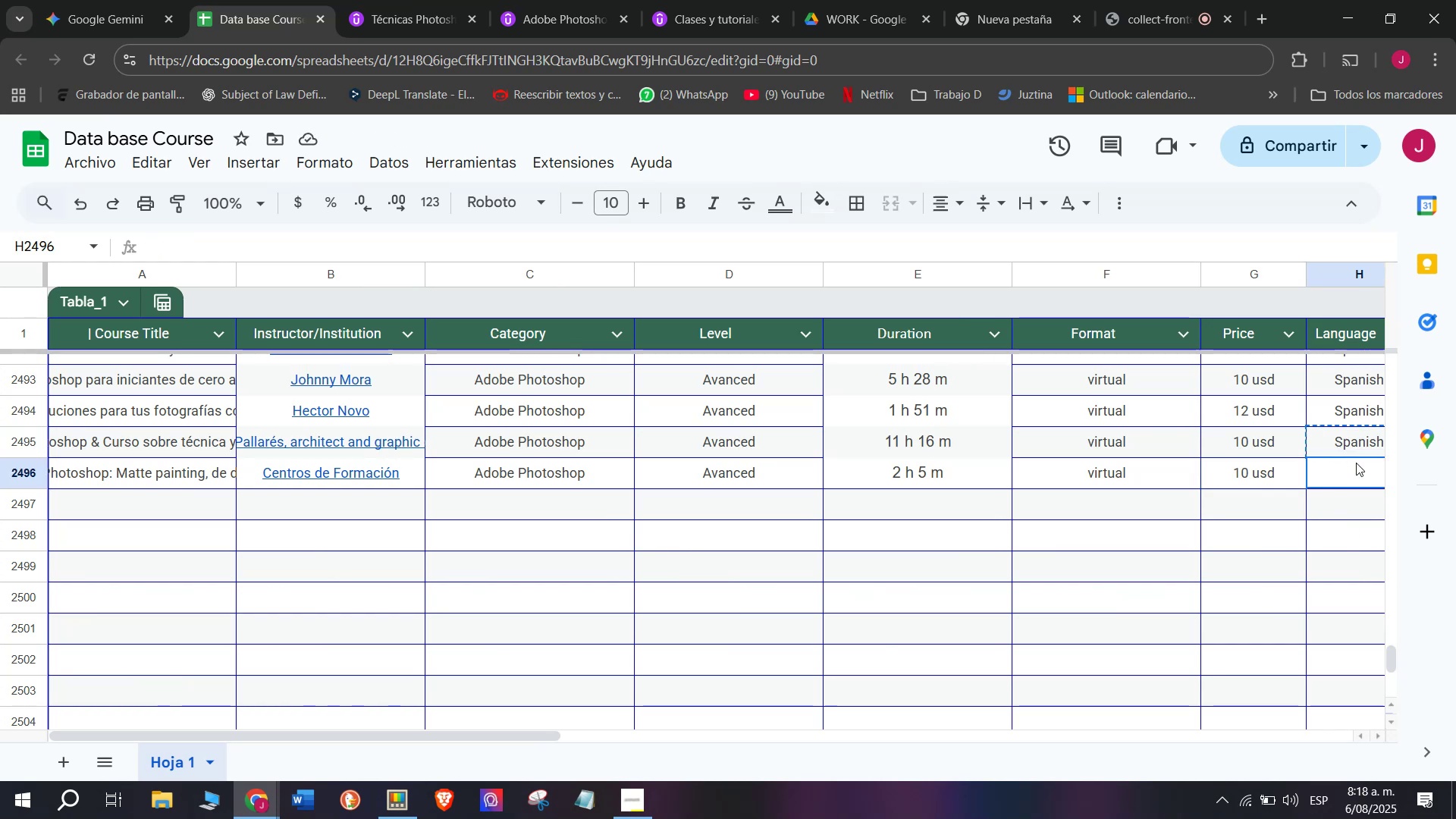 
key(Z)
 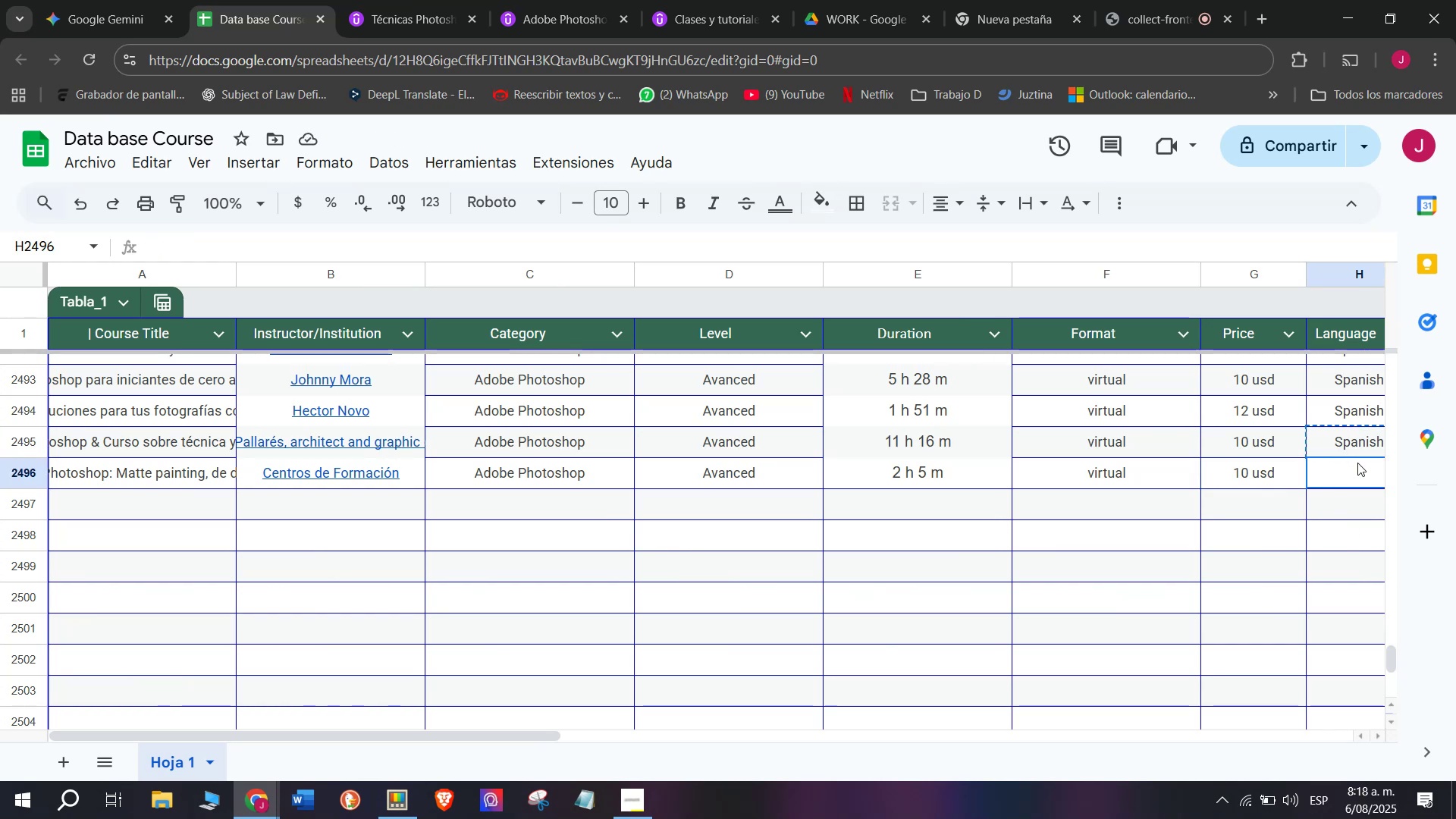 
key(Control+ControlLeft)
 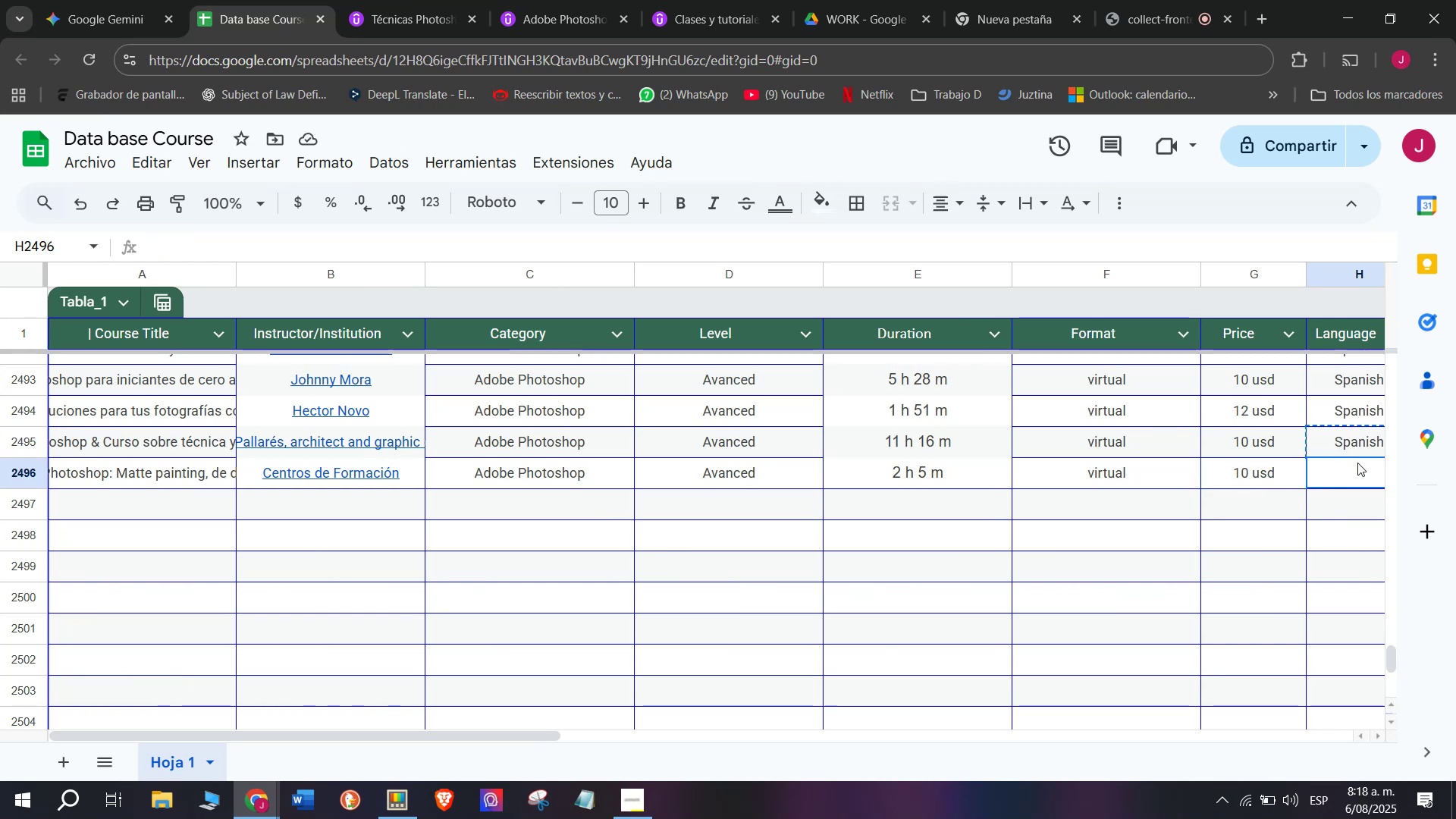 
key(Control+V)
 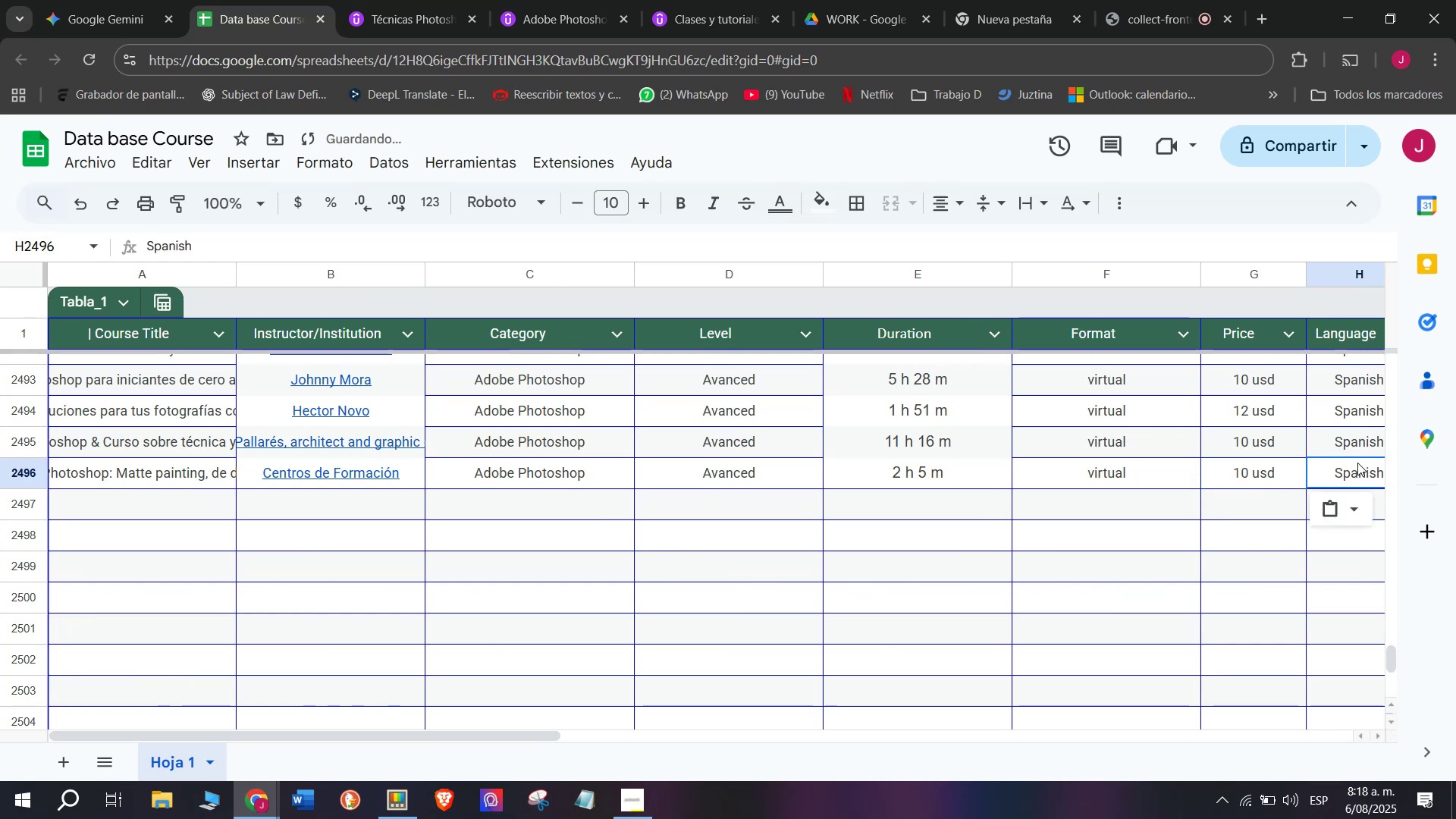 
scroll: coordinate [543, 535], scroll_direction: down, amount: 3.0
 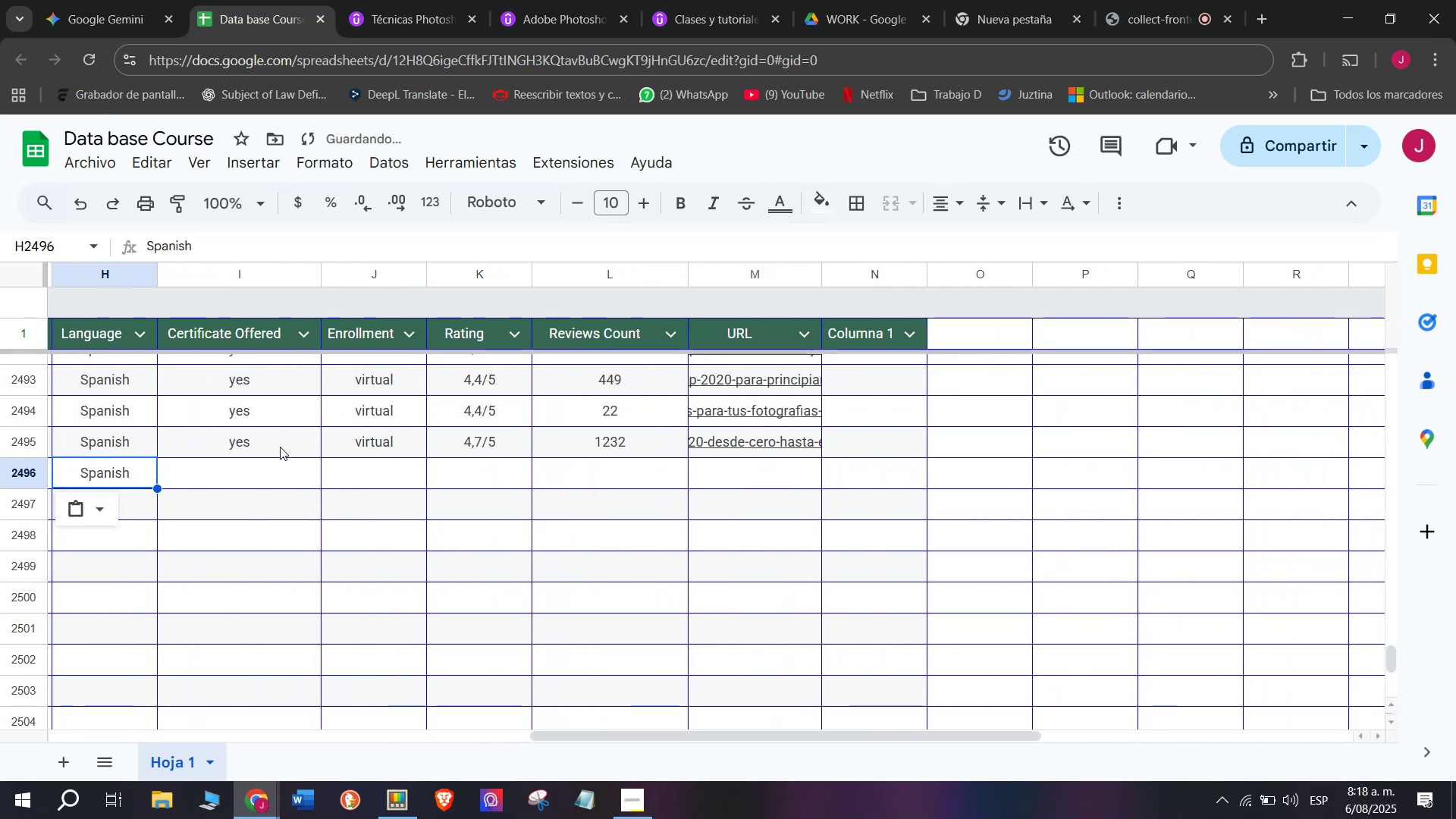 
key(Break)
 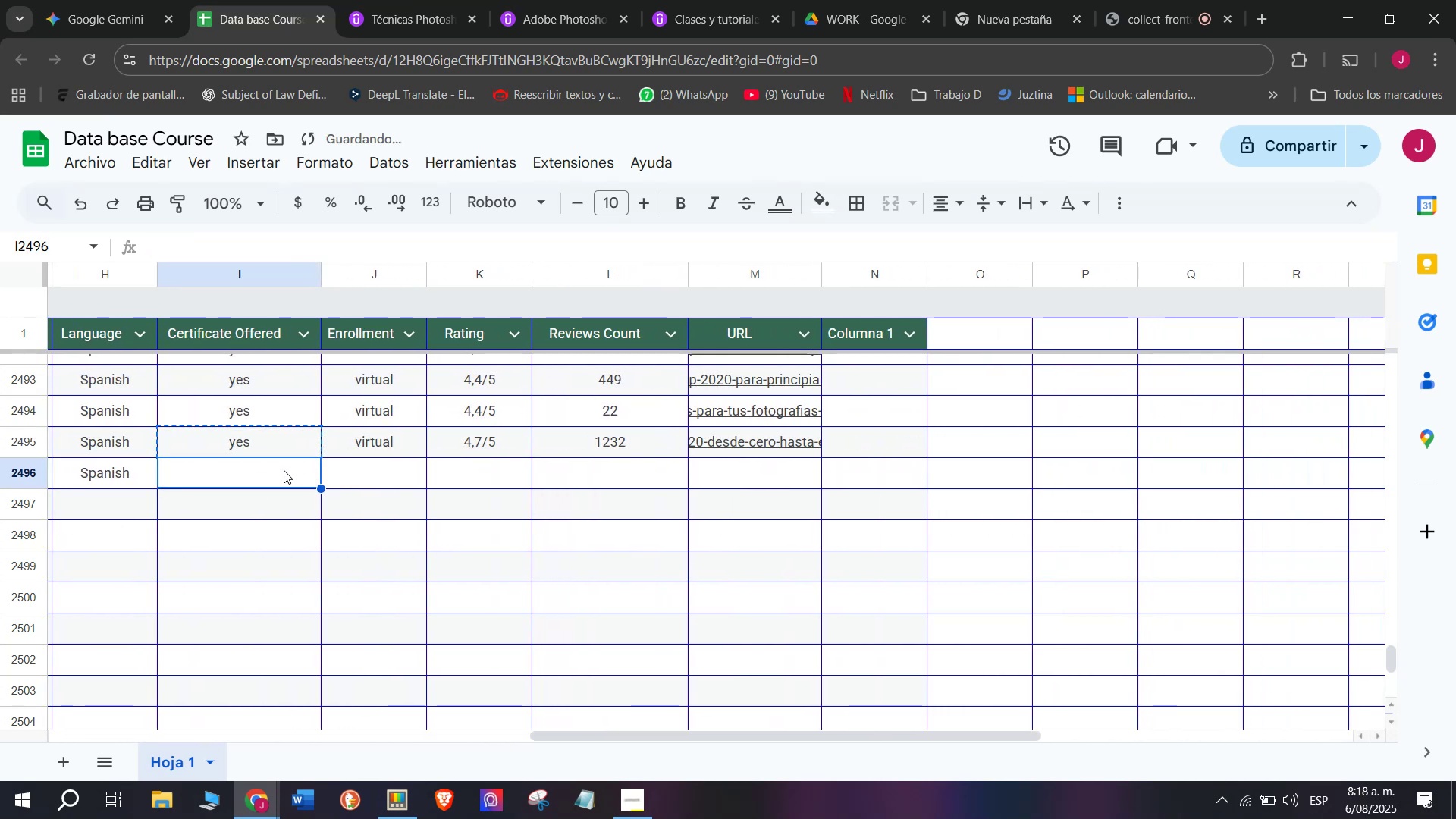 
key(Control+ControlLeft)
 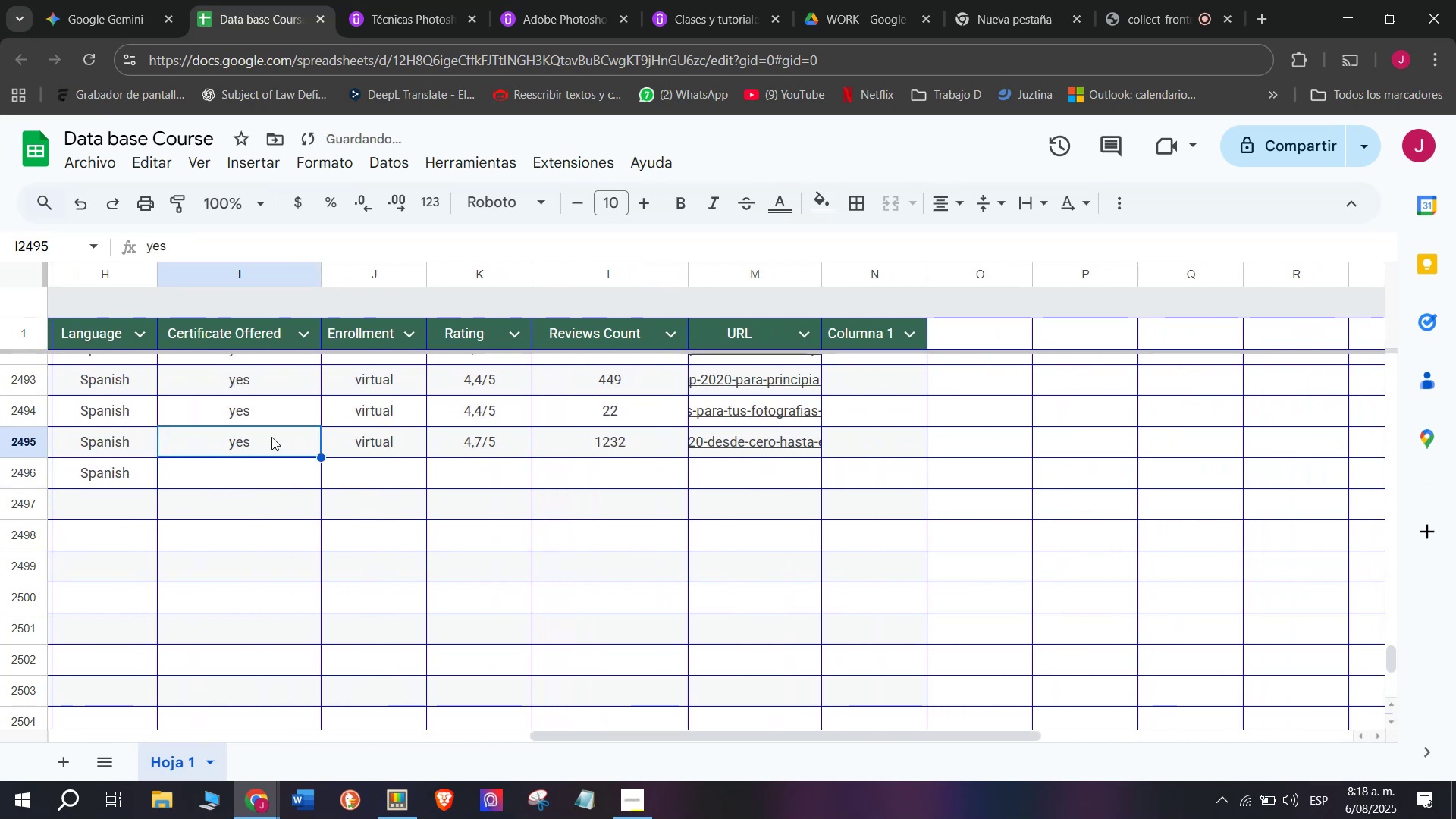 
key(Control+C)
 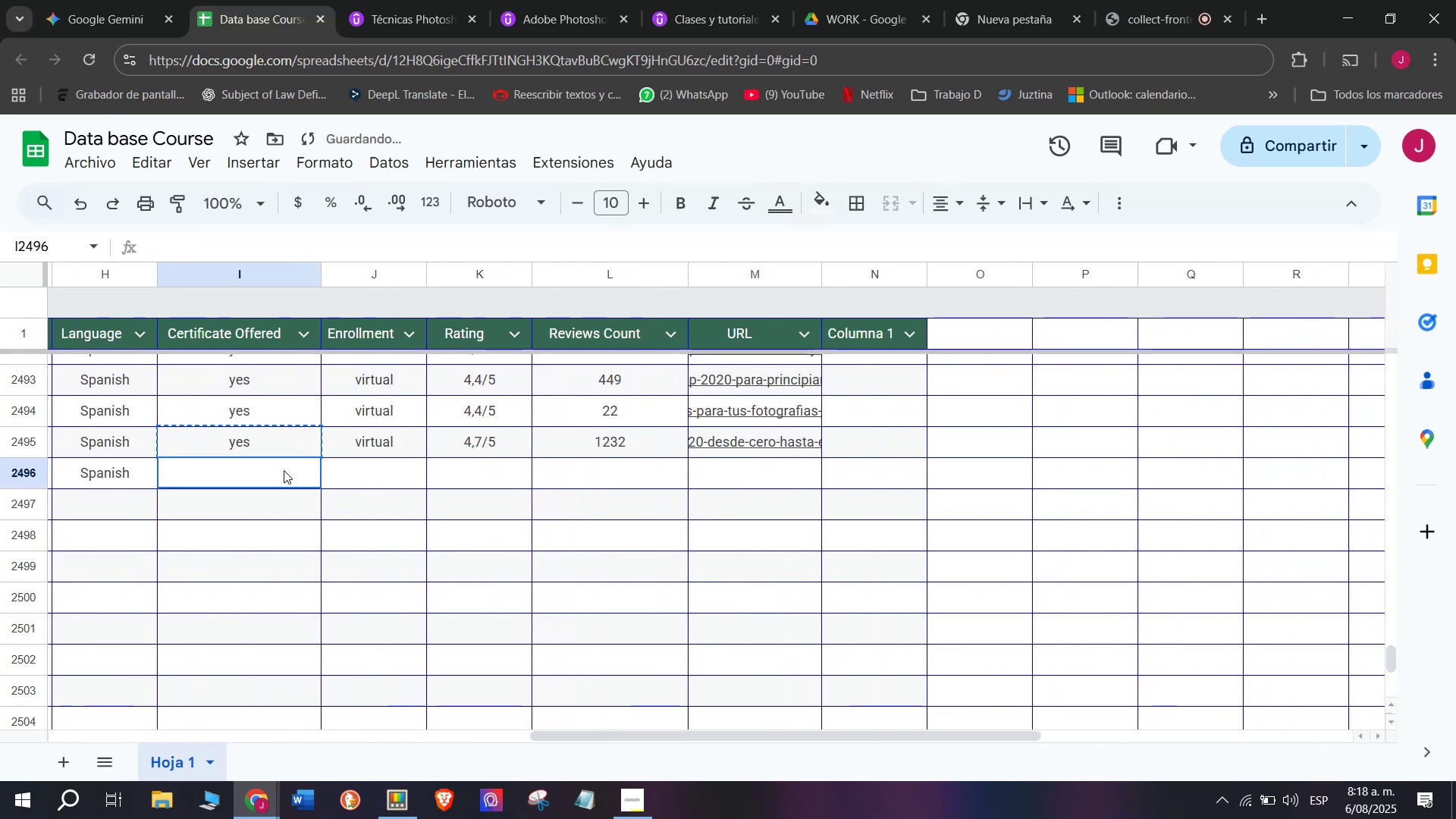 
key(Control+ControlLeft)
 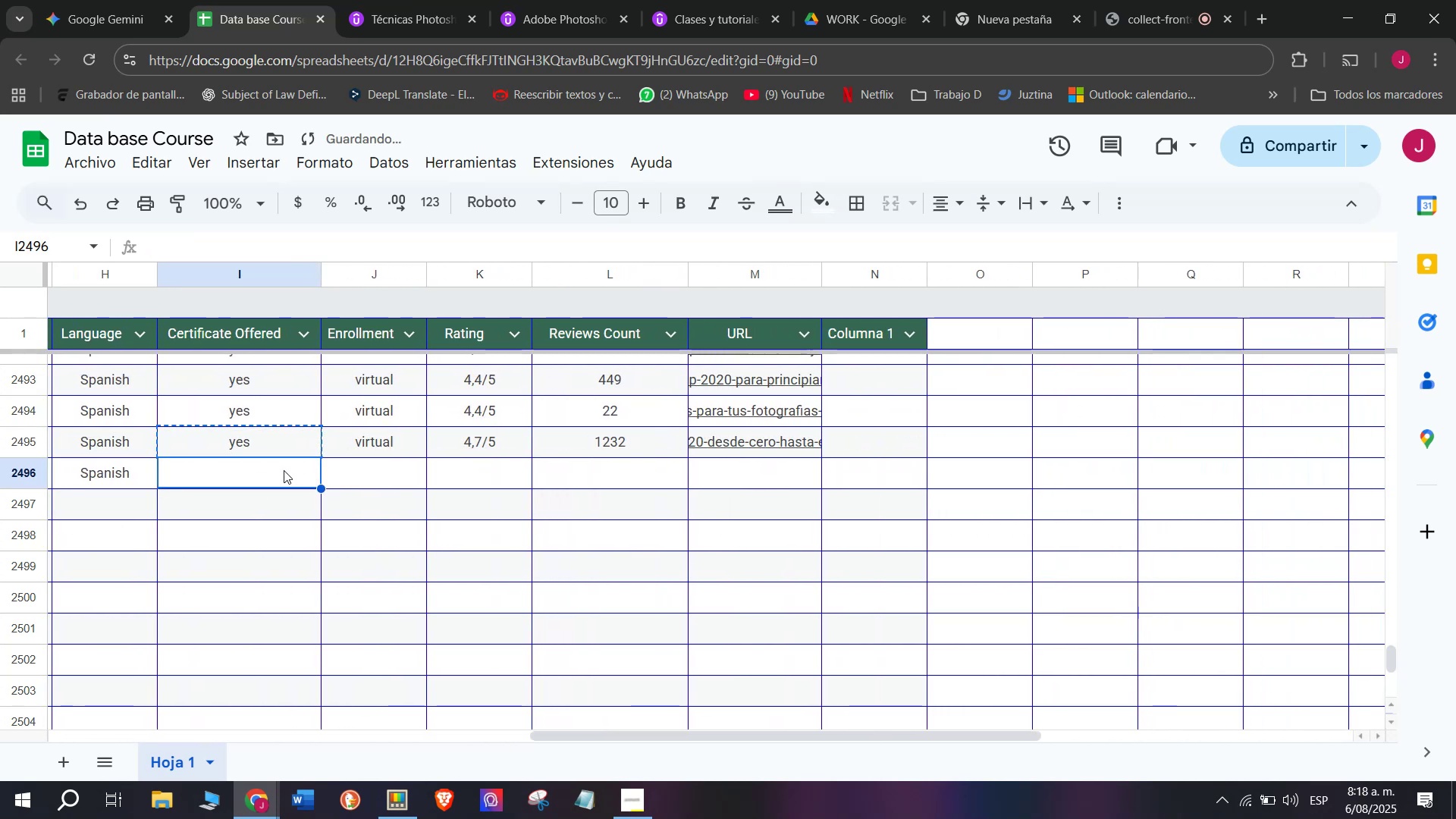 
key(Z)
 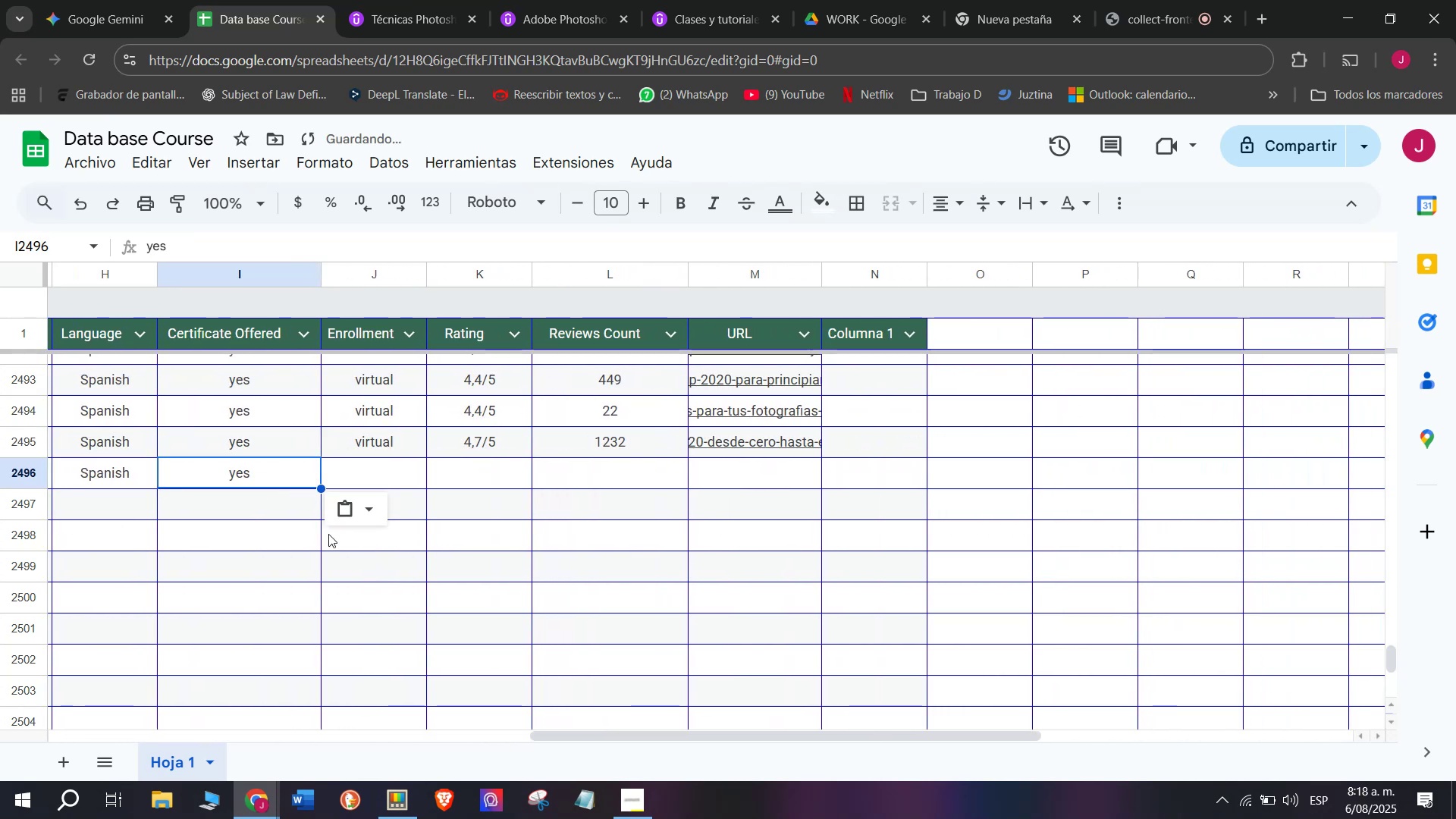 
key(Control+V)
 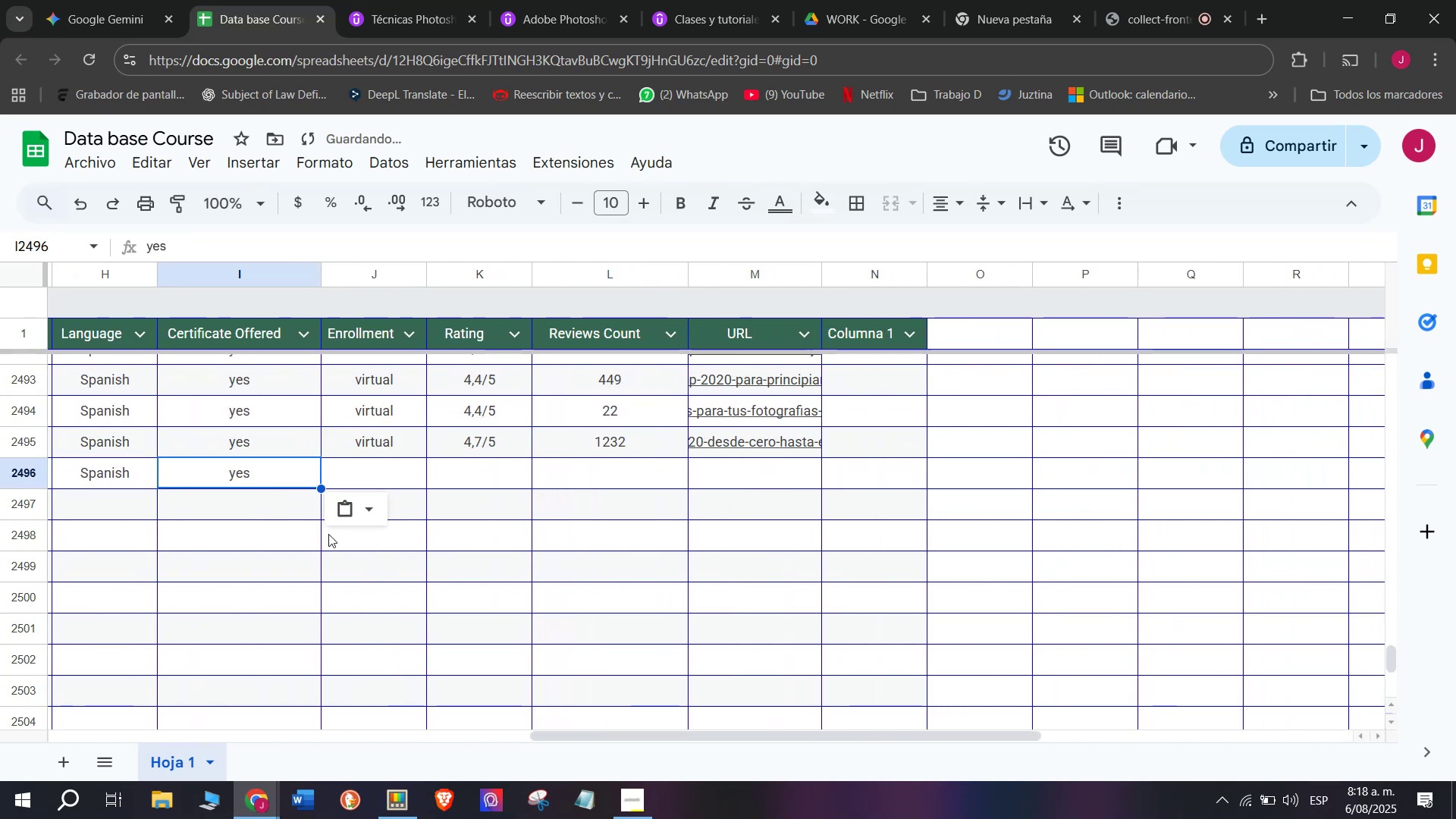 
mouse_move([374, 515])
 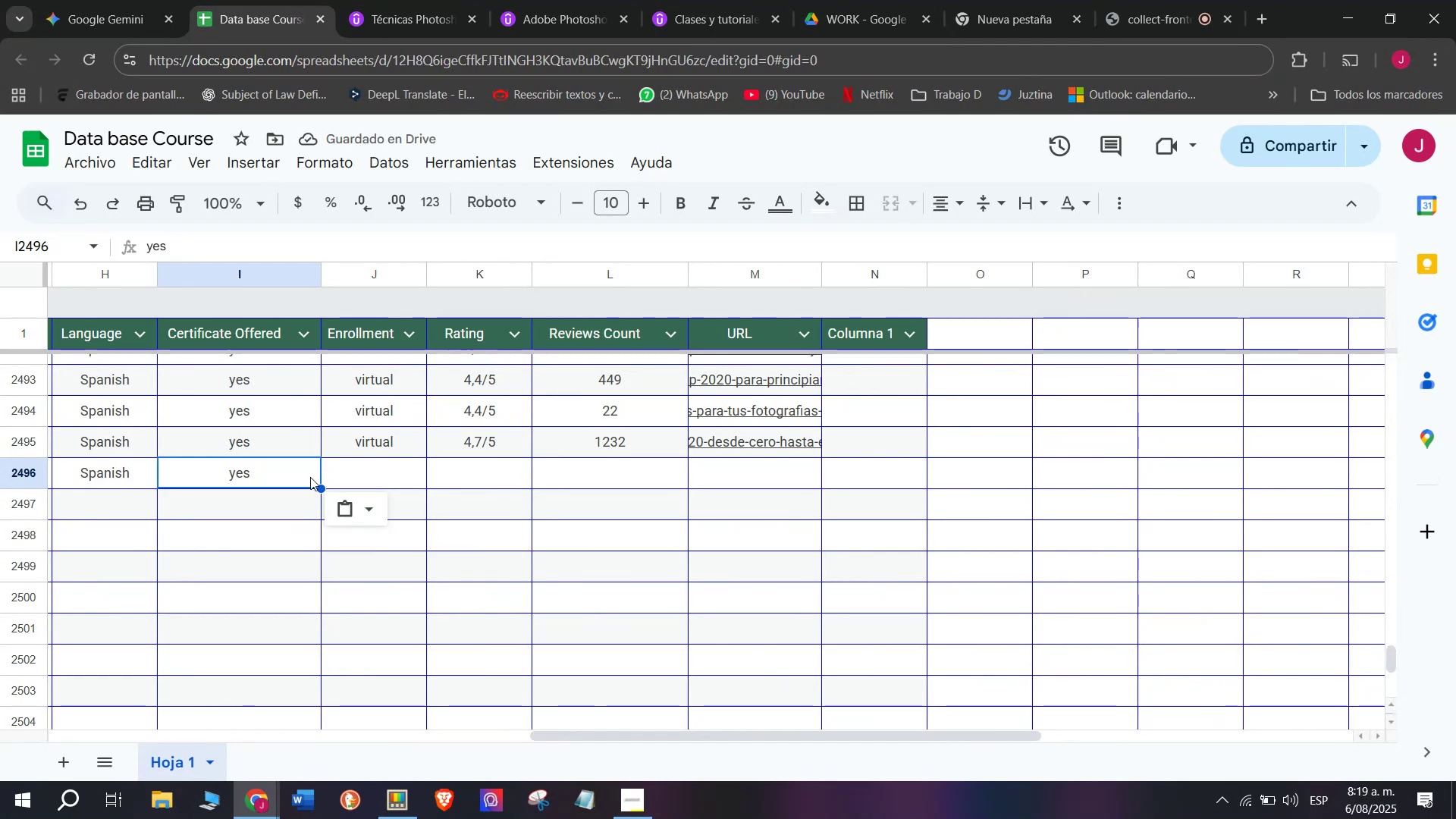 
key(Control+ControlLeft)
 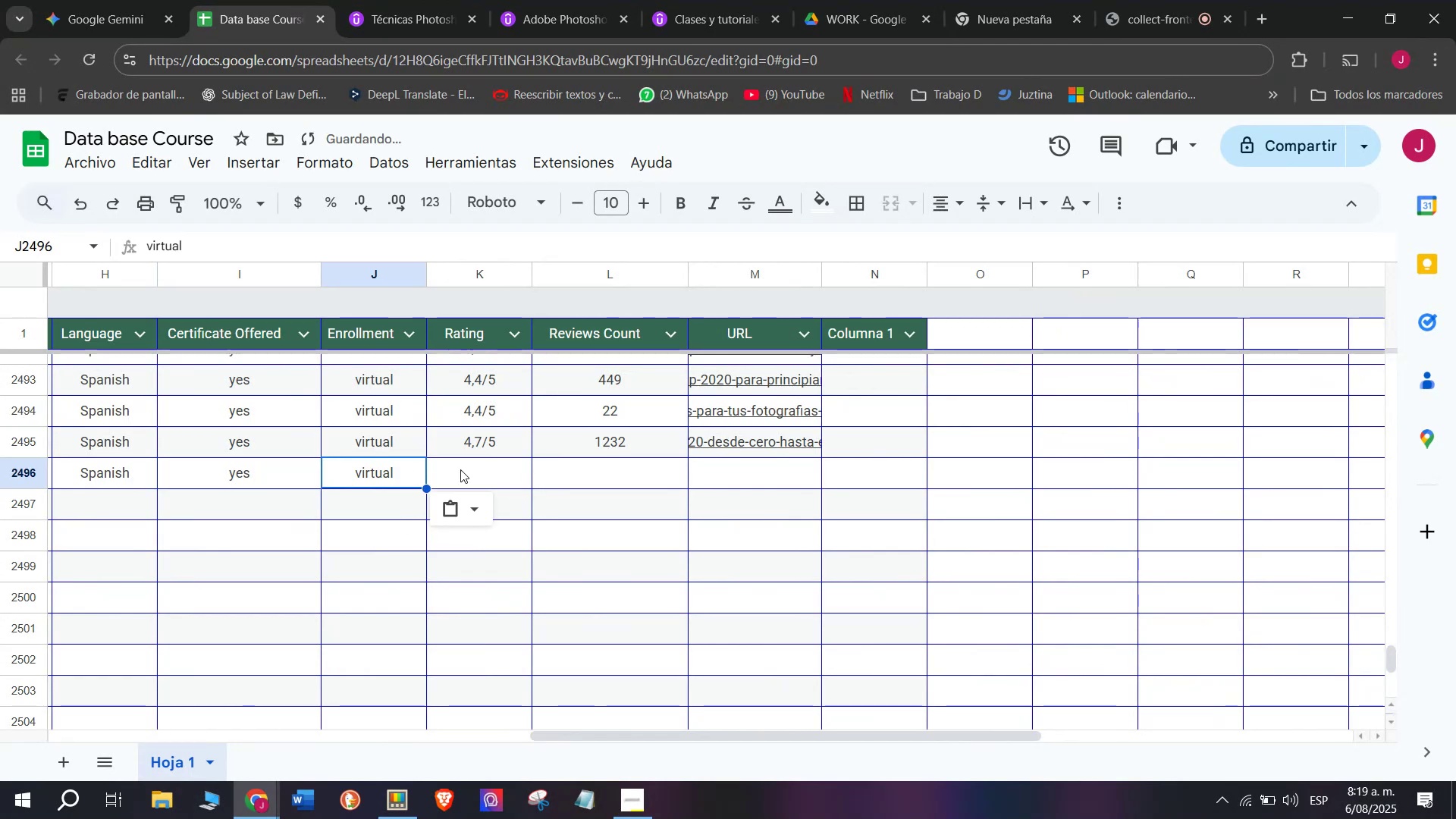 
key(Break)
 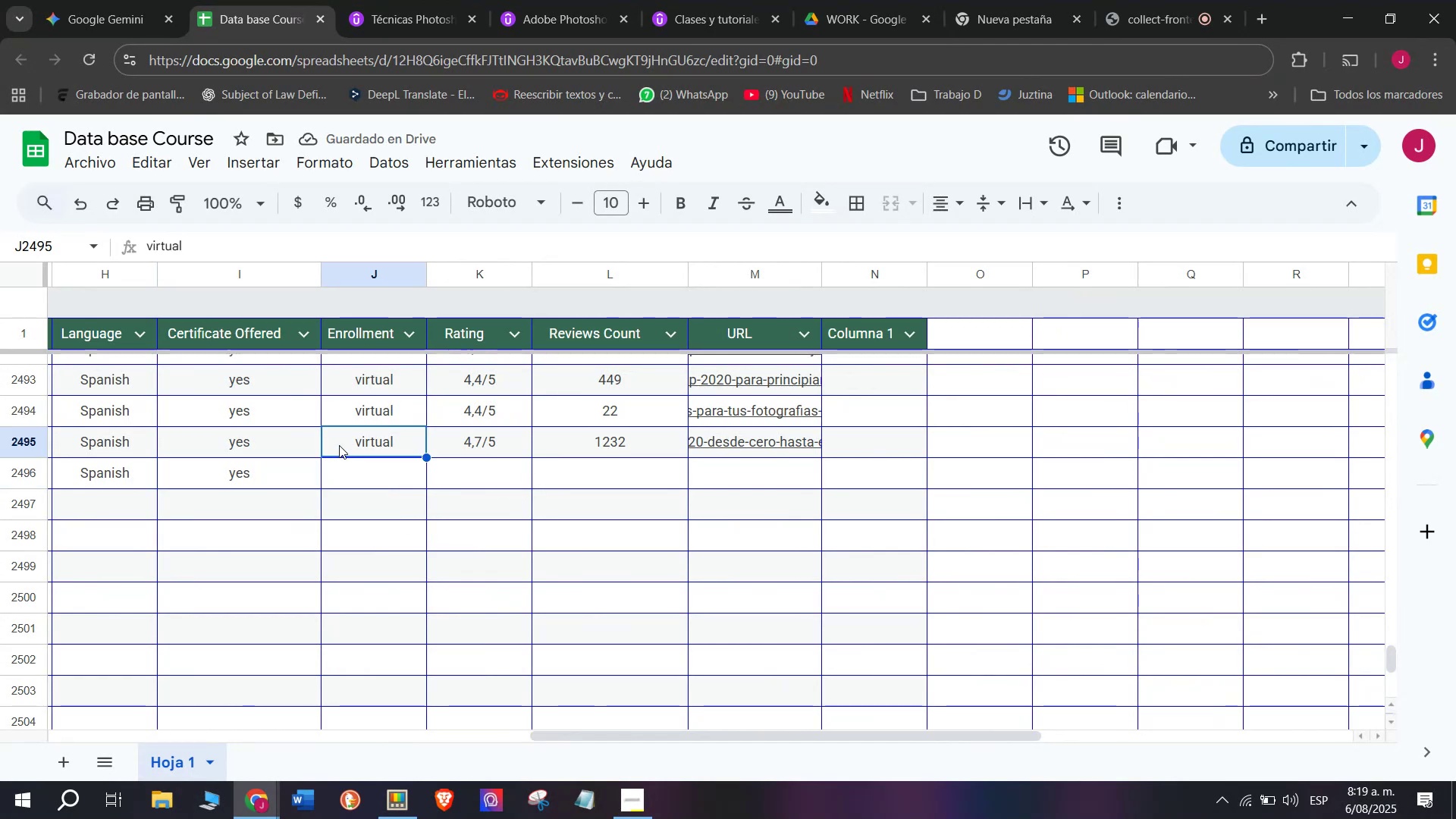 
key(Control+C)
 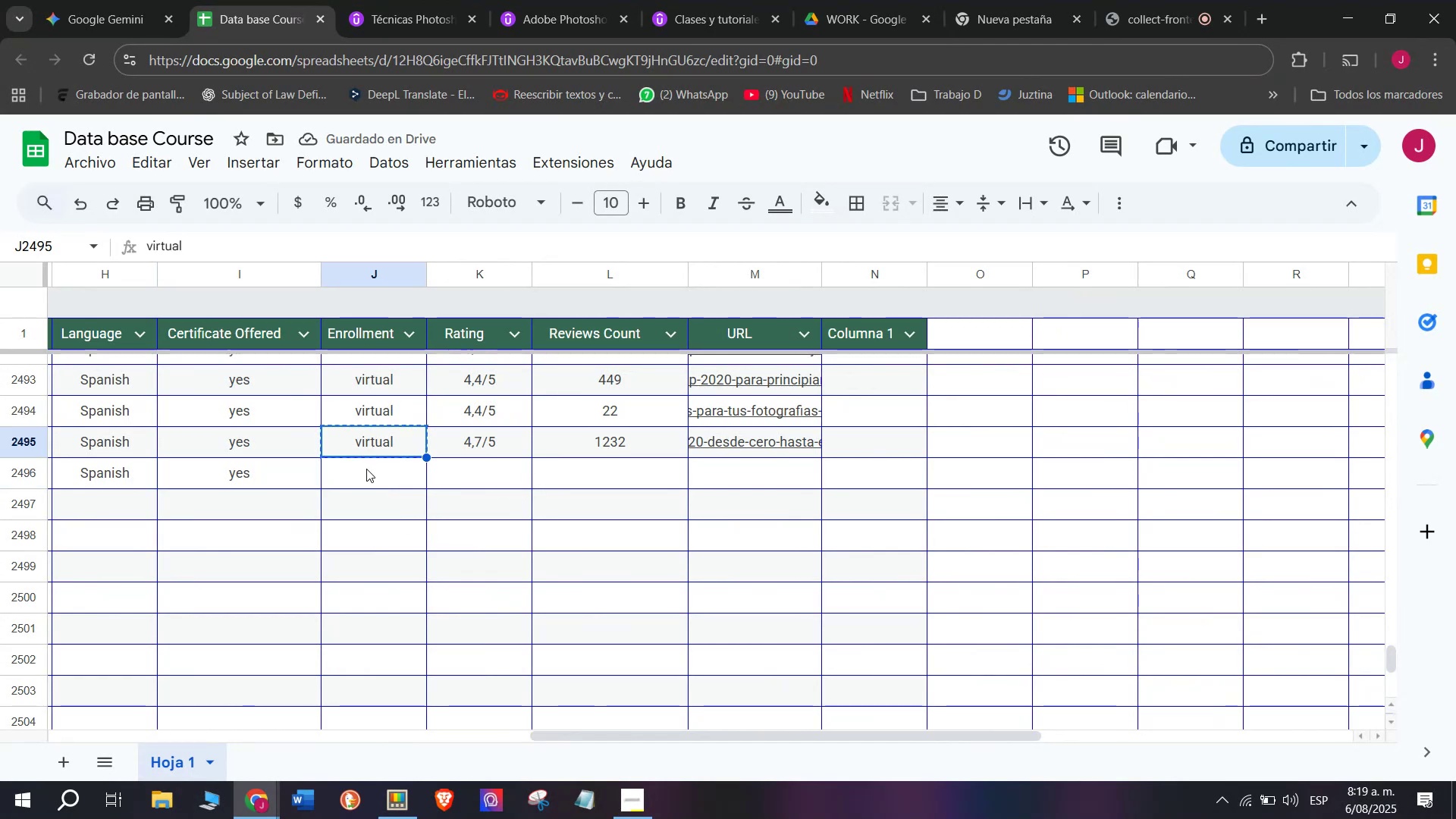 
double_click([366, 469])
 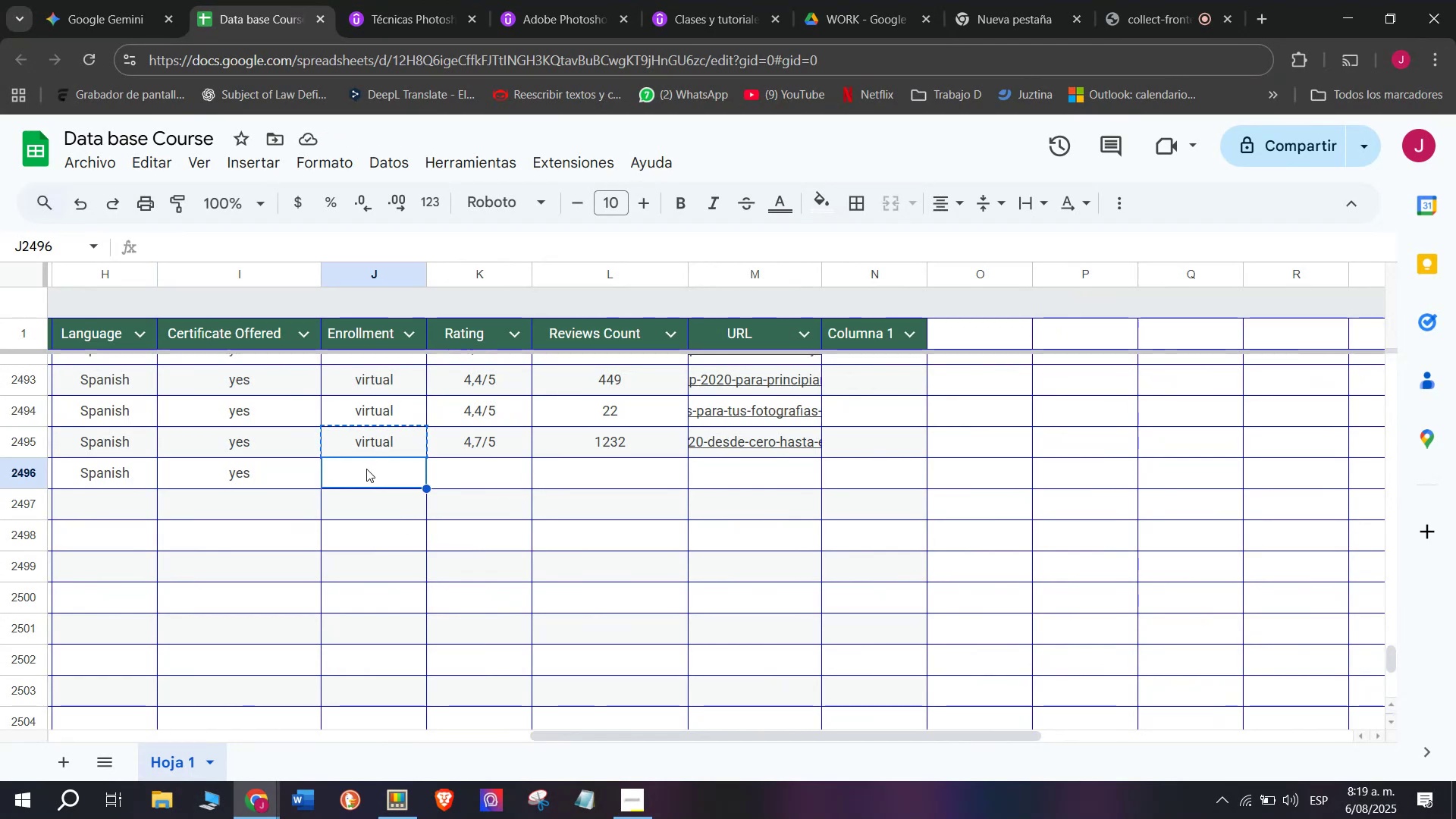 
key(Z)
 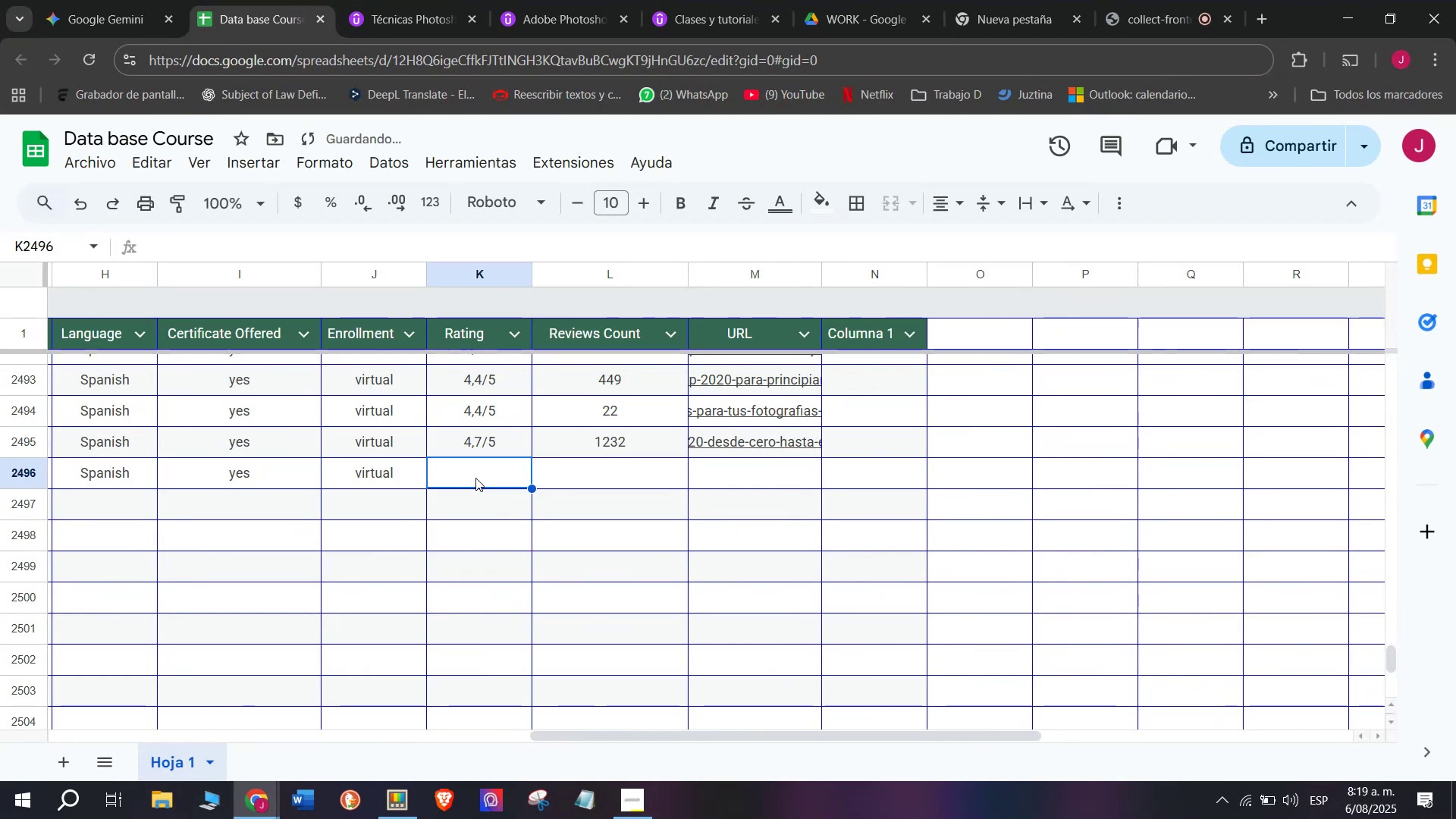 
key(Control+ControlLeft)
 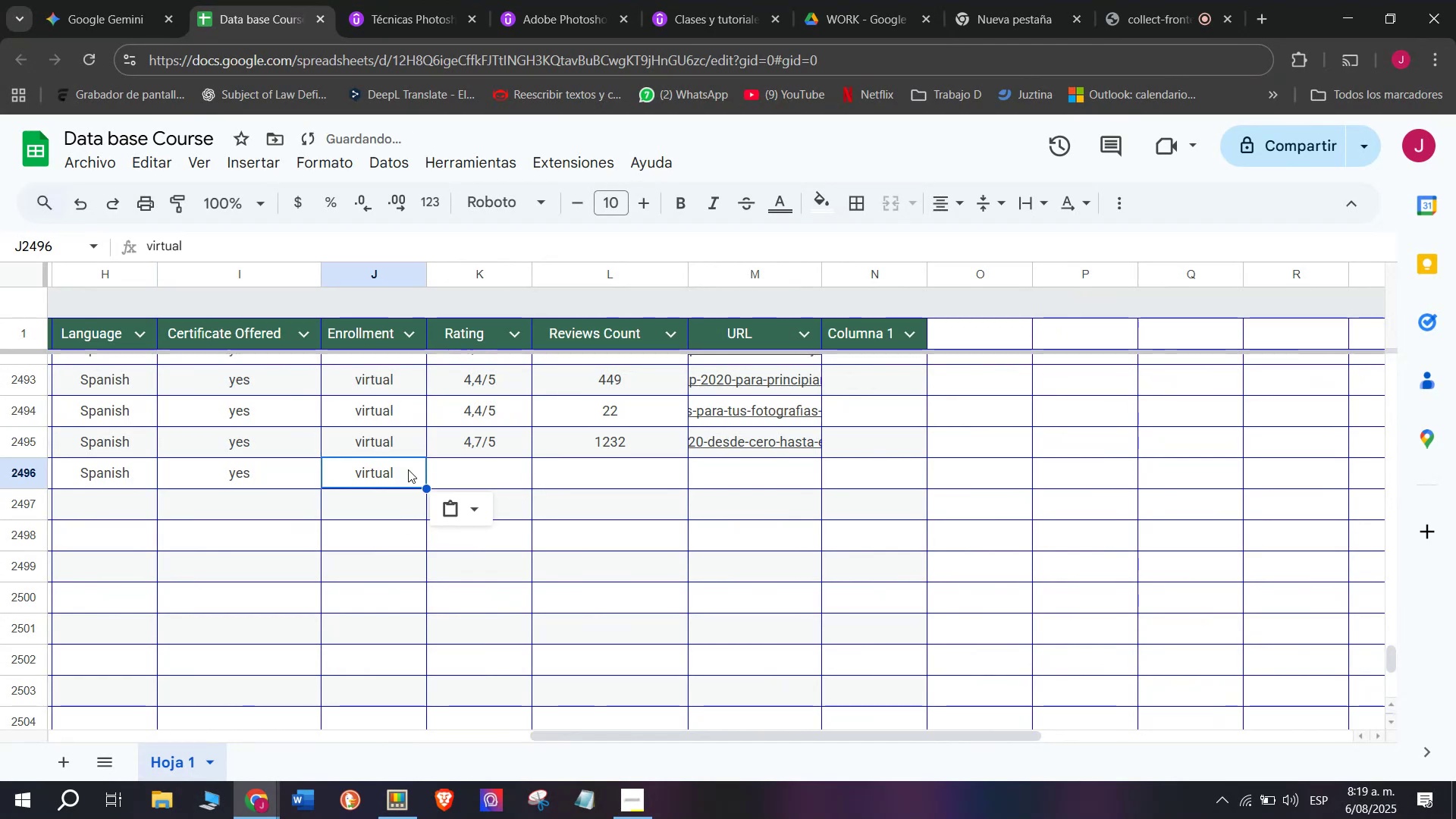 
key(Control+V)
 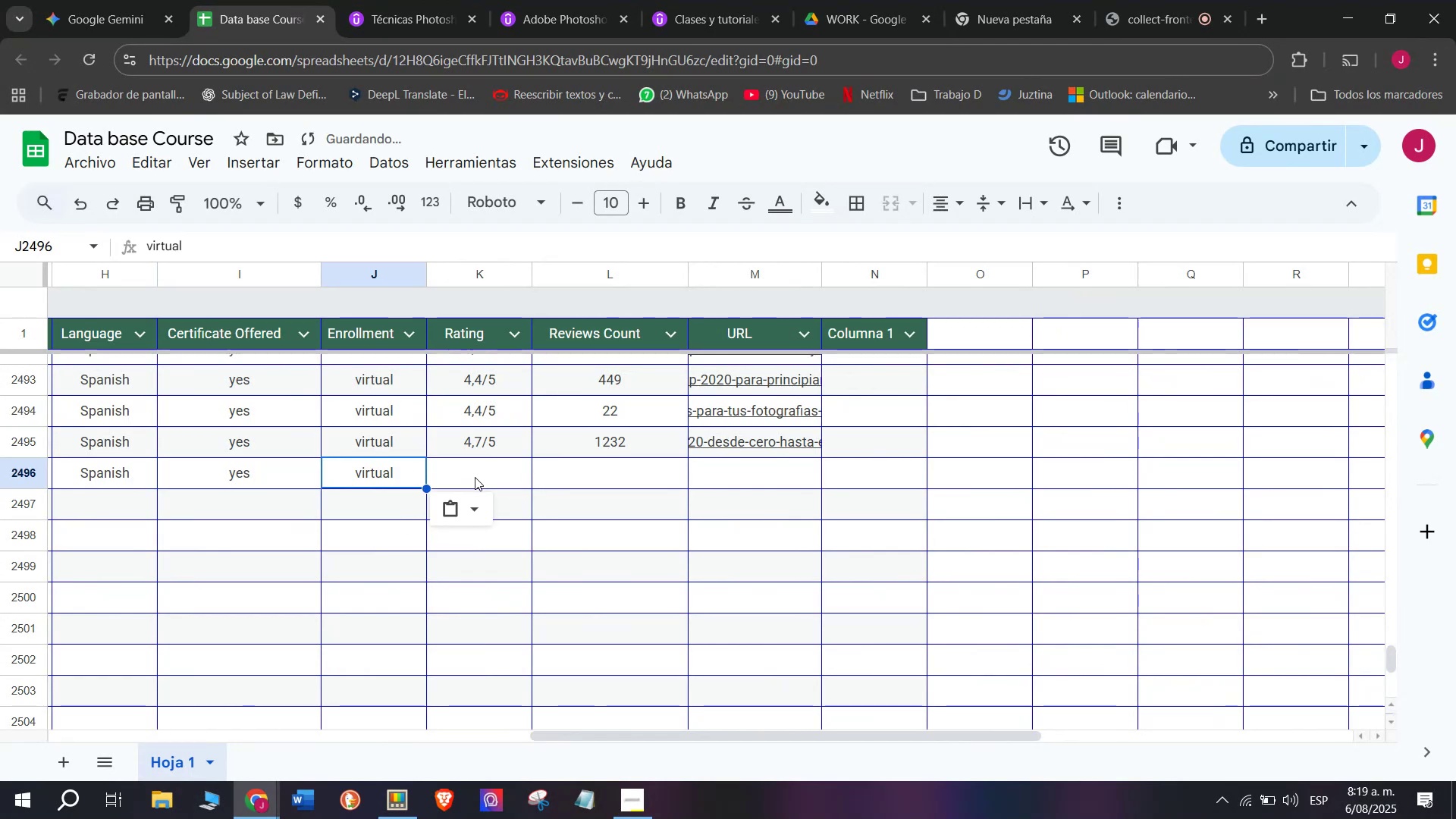 
triple_click([475, 477])
 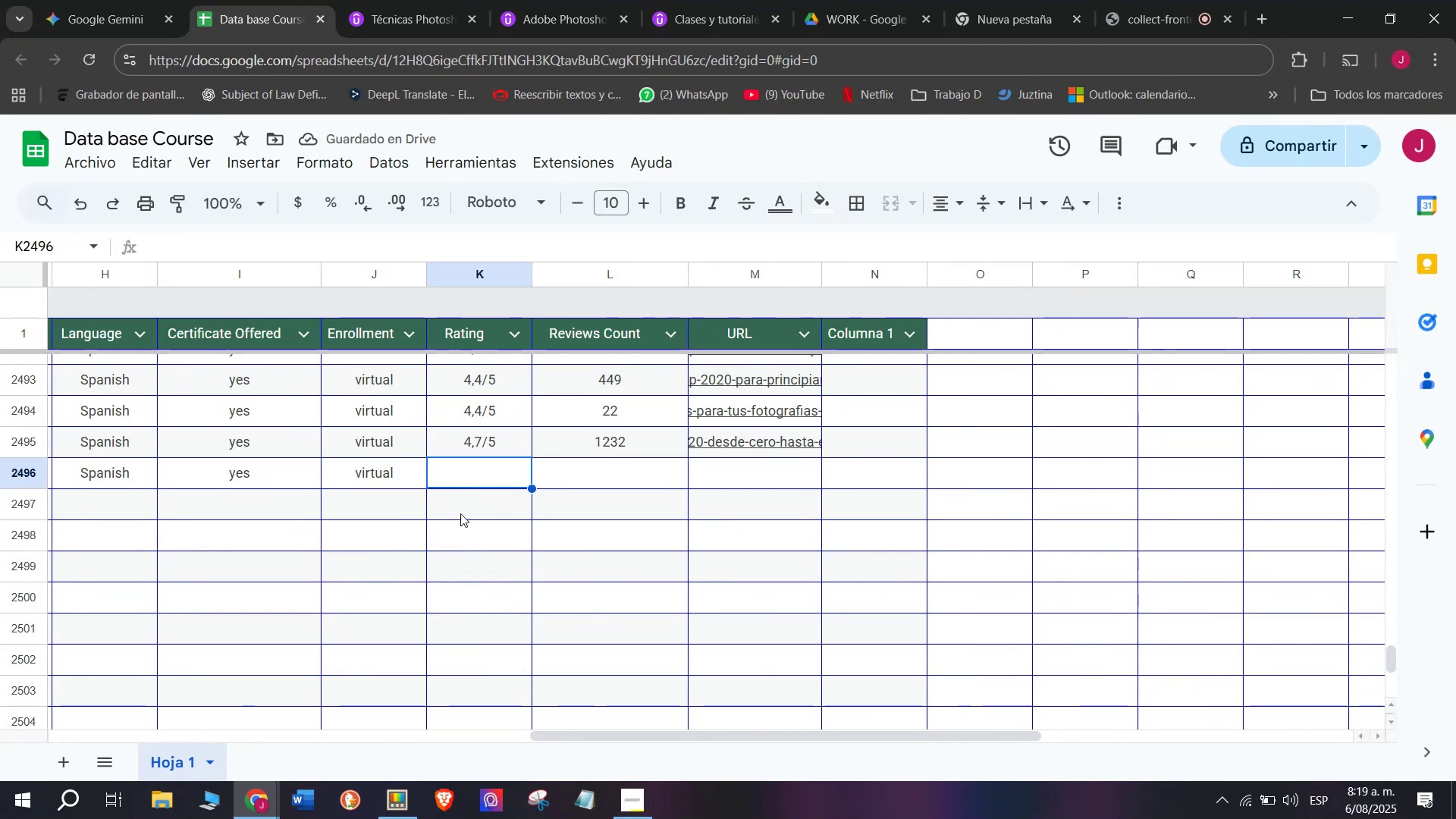 
wait(5.66)
 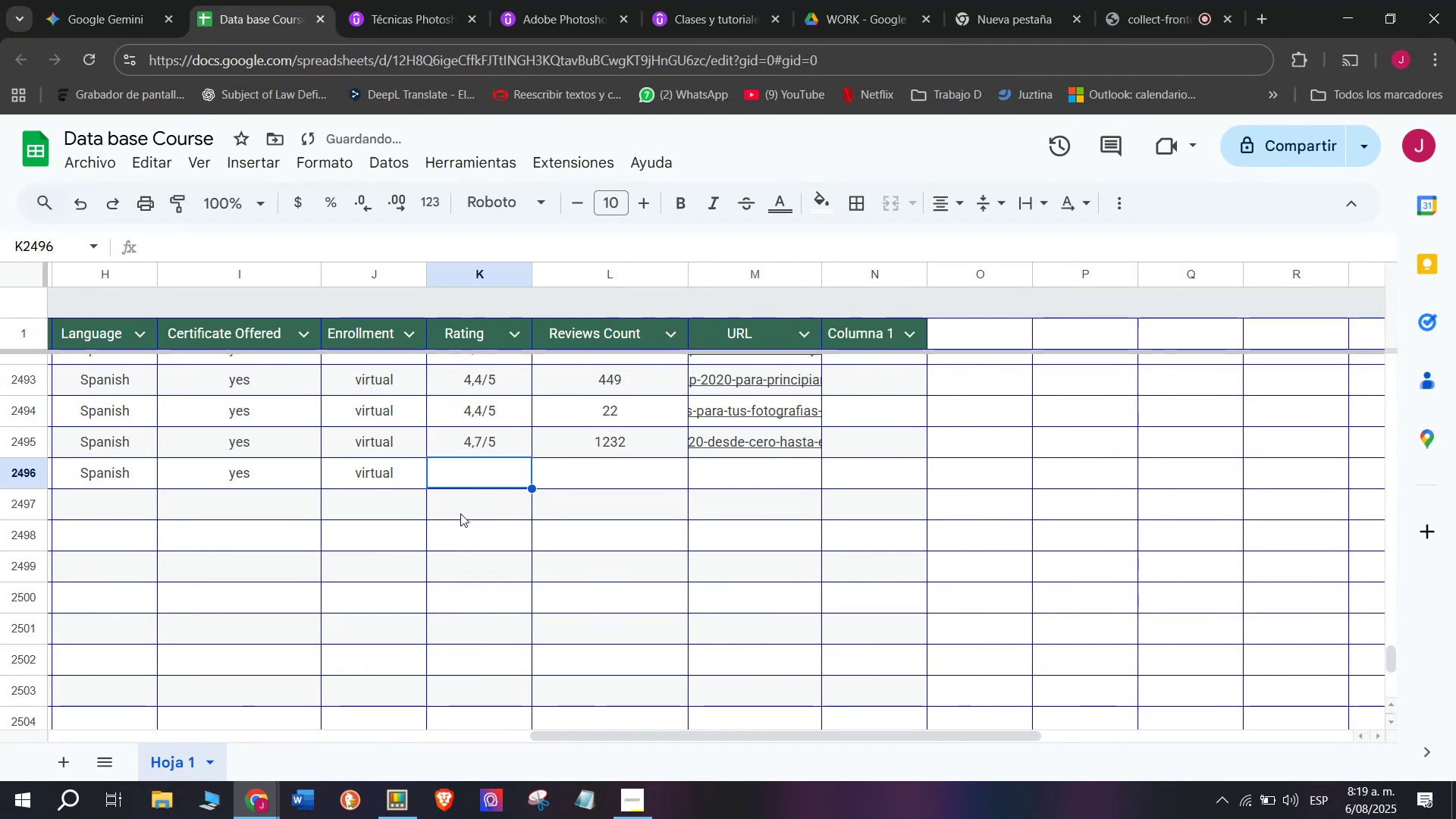 
left_click([441, 0])
 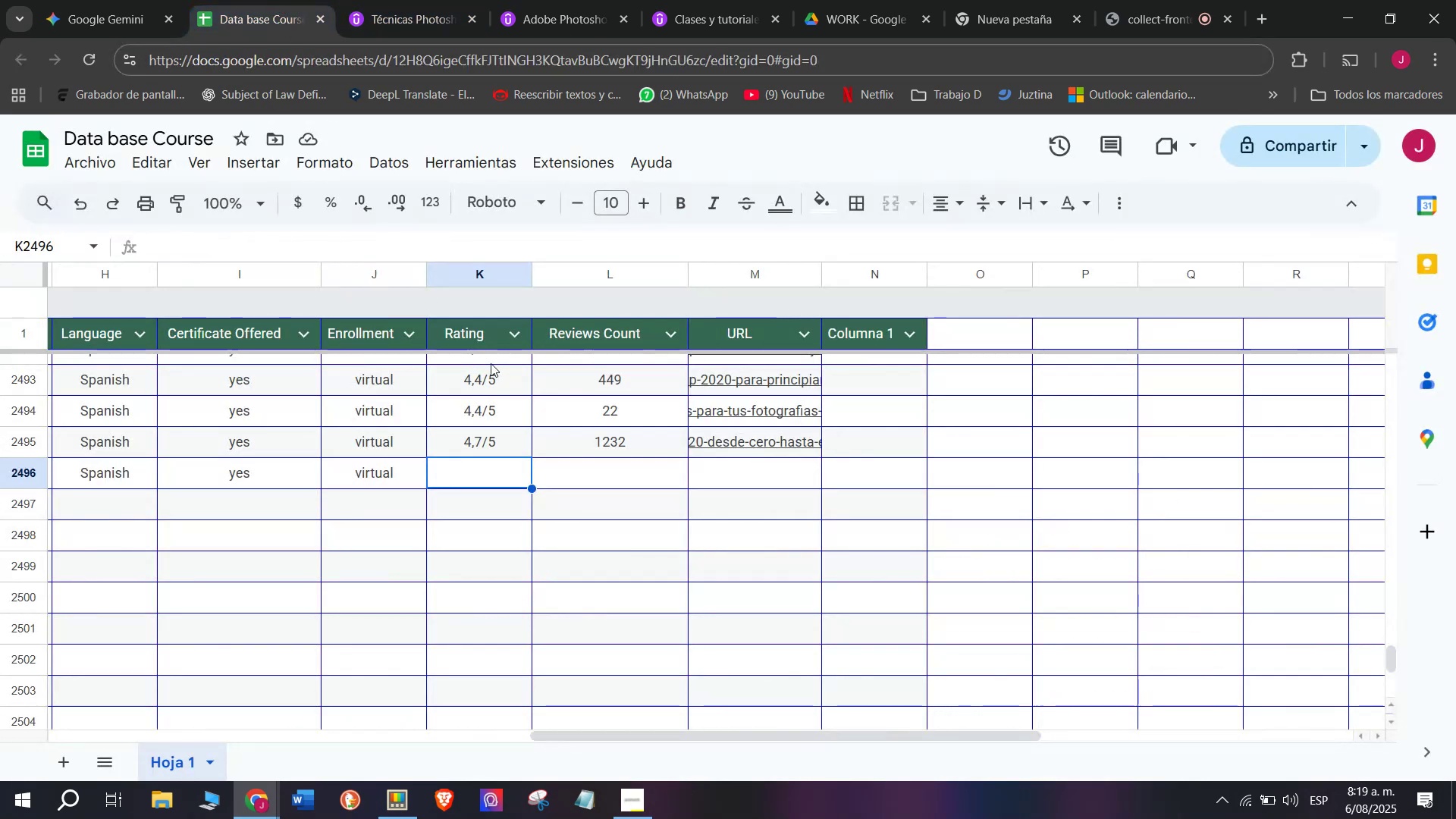 
left_click([494, 405])
 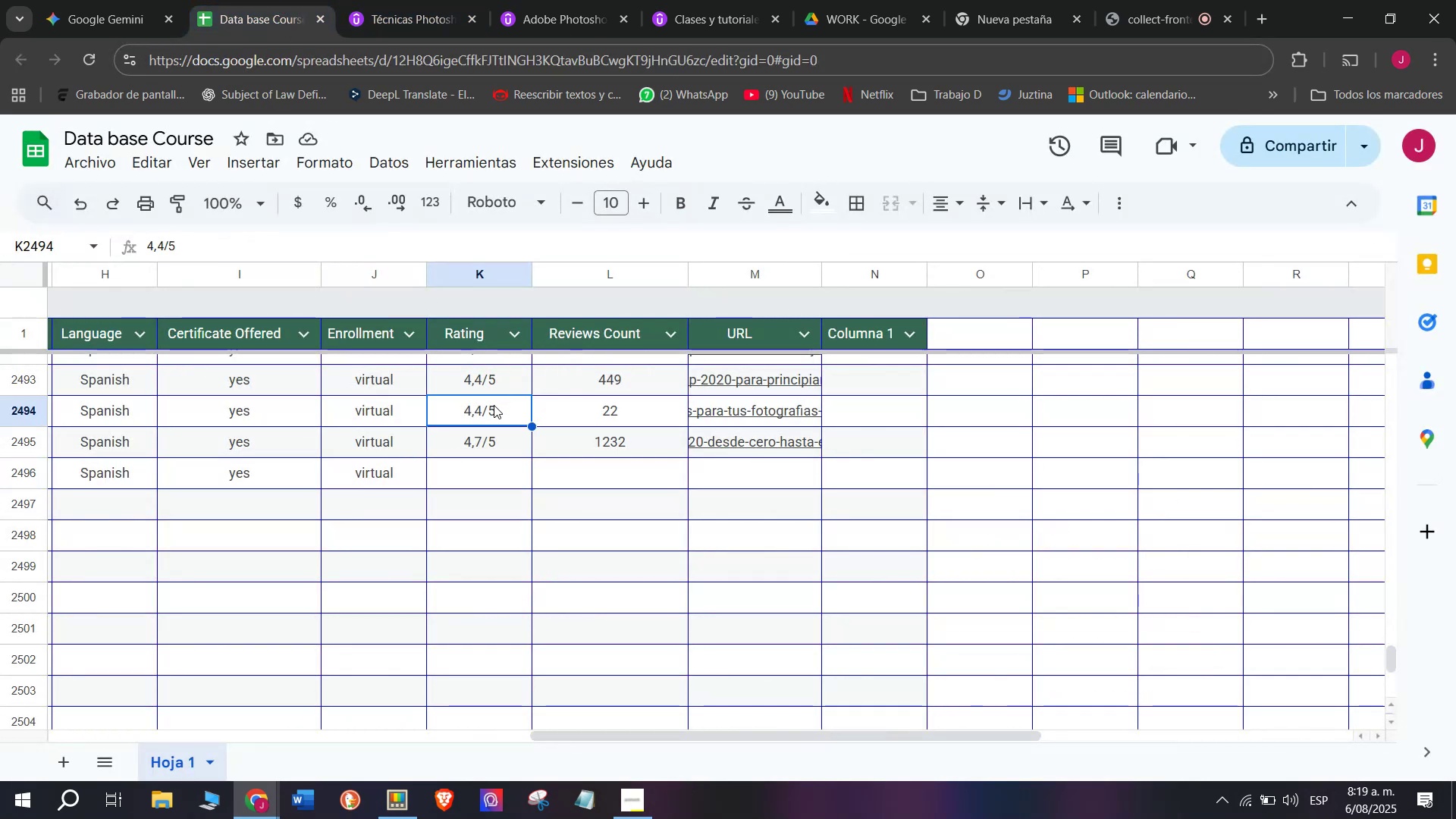 
key(Control+ControlLeft)
 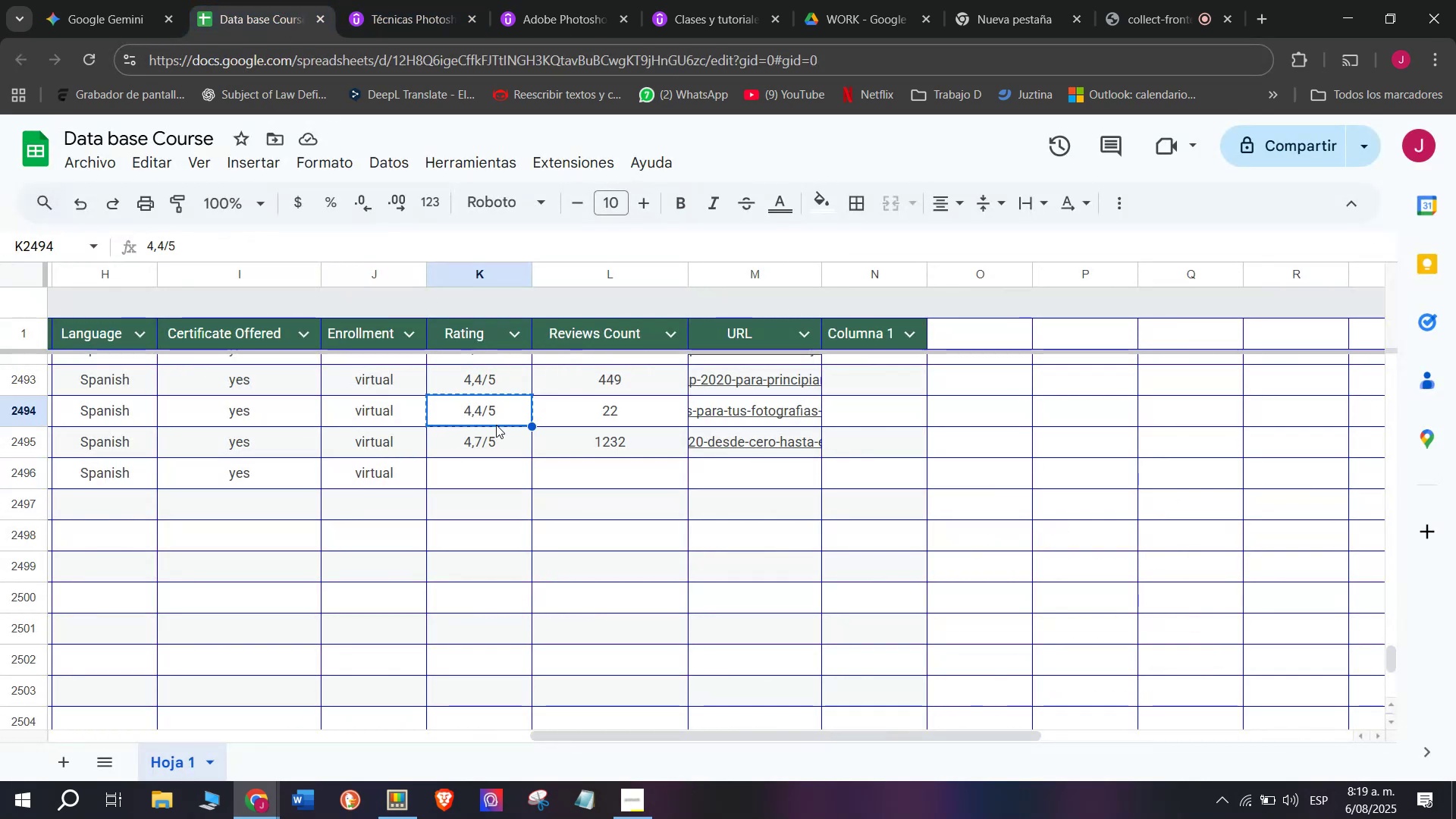 
key(Break)
 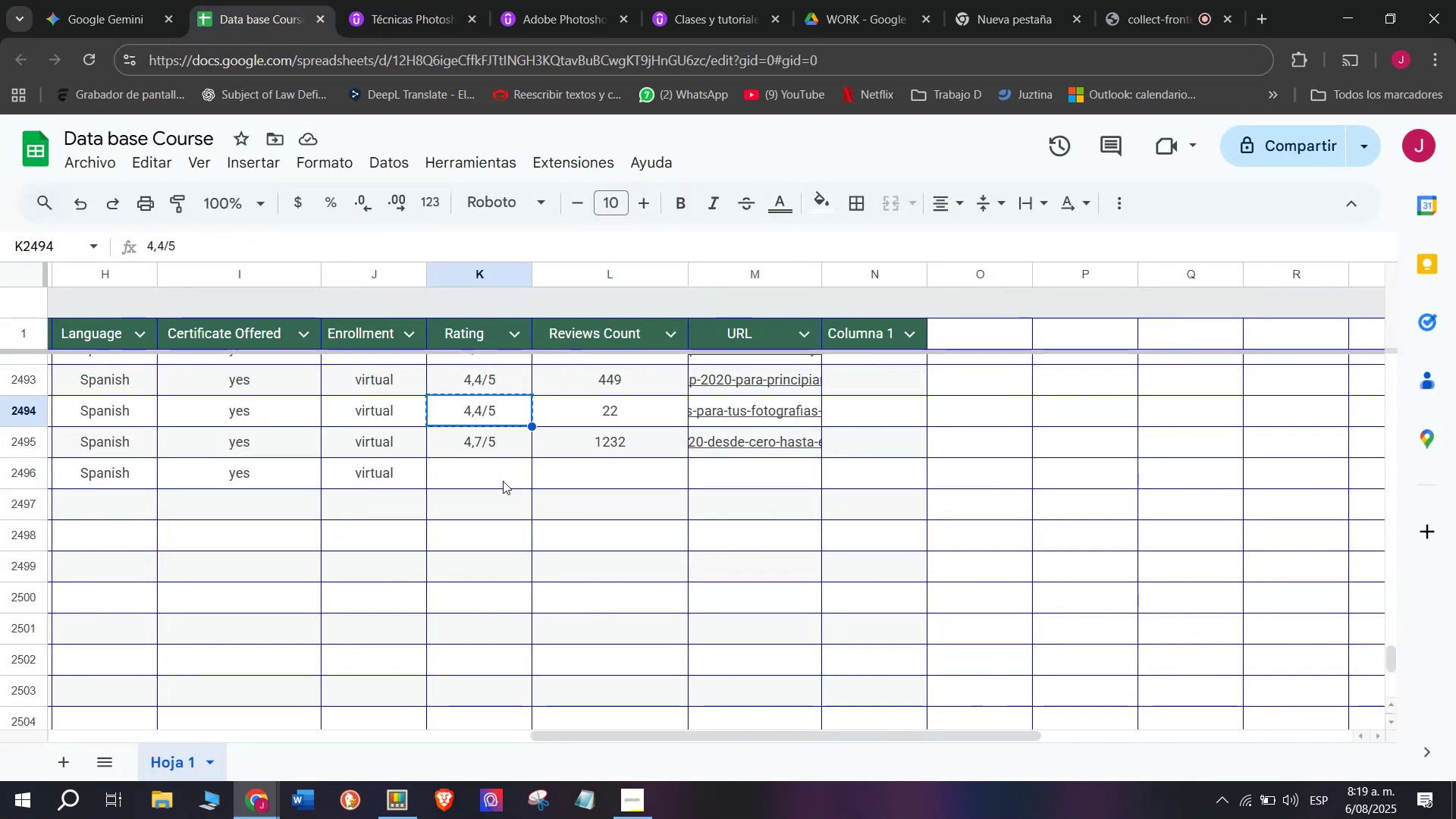 
key(Control+C)
 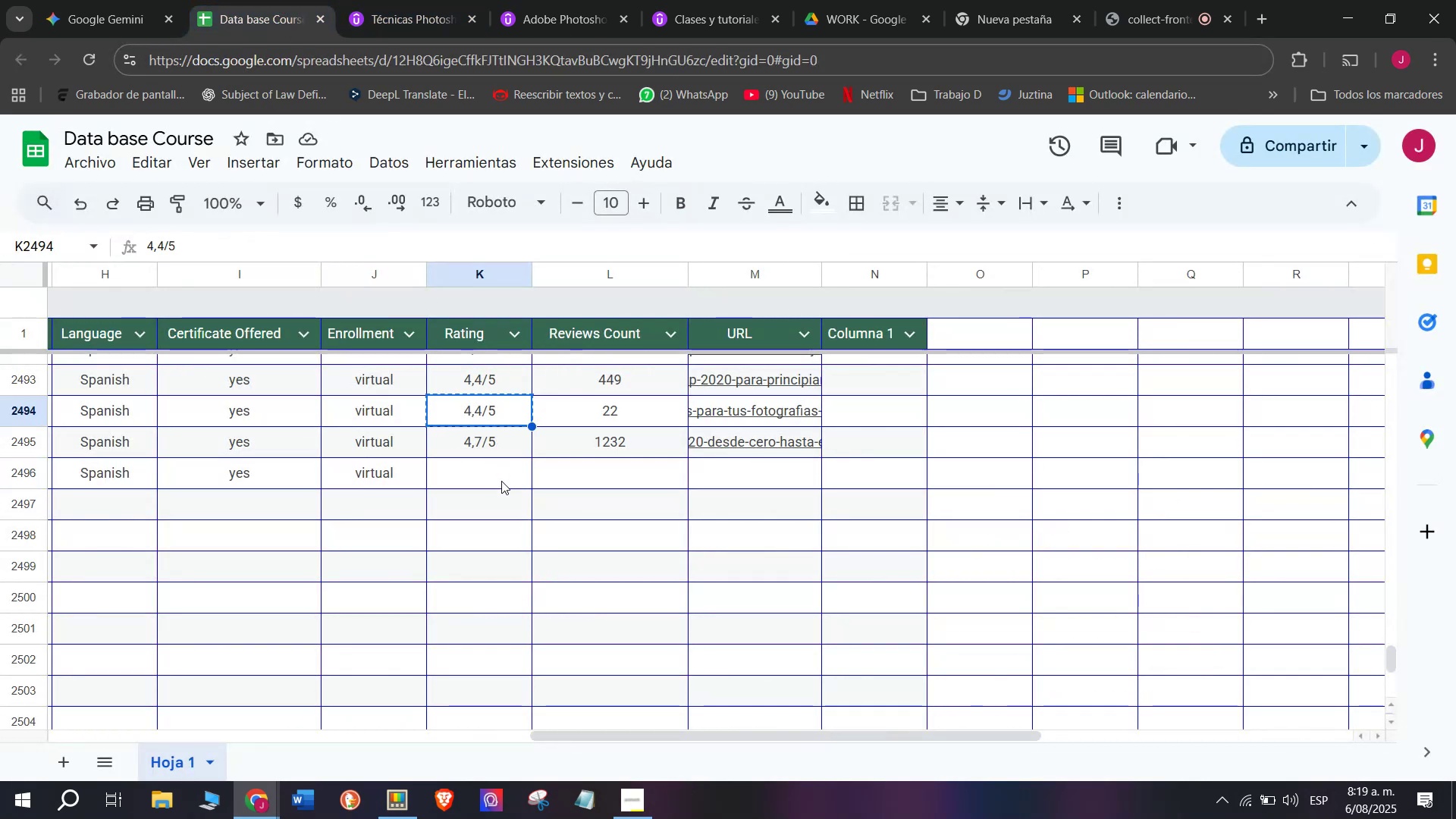 
left_click([503, 481])
 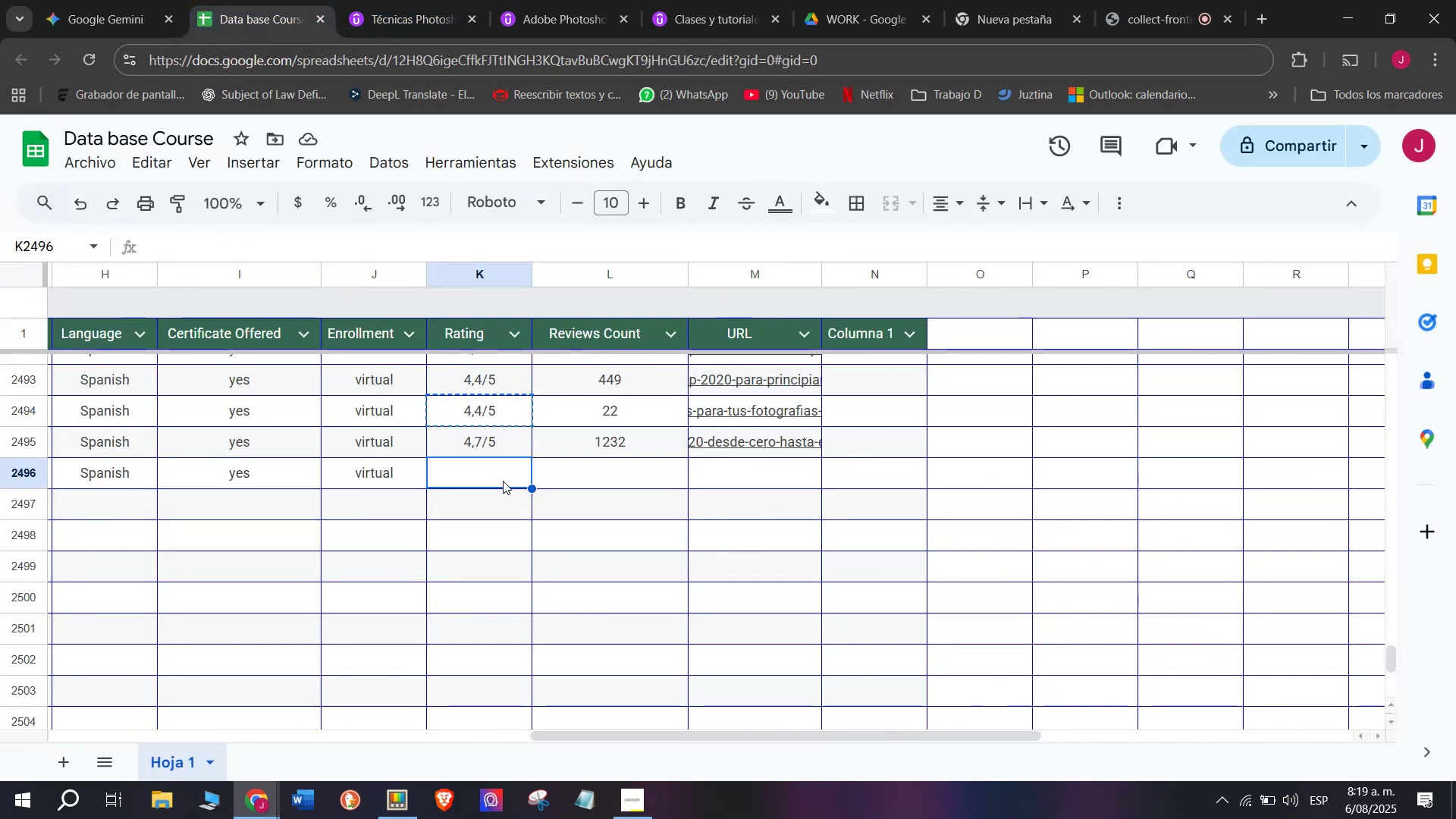 
key(Z)
 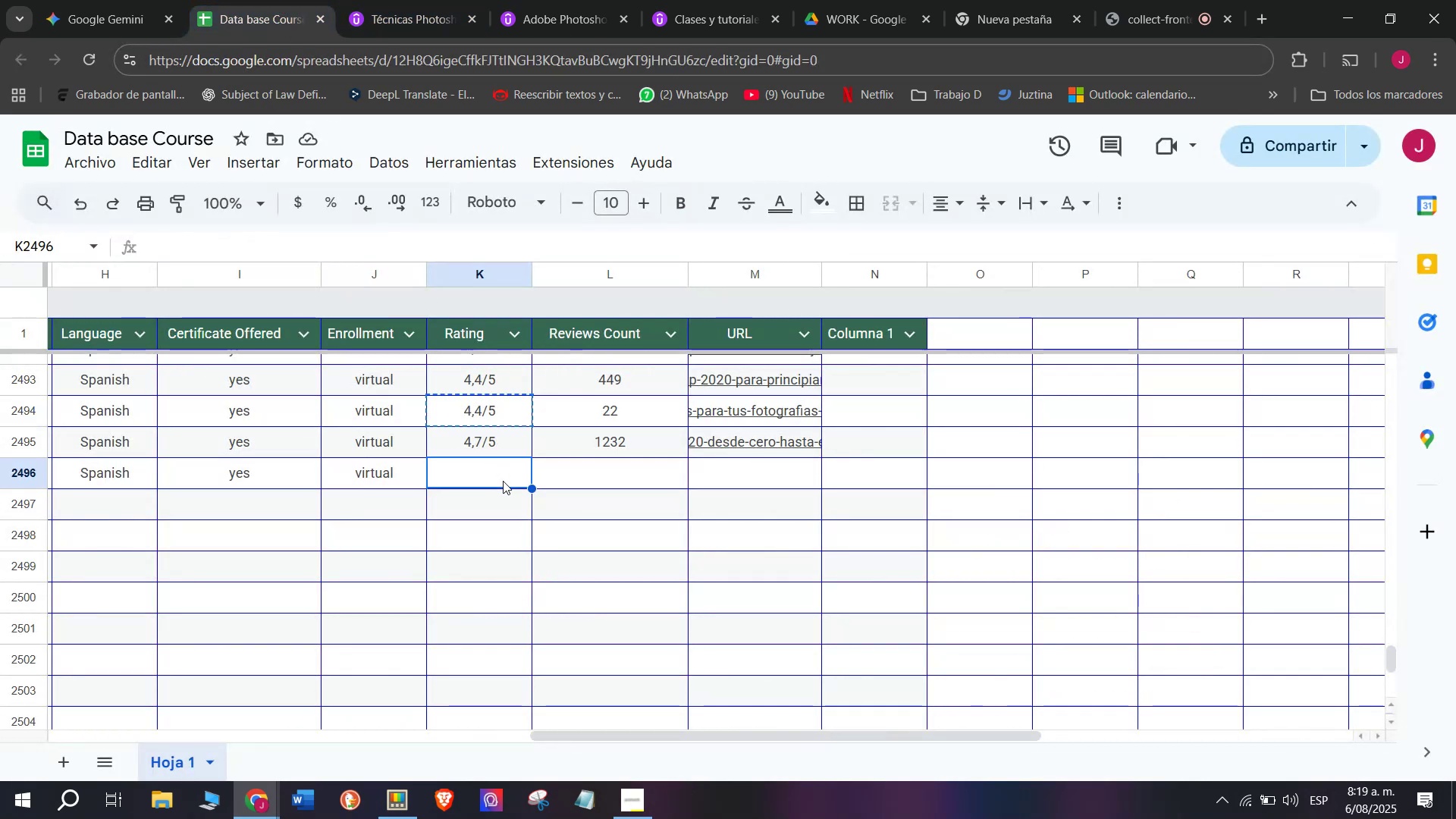 
key(Control+ControlLeft)
 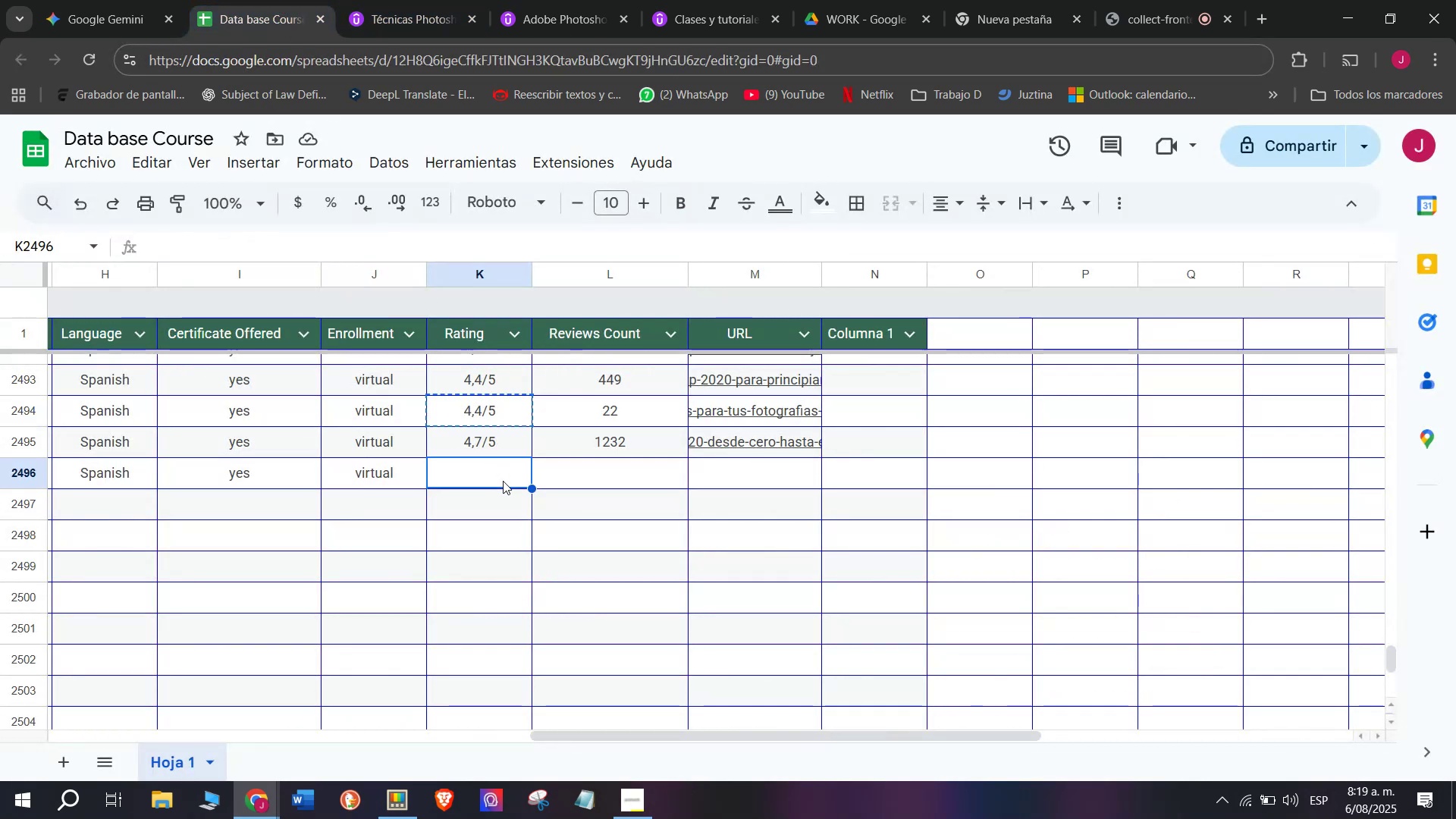 
key(Control+V)
 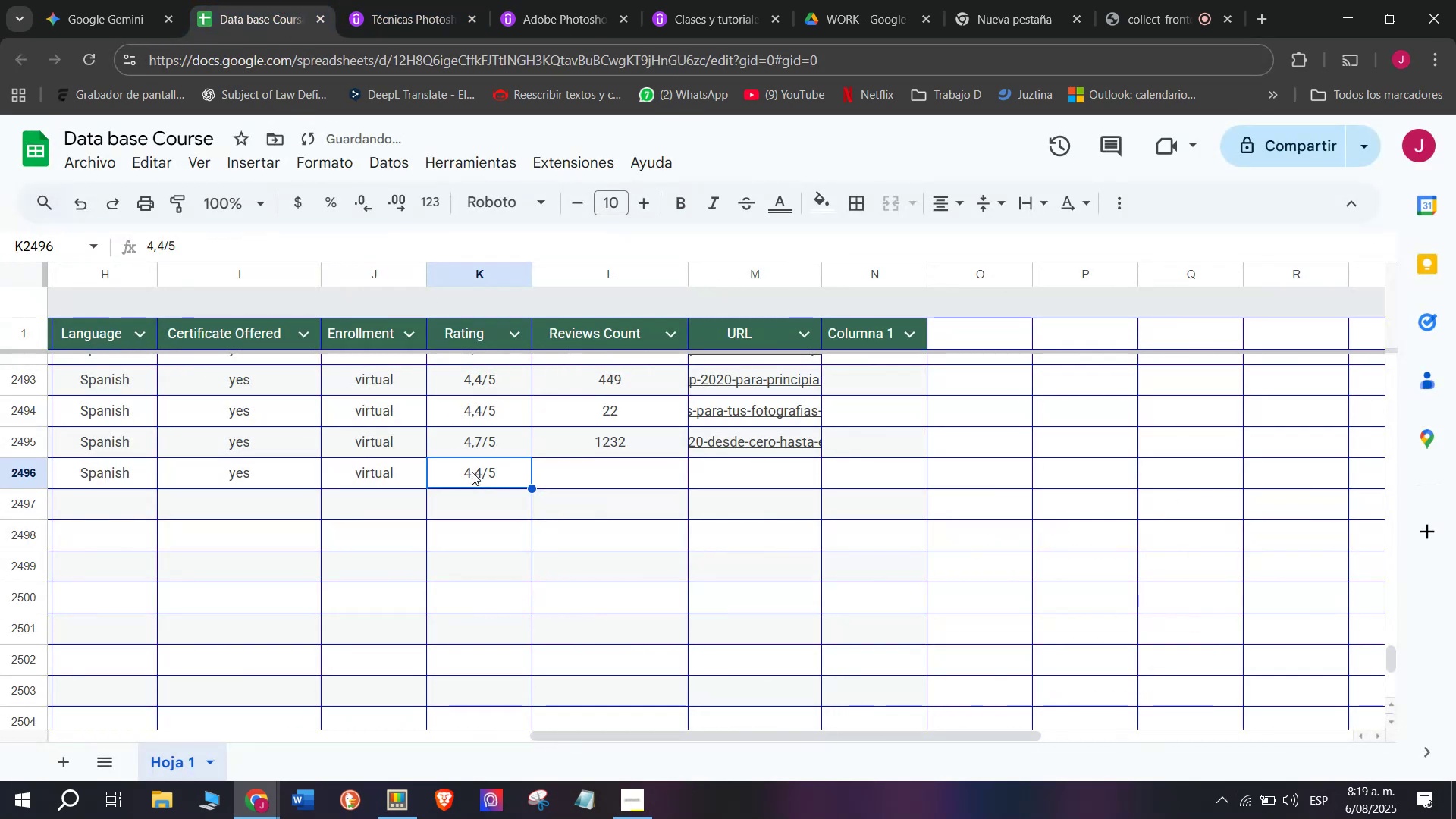 
double_click([472, 472])
 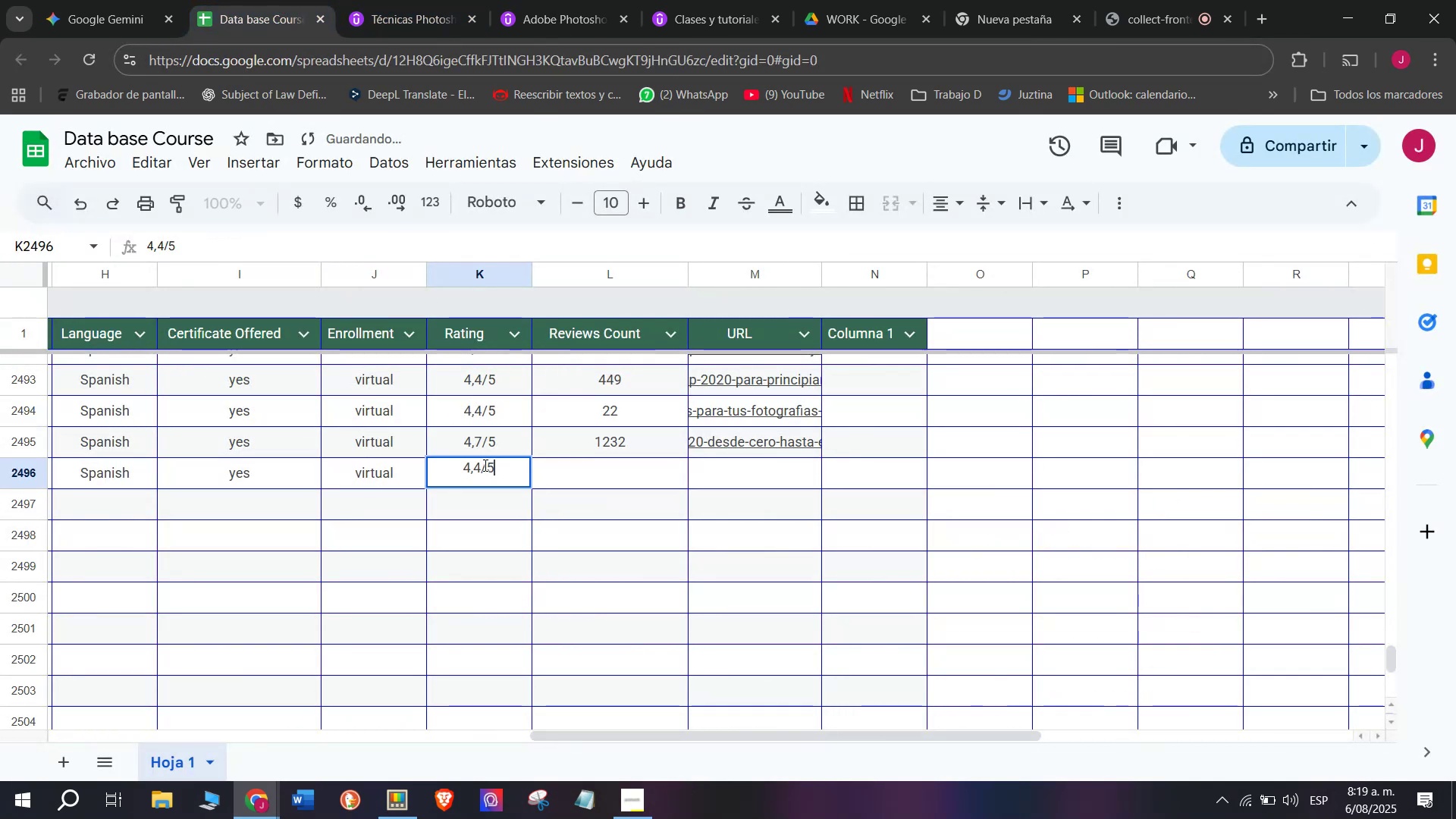 
left_click([484, 465])
 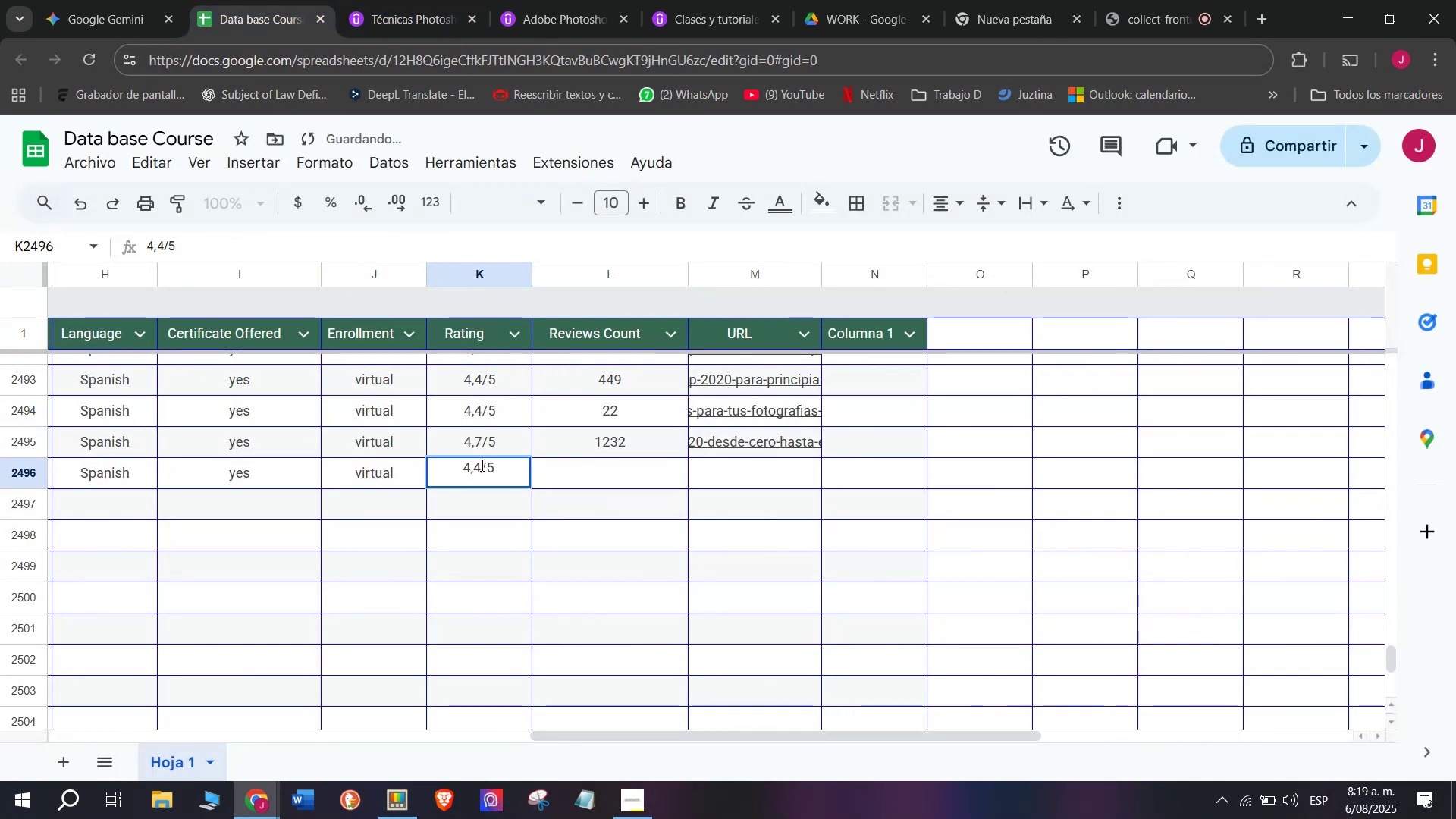 
left_click([480, 465])
 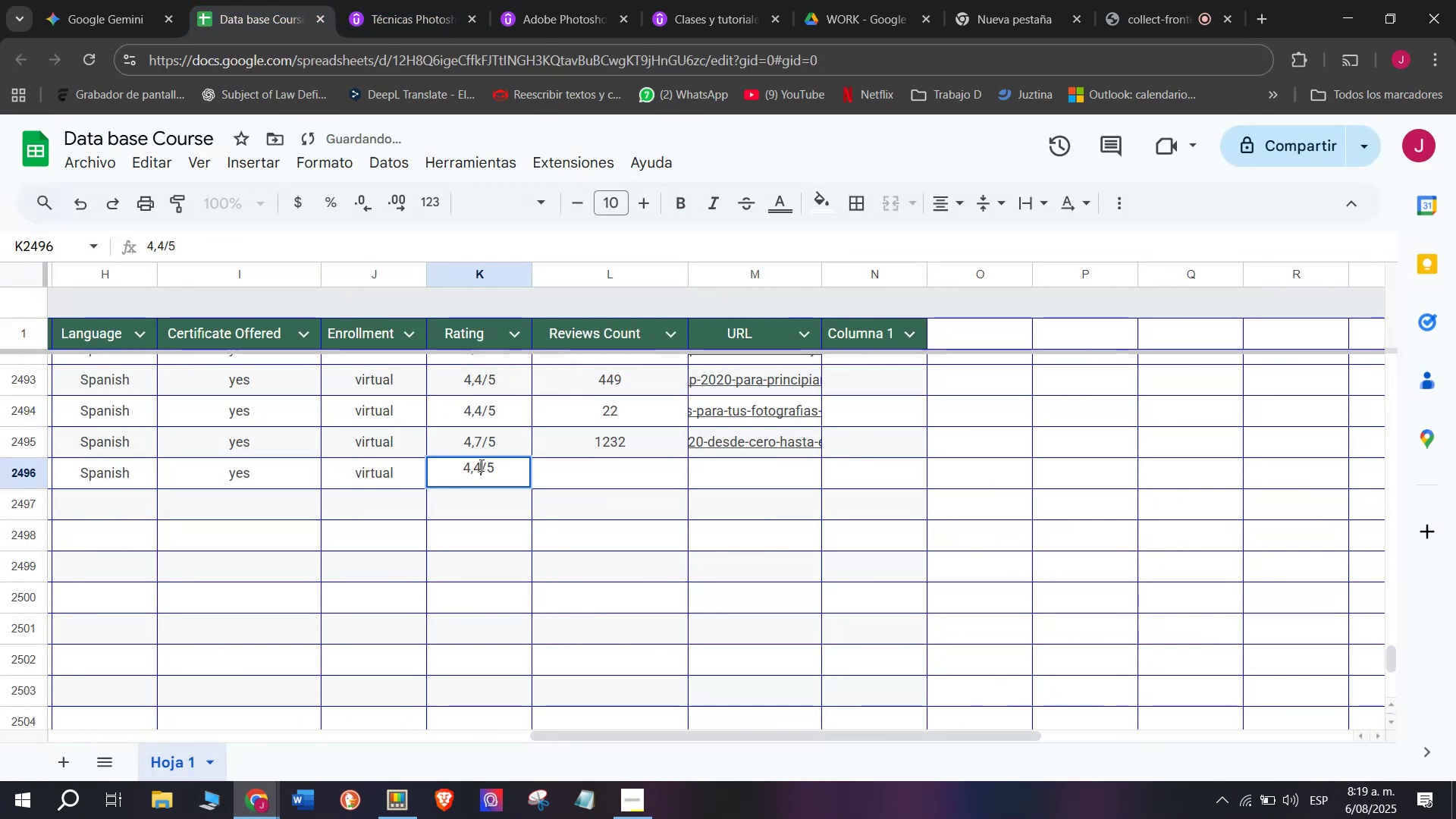 
key(Backspace)
type(q3)
 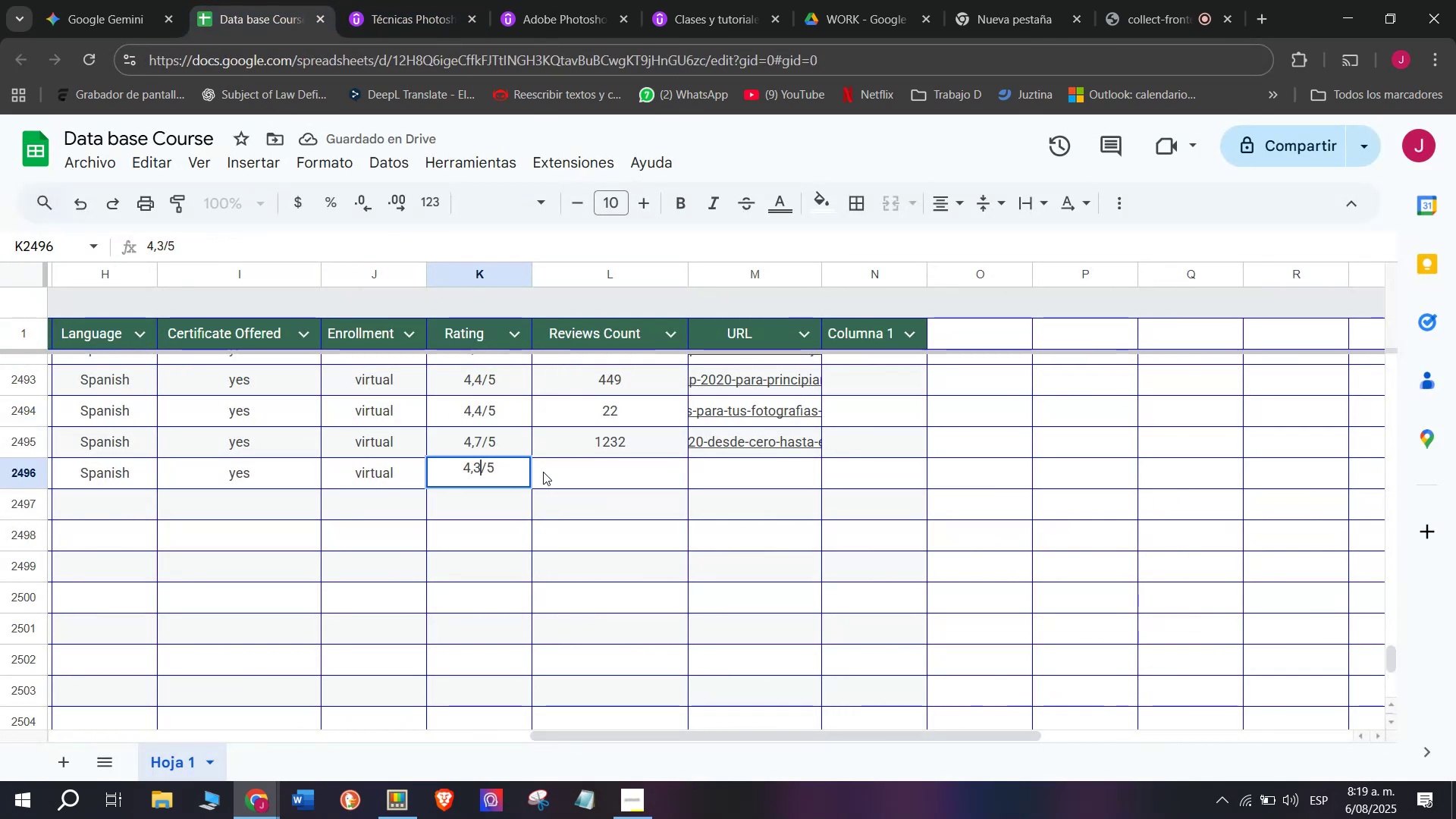 
left_click([551, 472])
 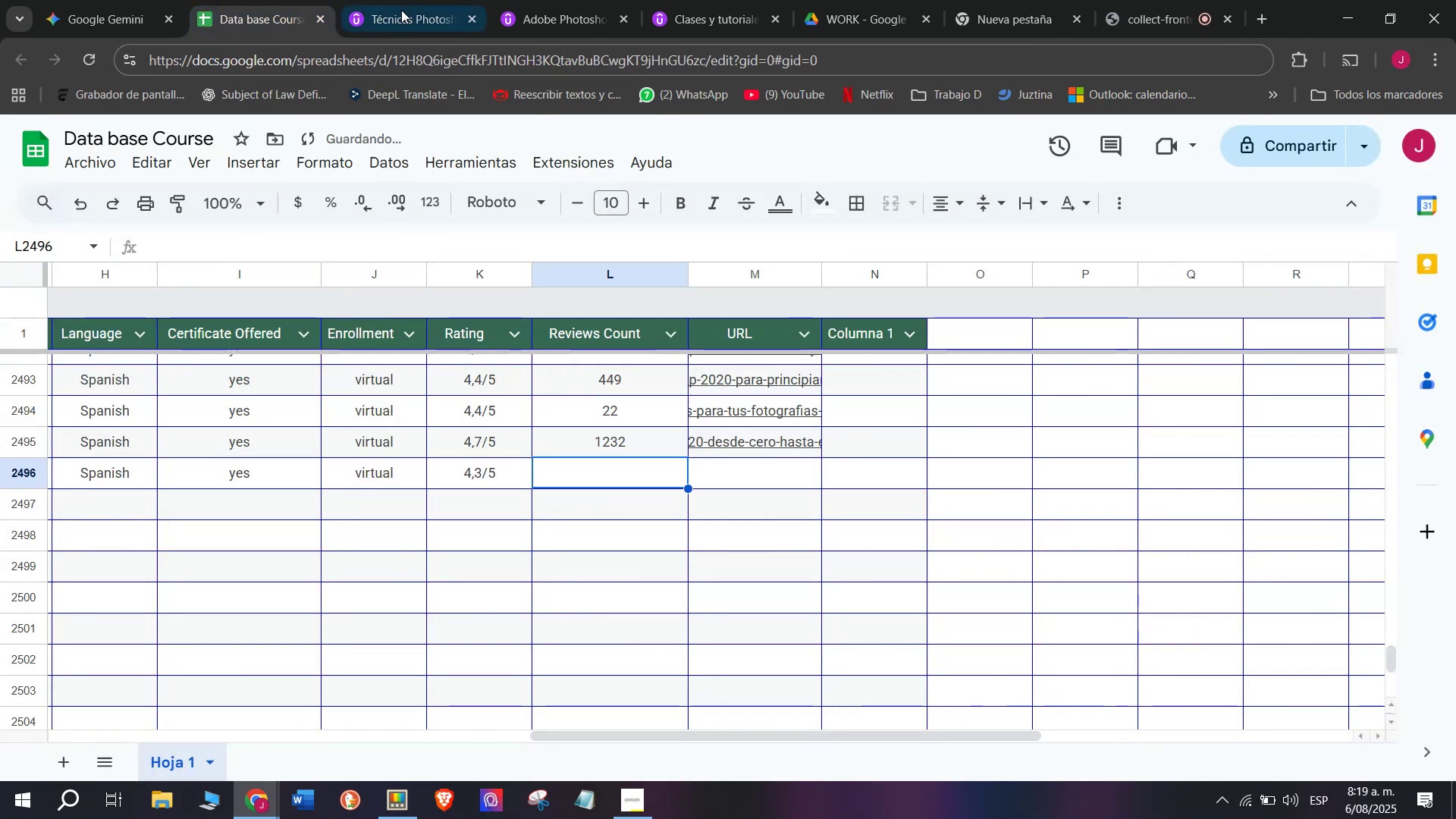 
left_click([403, 0])
 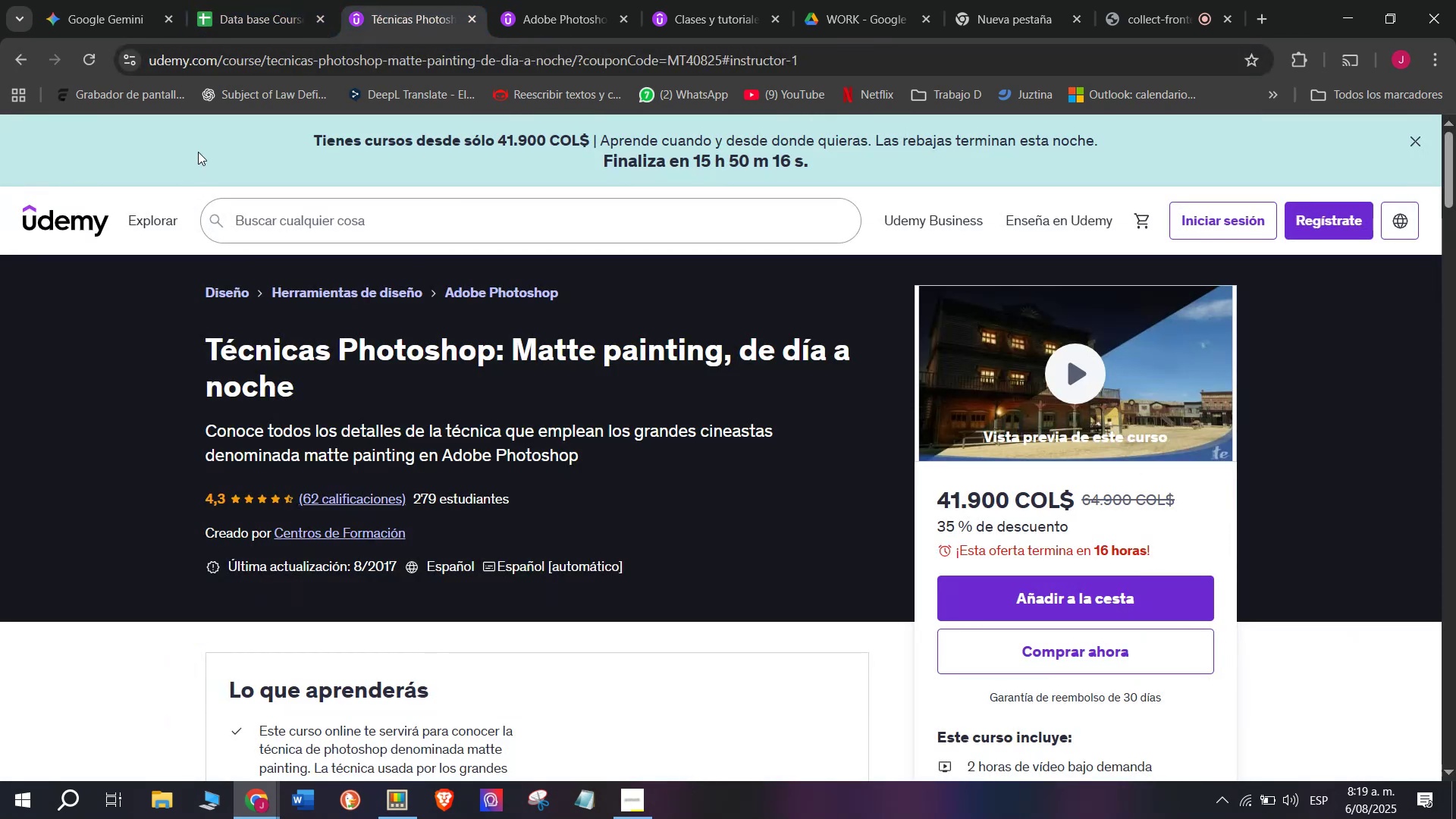 
left_click([211, 28])
 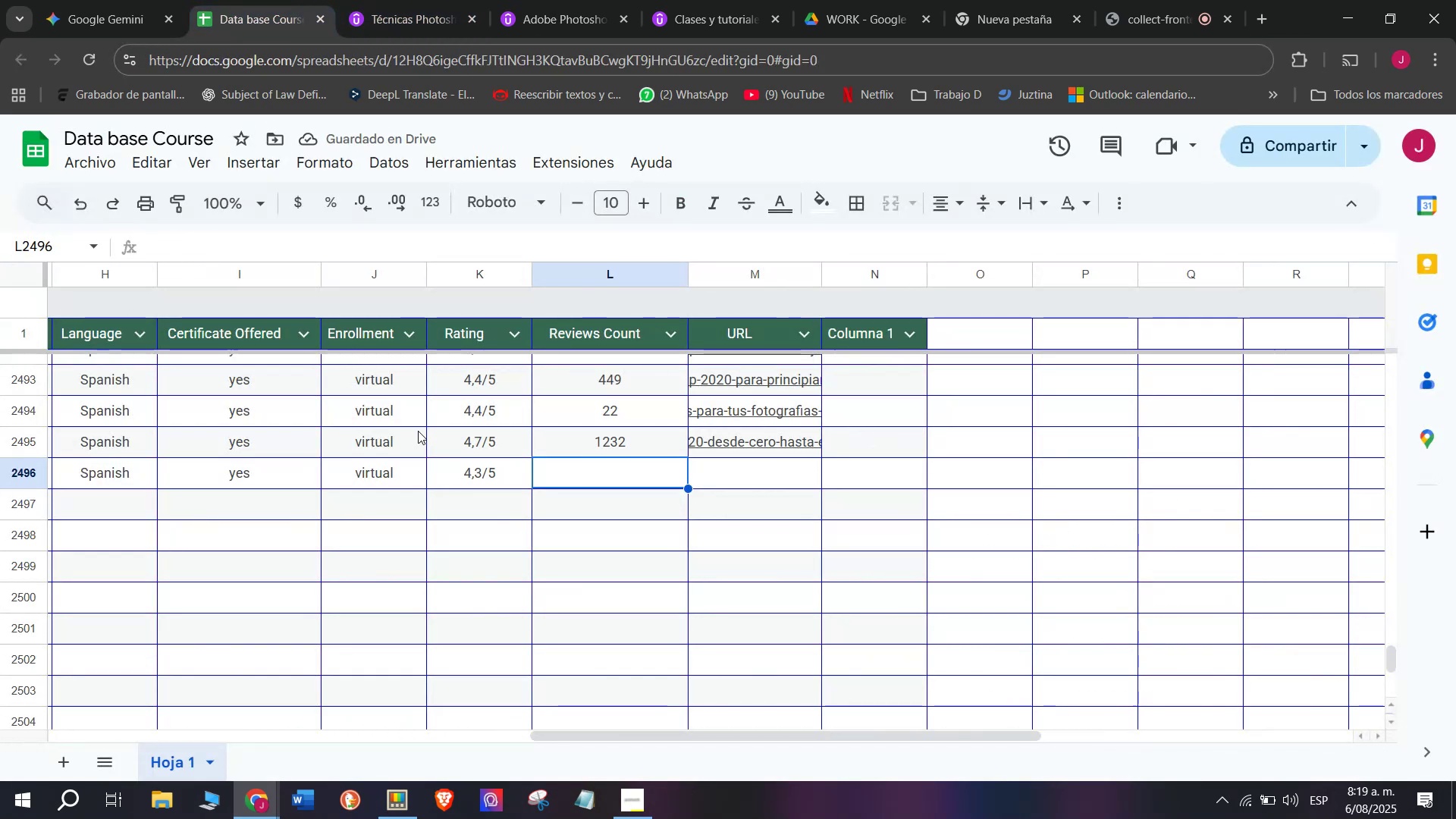 
type(62)
 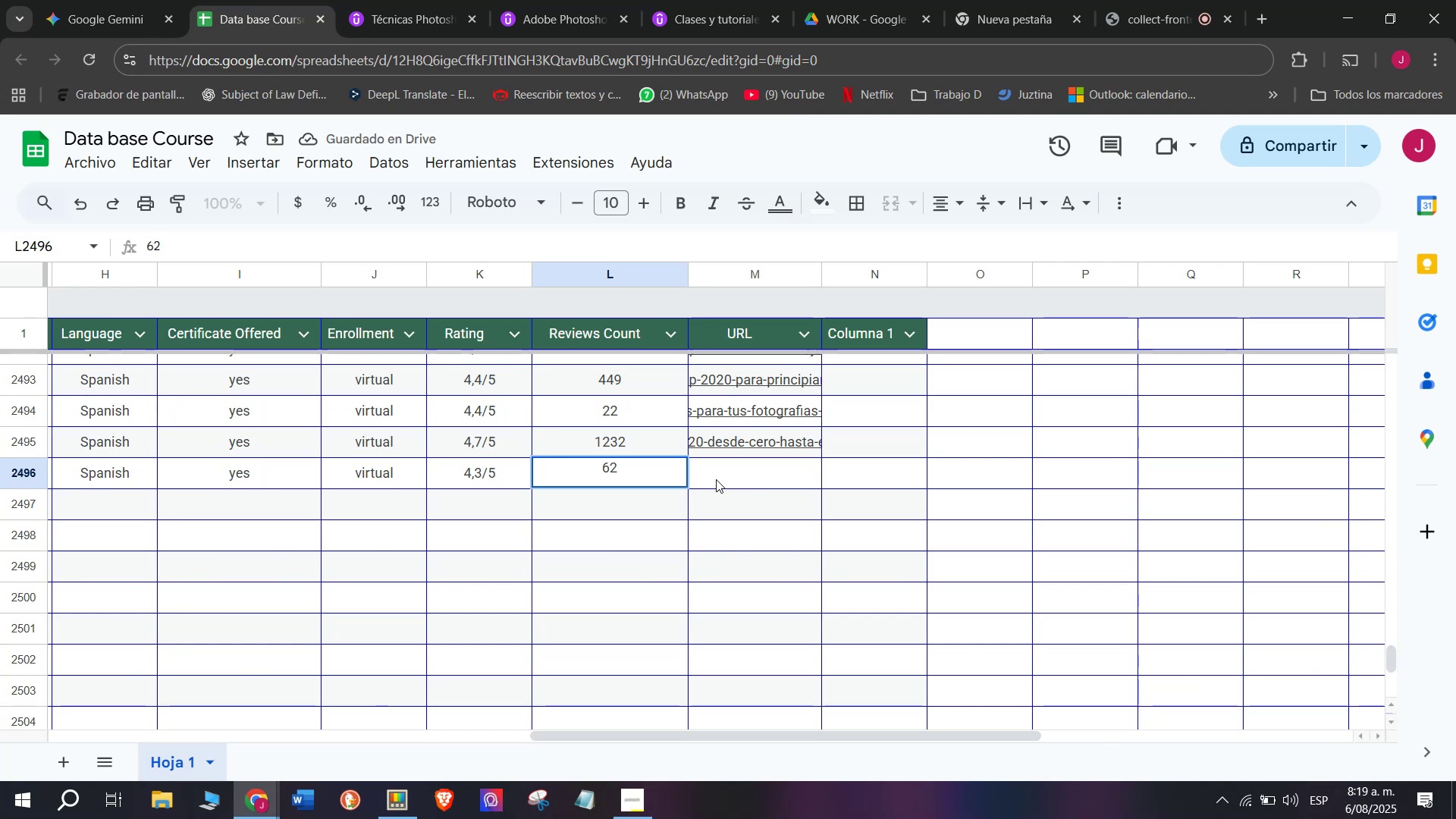 
left_click([735, 484])
 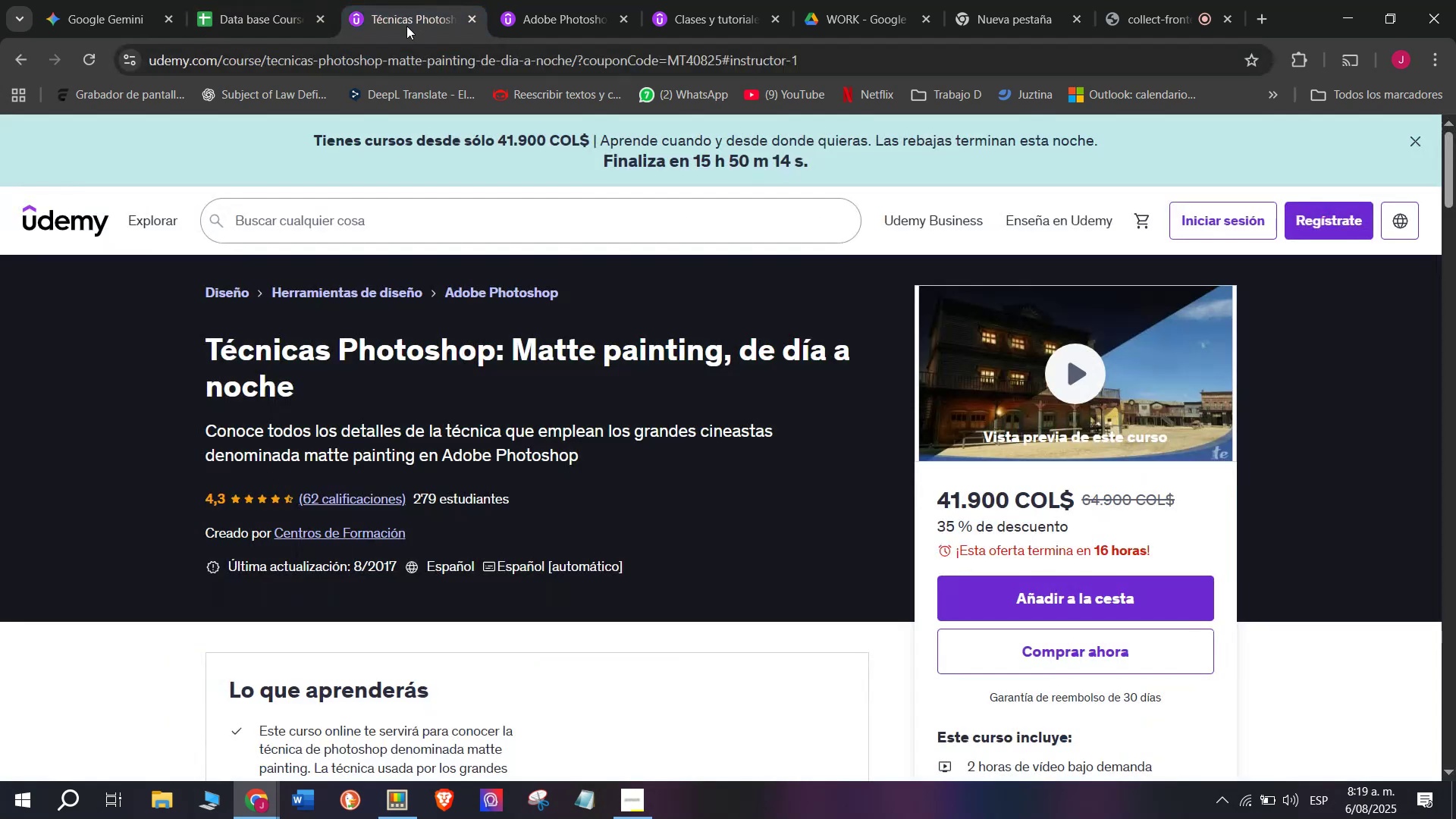 
double_click([418, 46])
 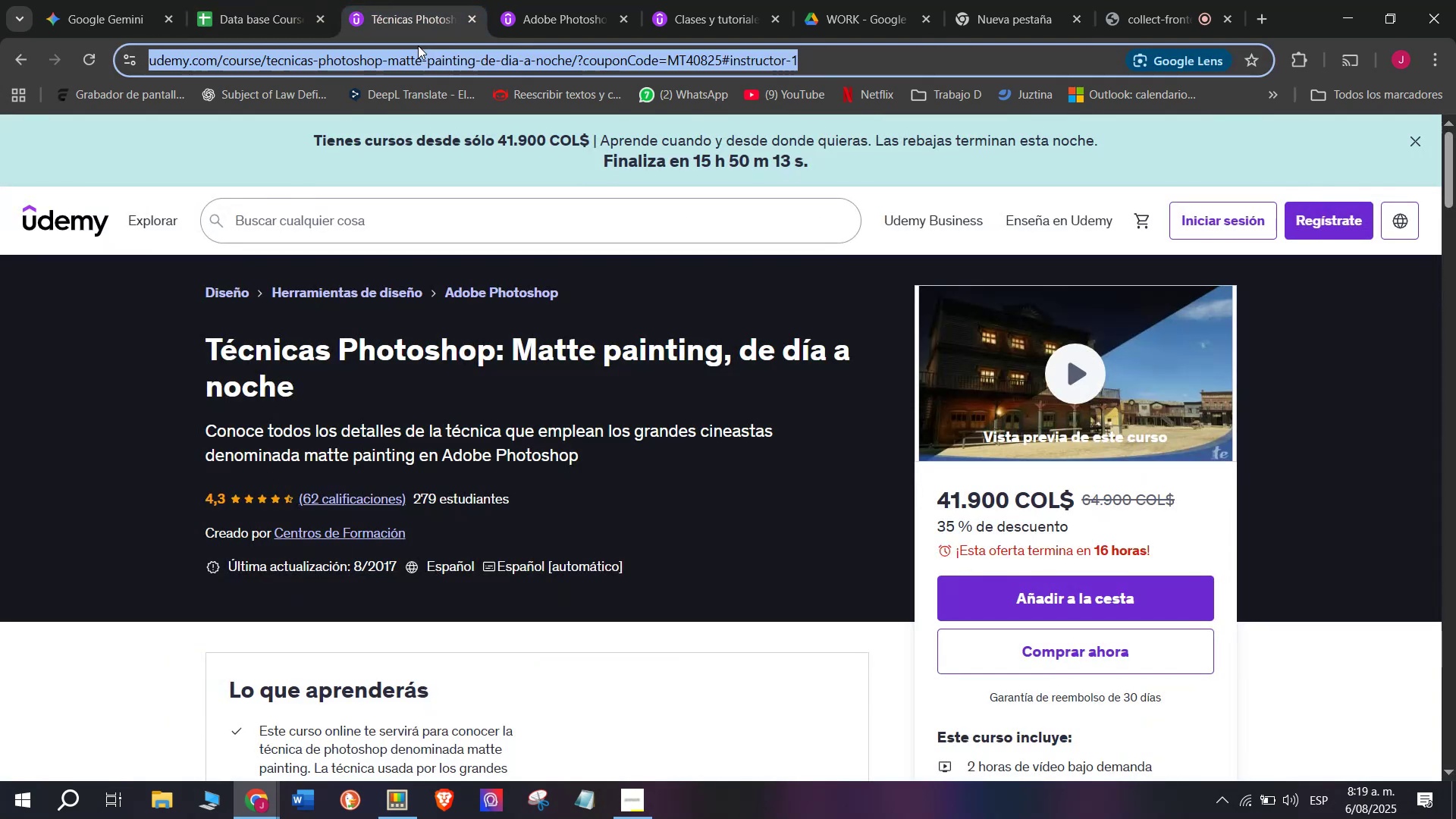 
triple_click([418, 46])
 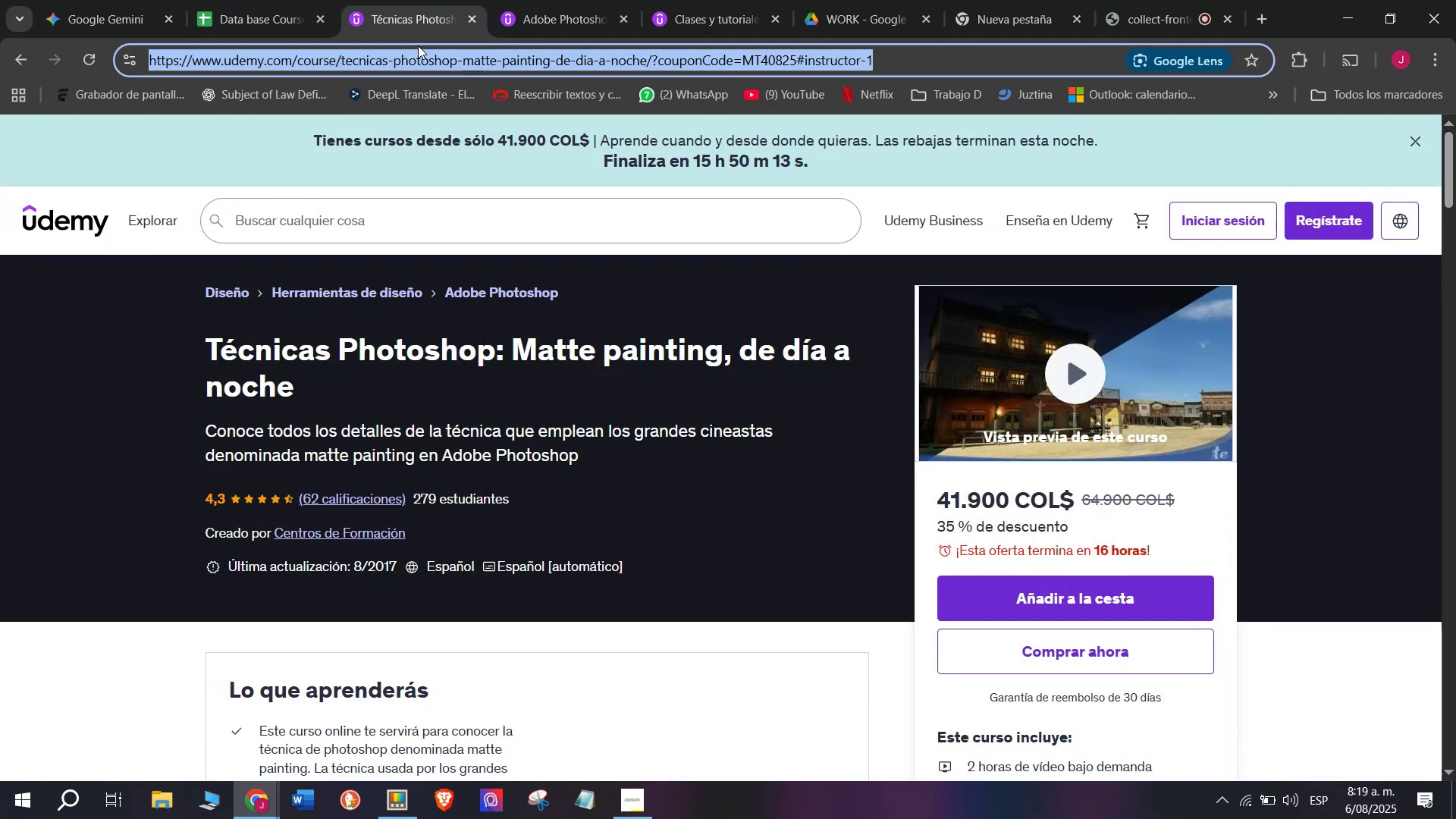 
triple_click([418, 46])
 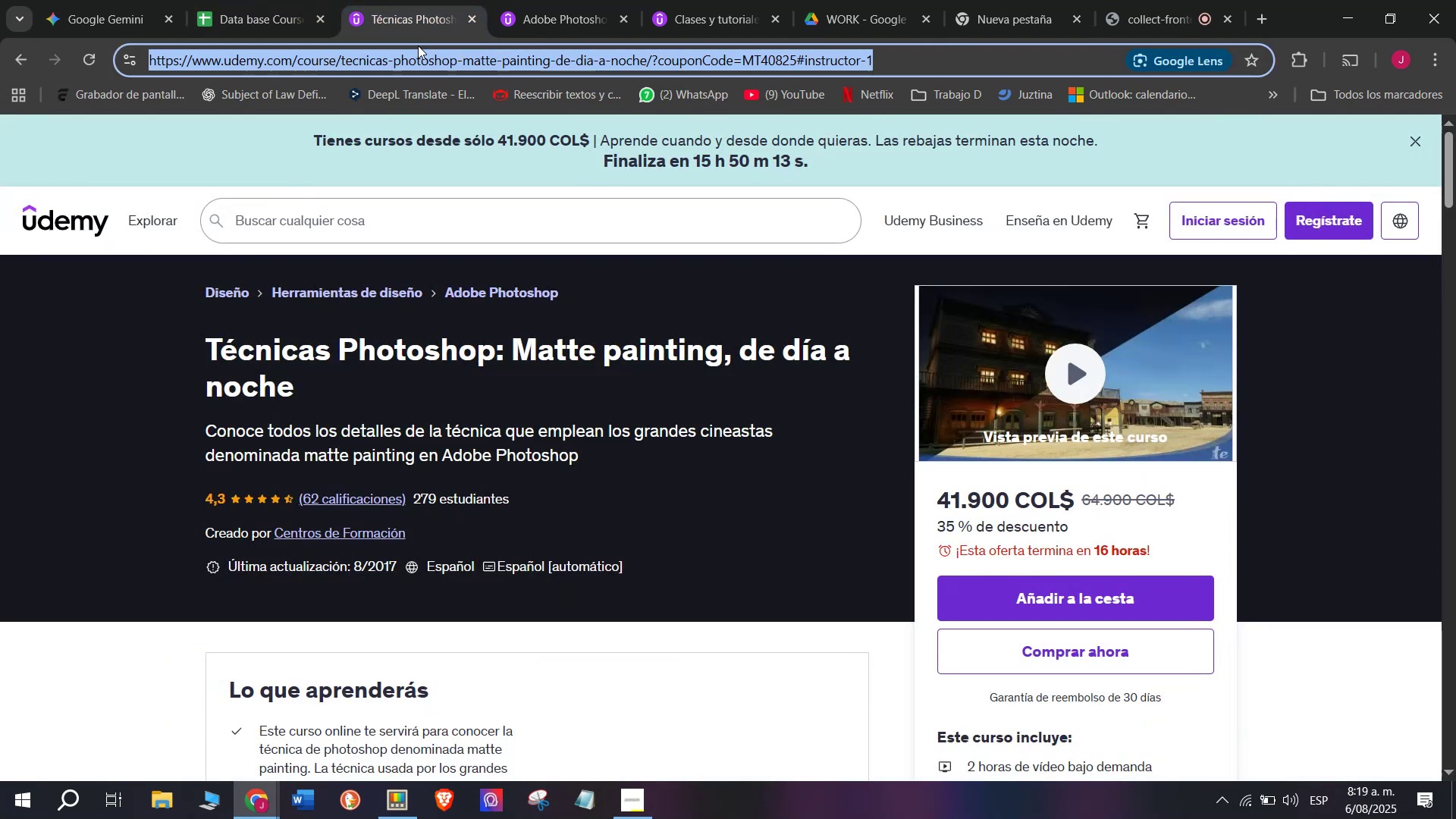 
key(Break)
 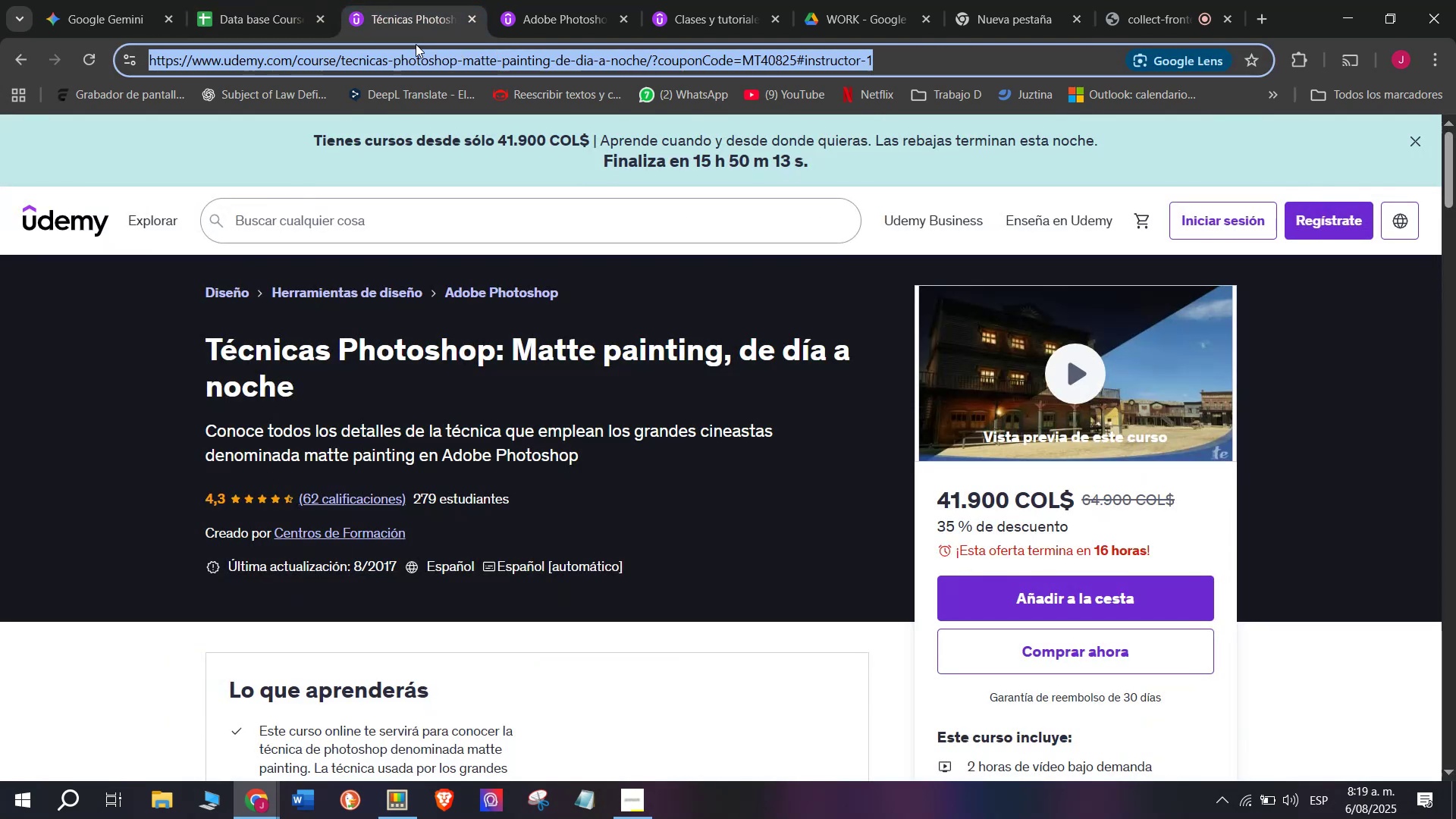 
key(Control+ControlLeft)
 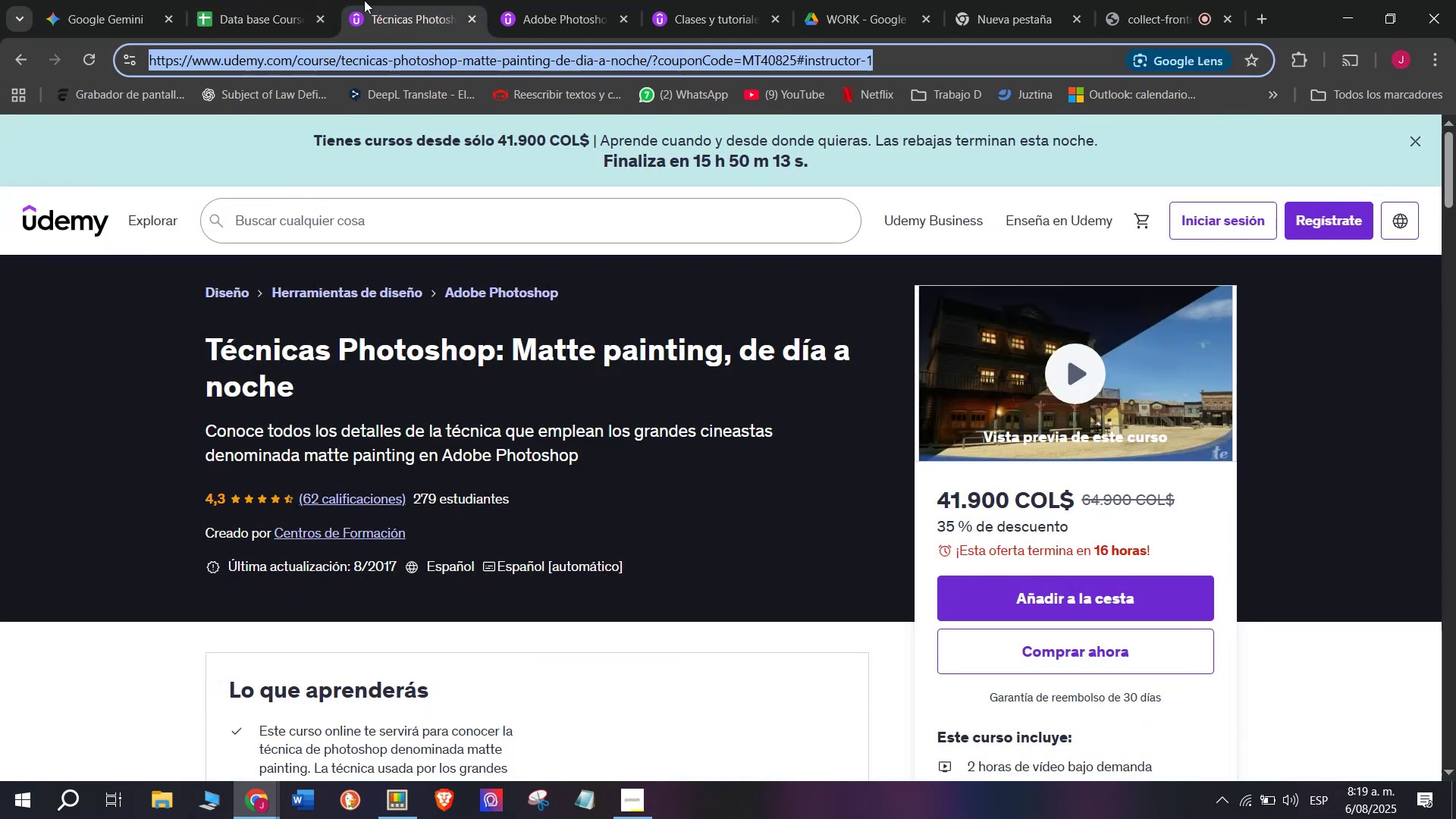 
key(Control+C)
 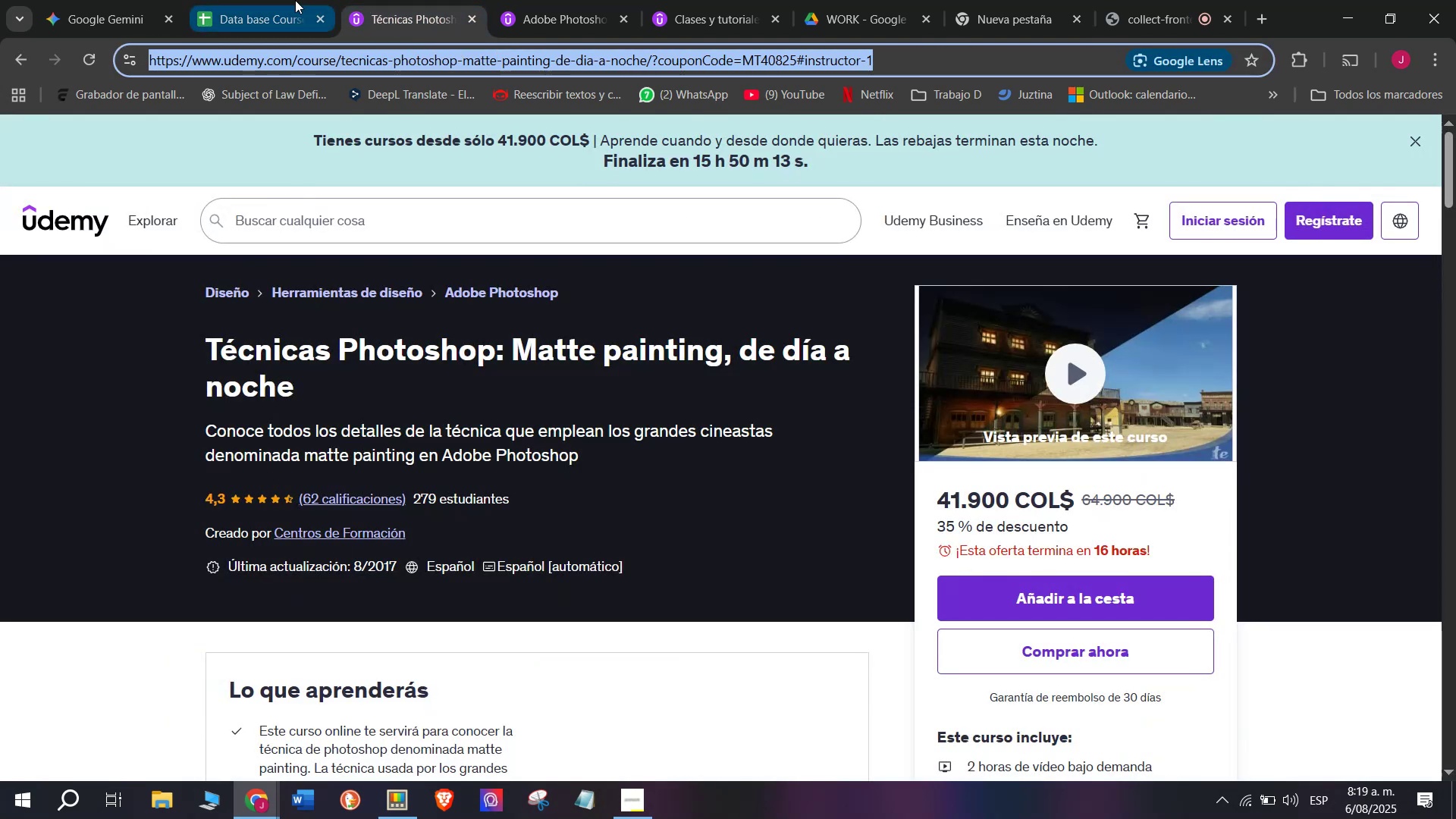 
left_click([293, 0])
 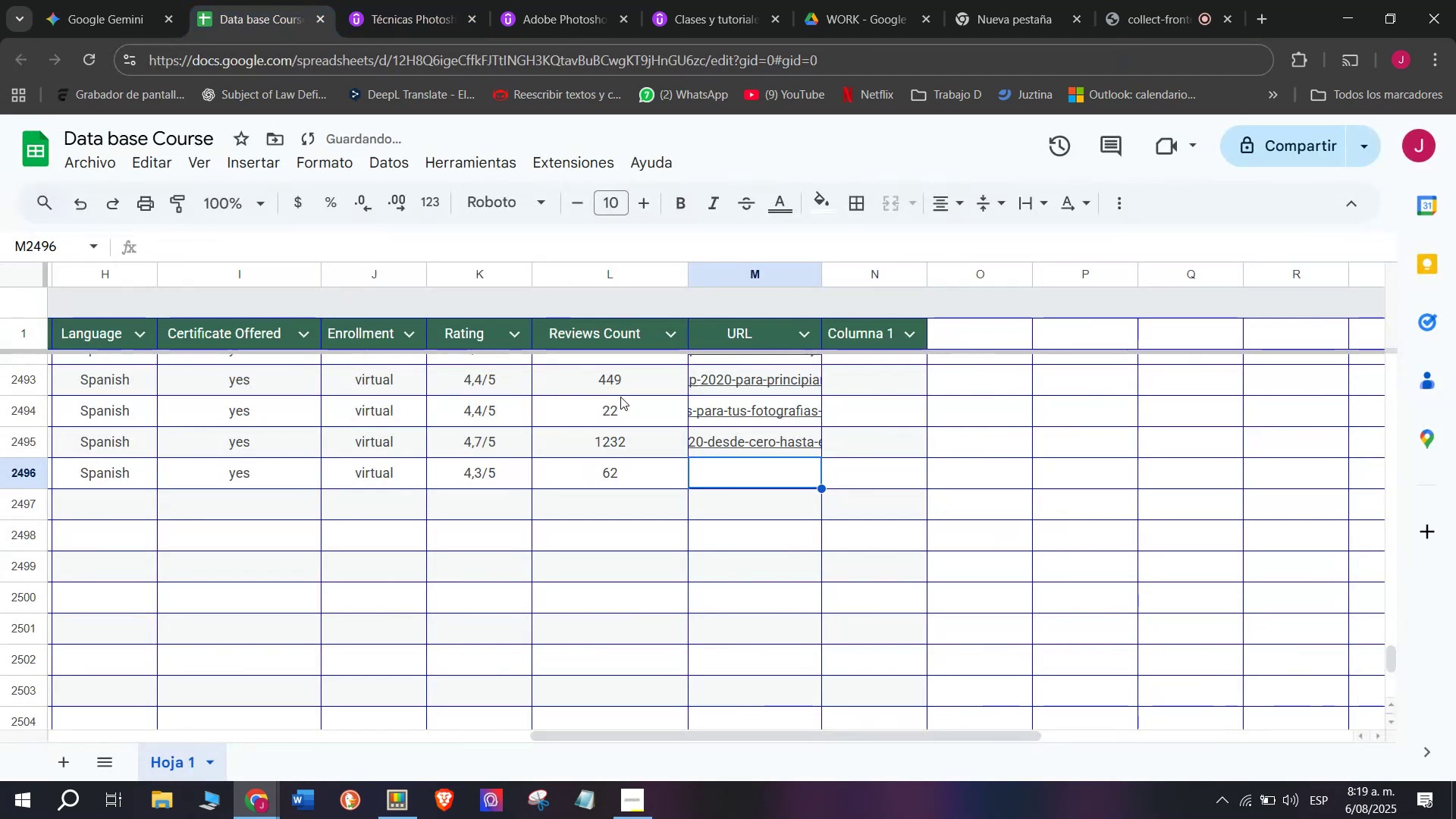 
key(Z)
 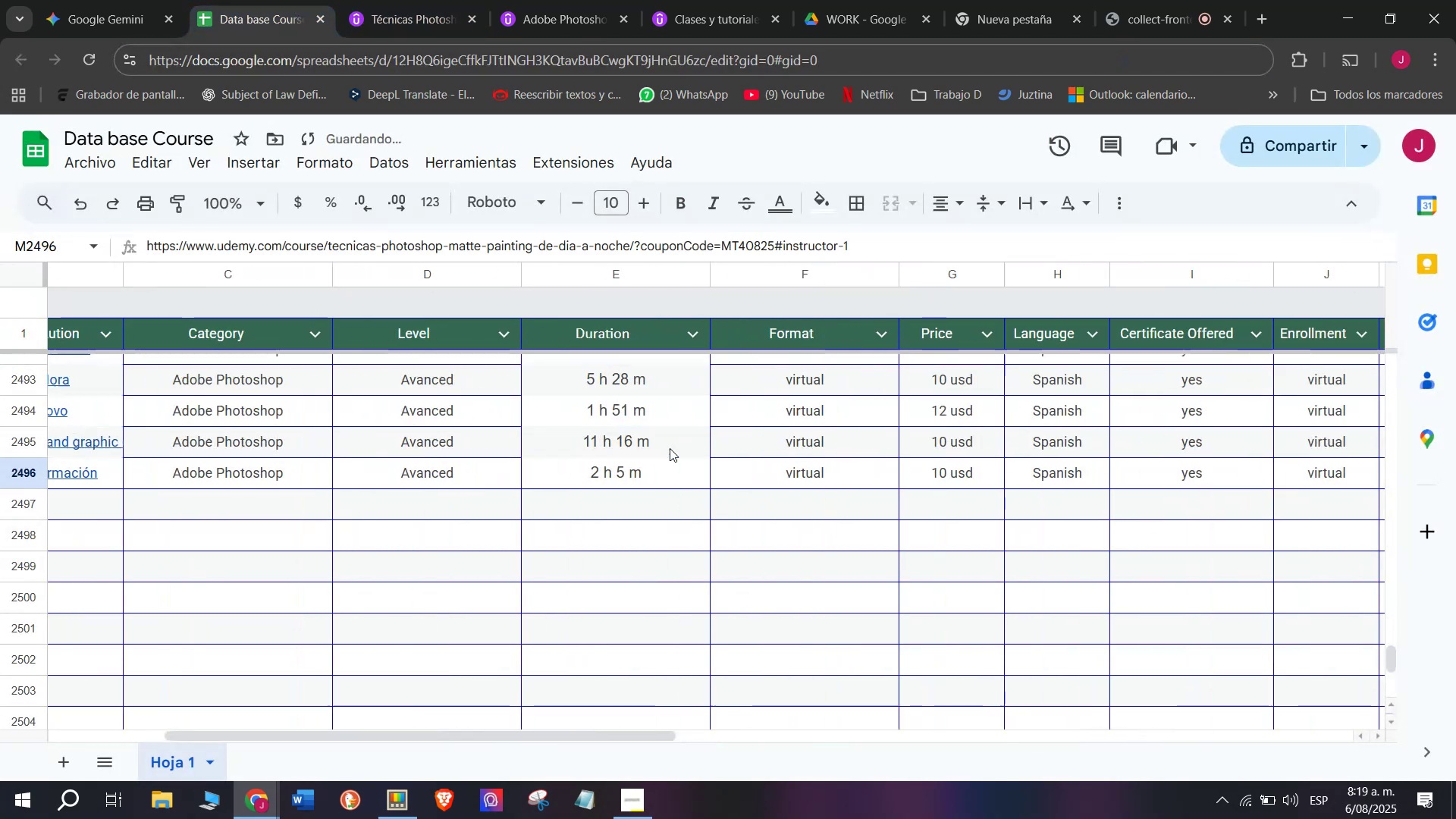 
key(Control+ControlLeft)
 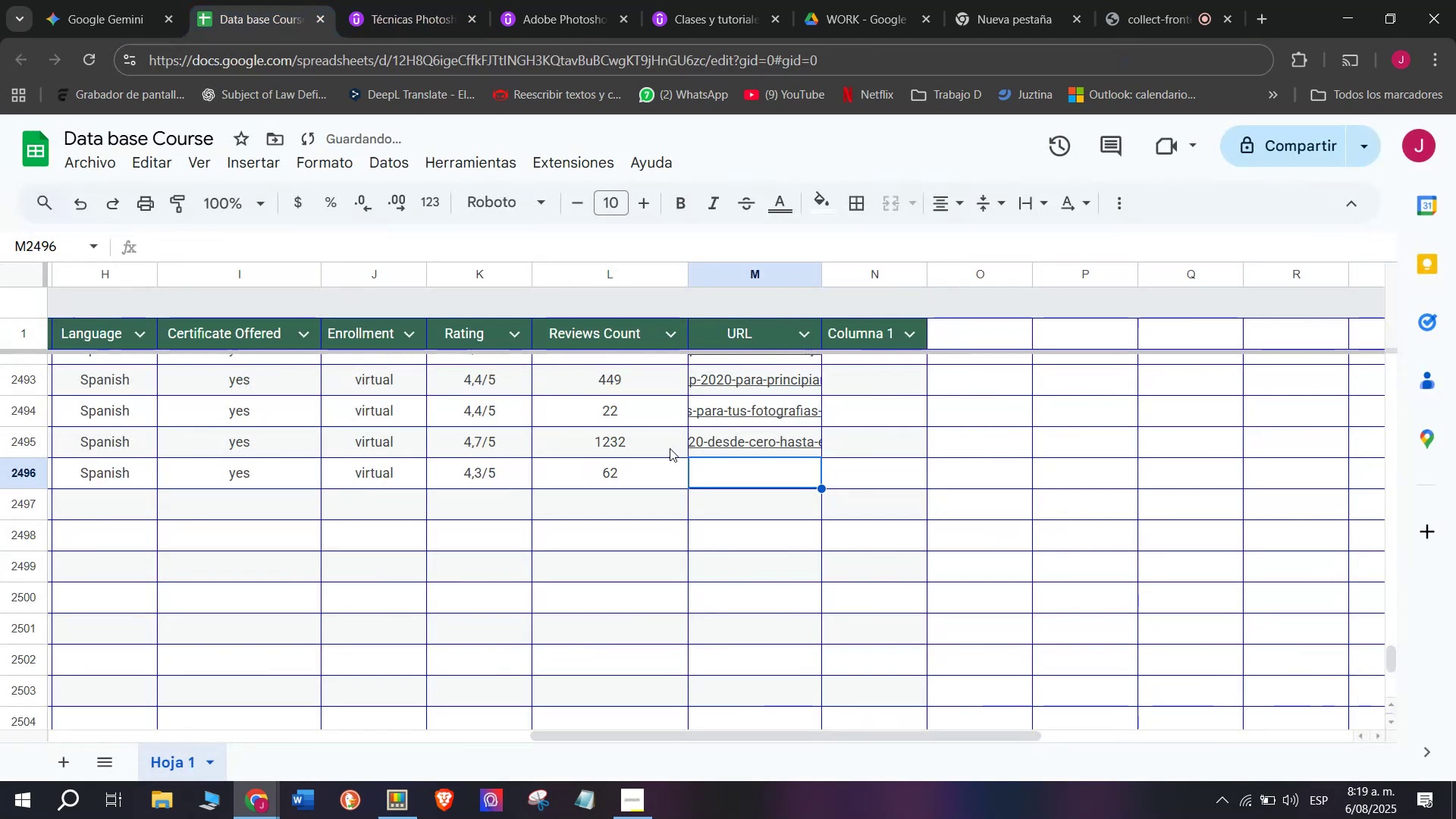 
key(Control+V)
 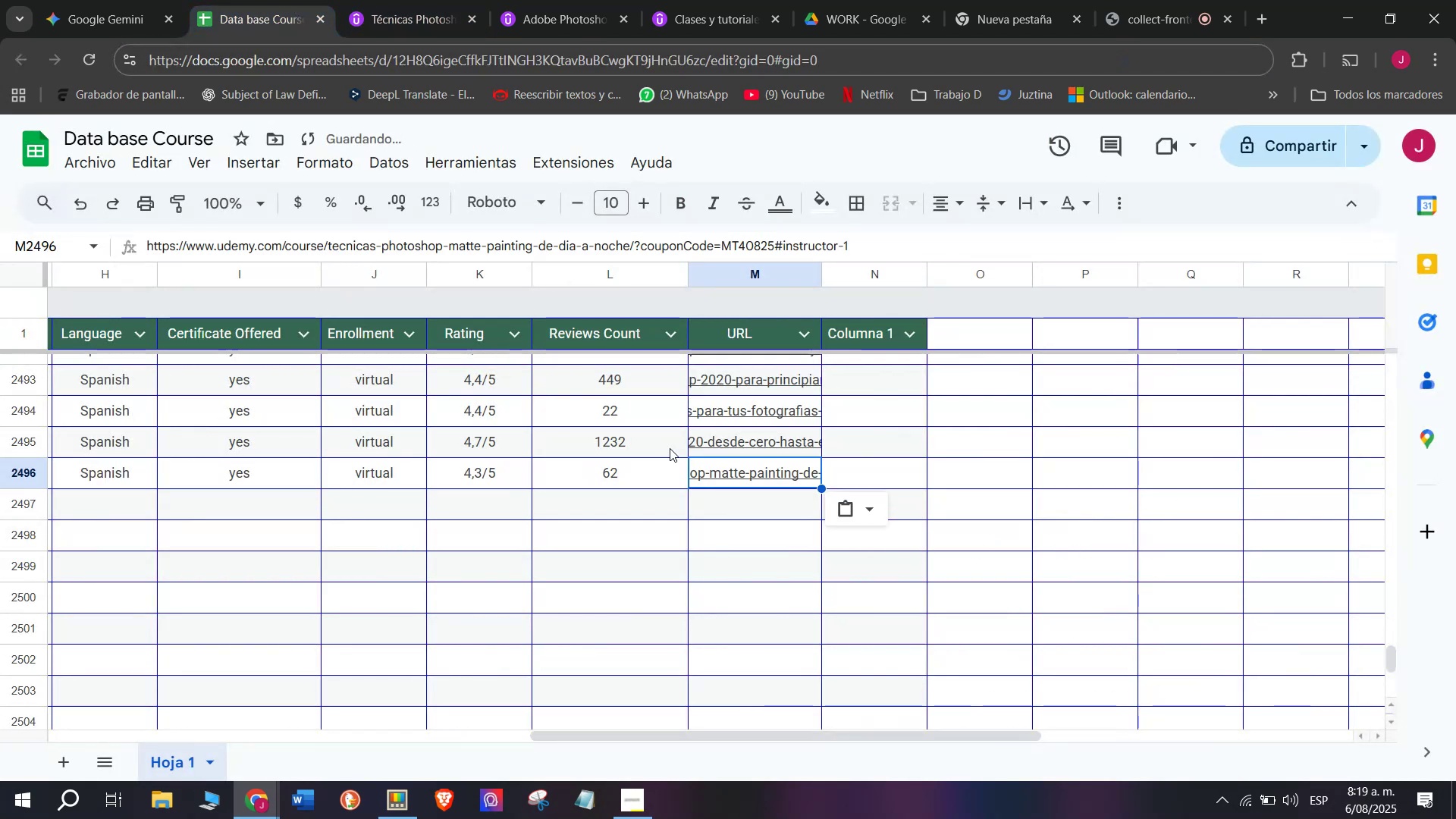 
scroll: coordinate [188, 507], scroll_direction: up, amount: 3.0
 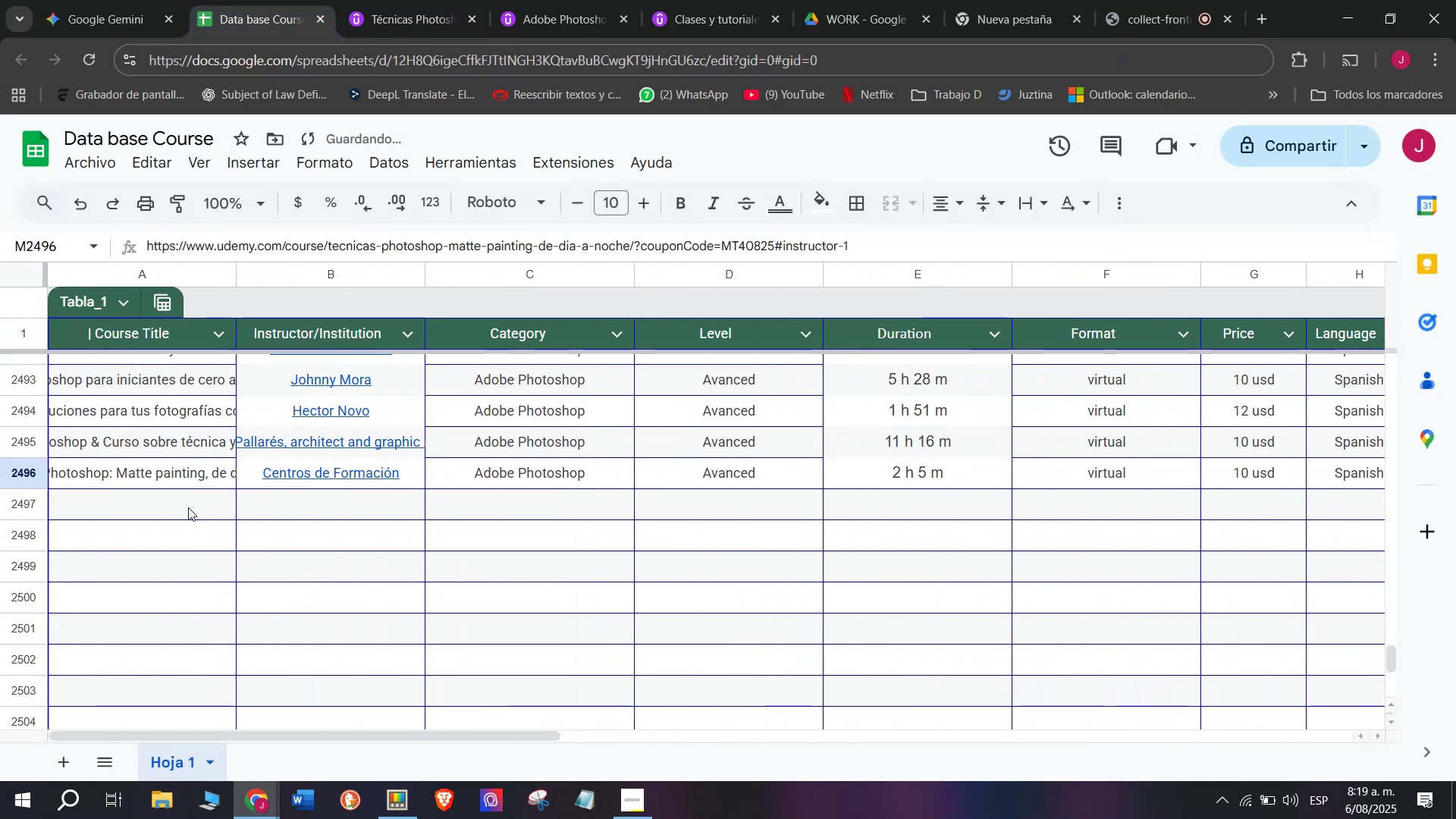 
left_click([188, 507])
 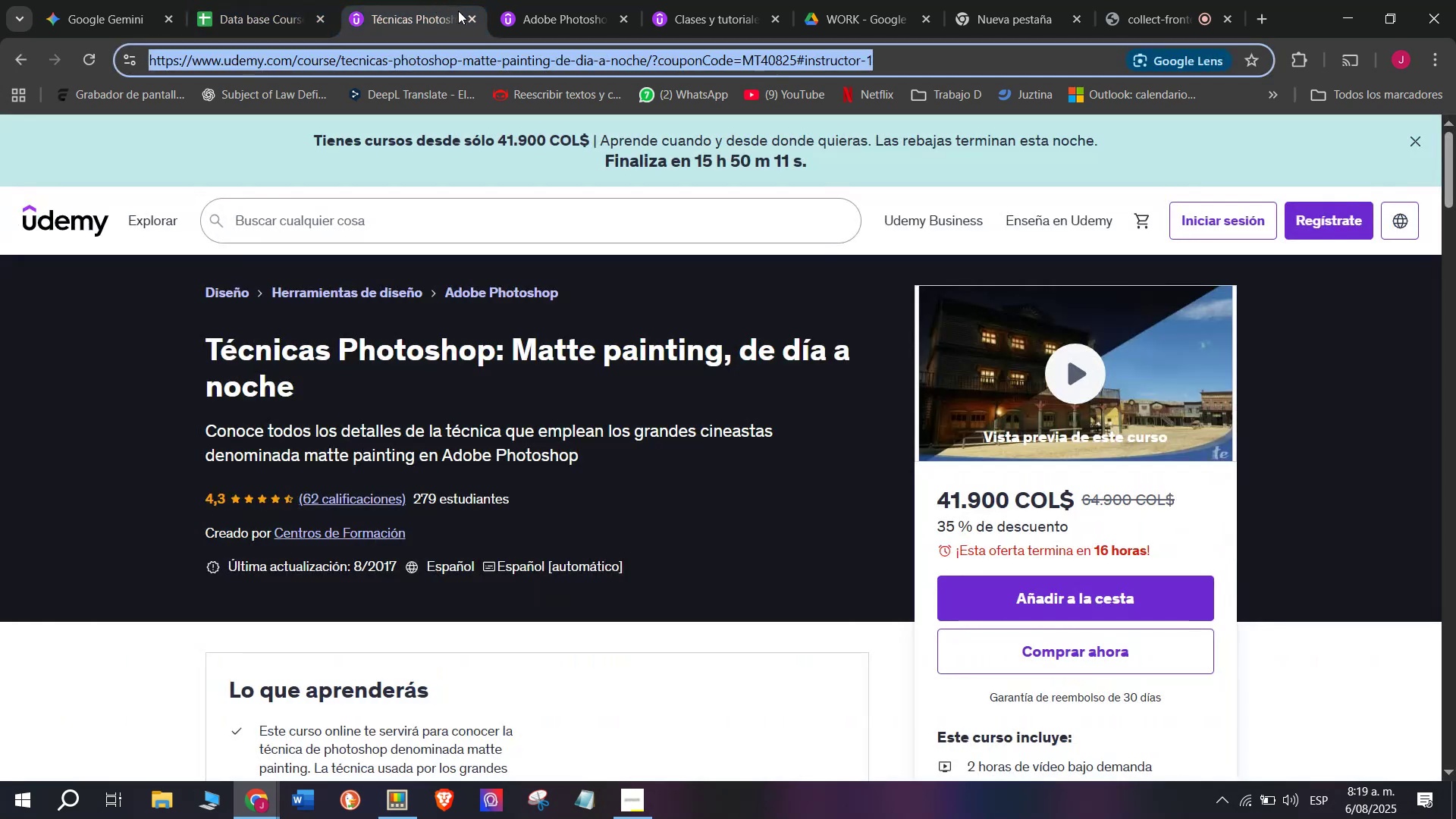 
left_click([469, 18])
 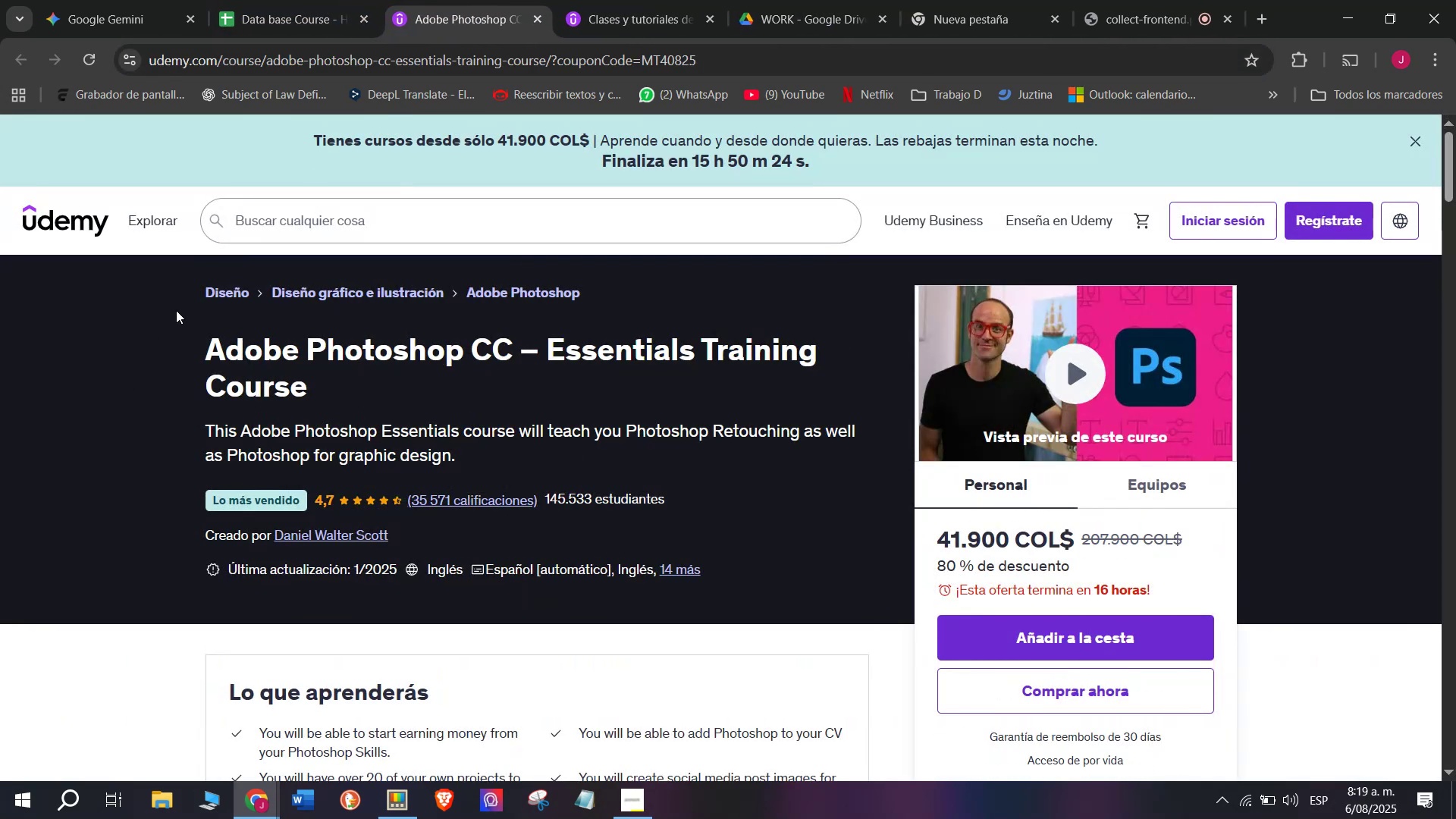 
left_click_drag(start_coordinate=[176, 337], to_coordinate=[322, 381])
 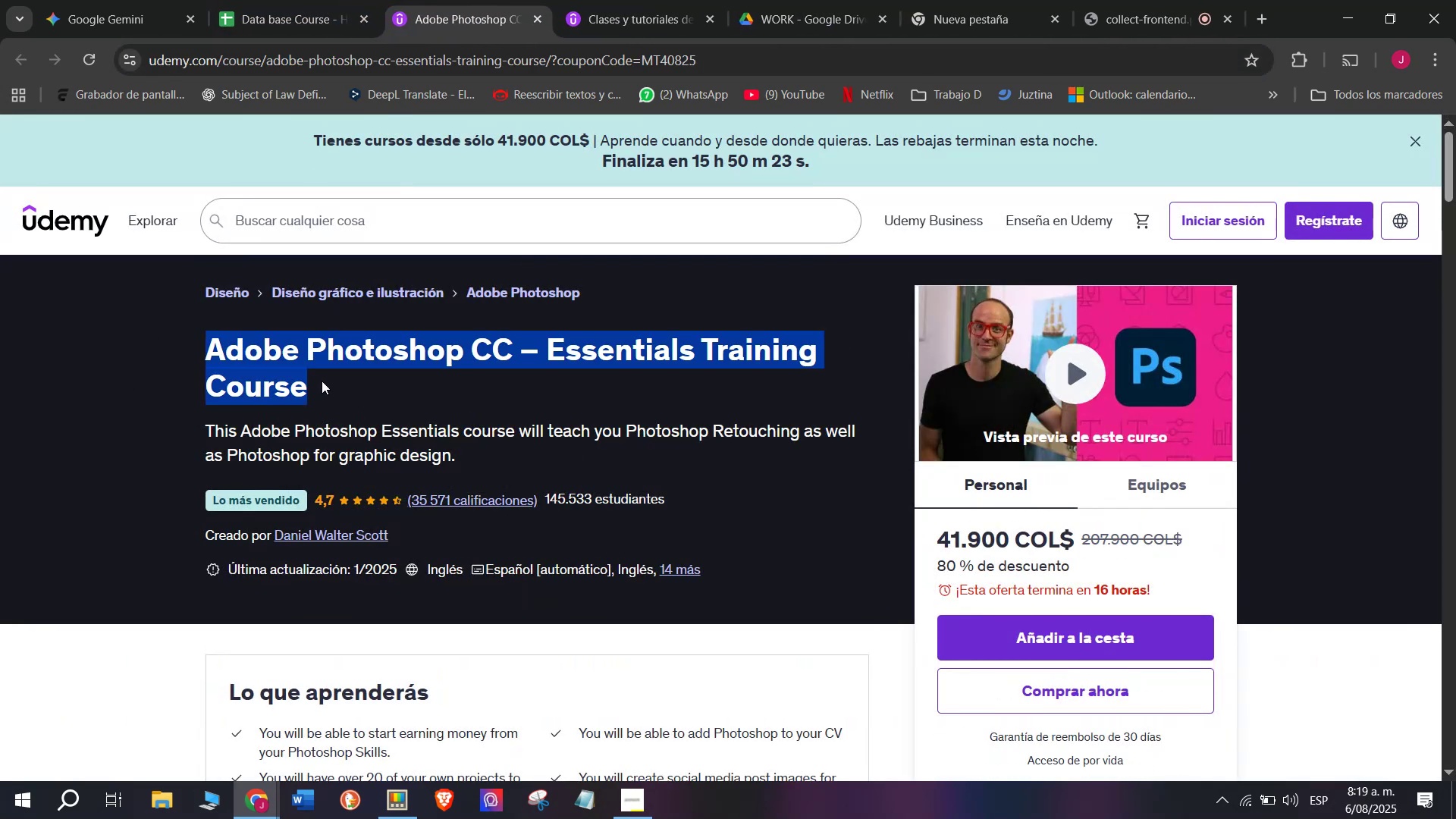 
key(Control+ControlLeft)
 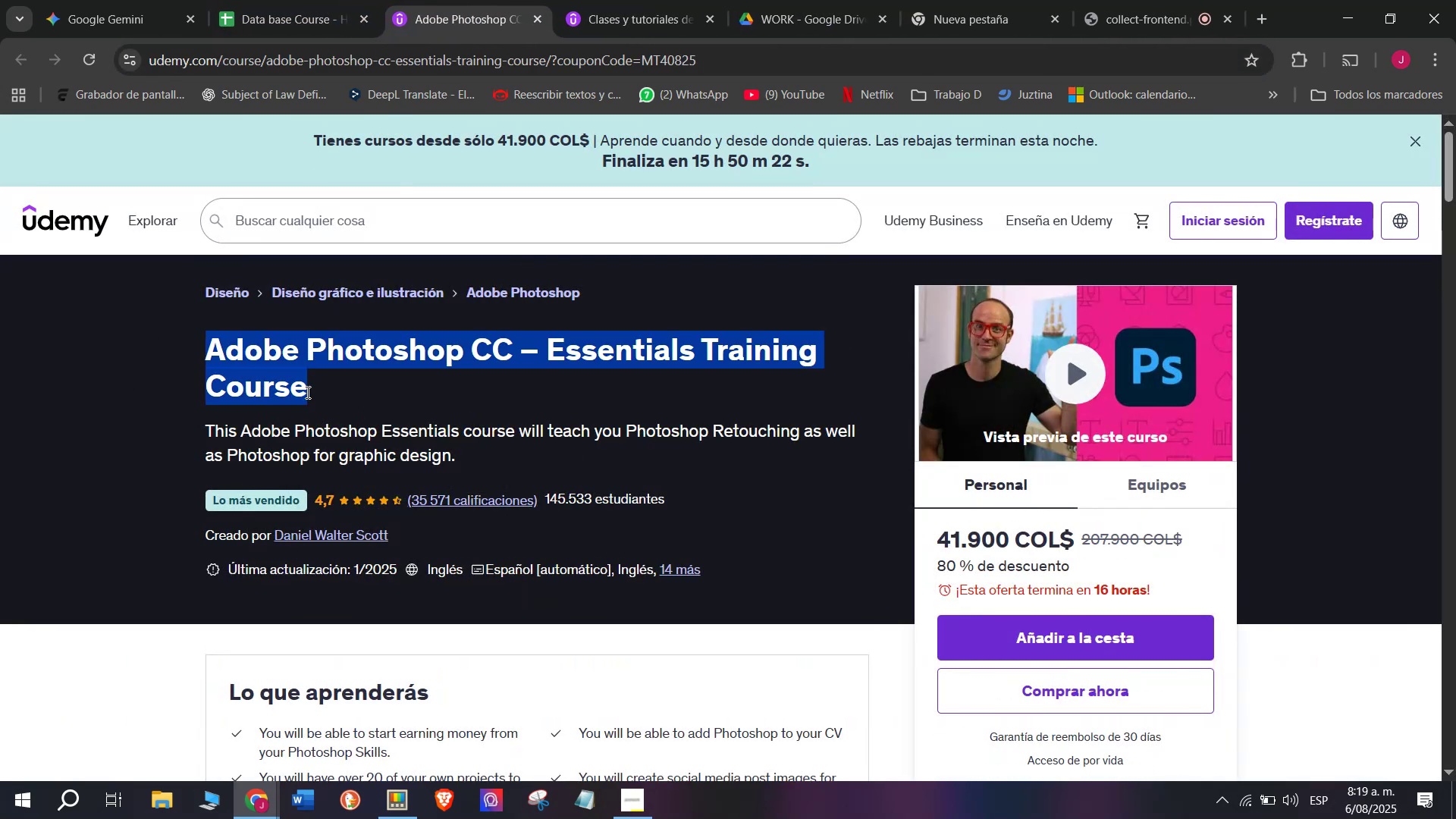 
key(Break)
 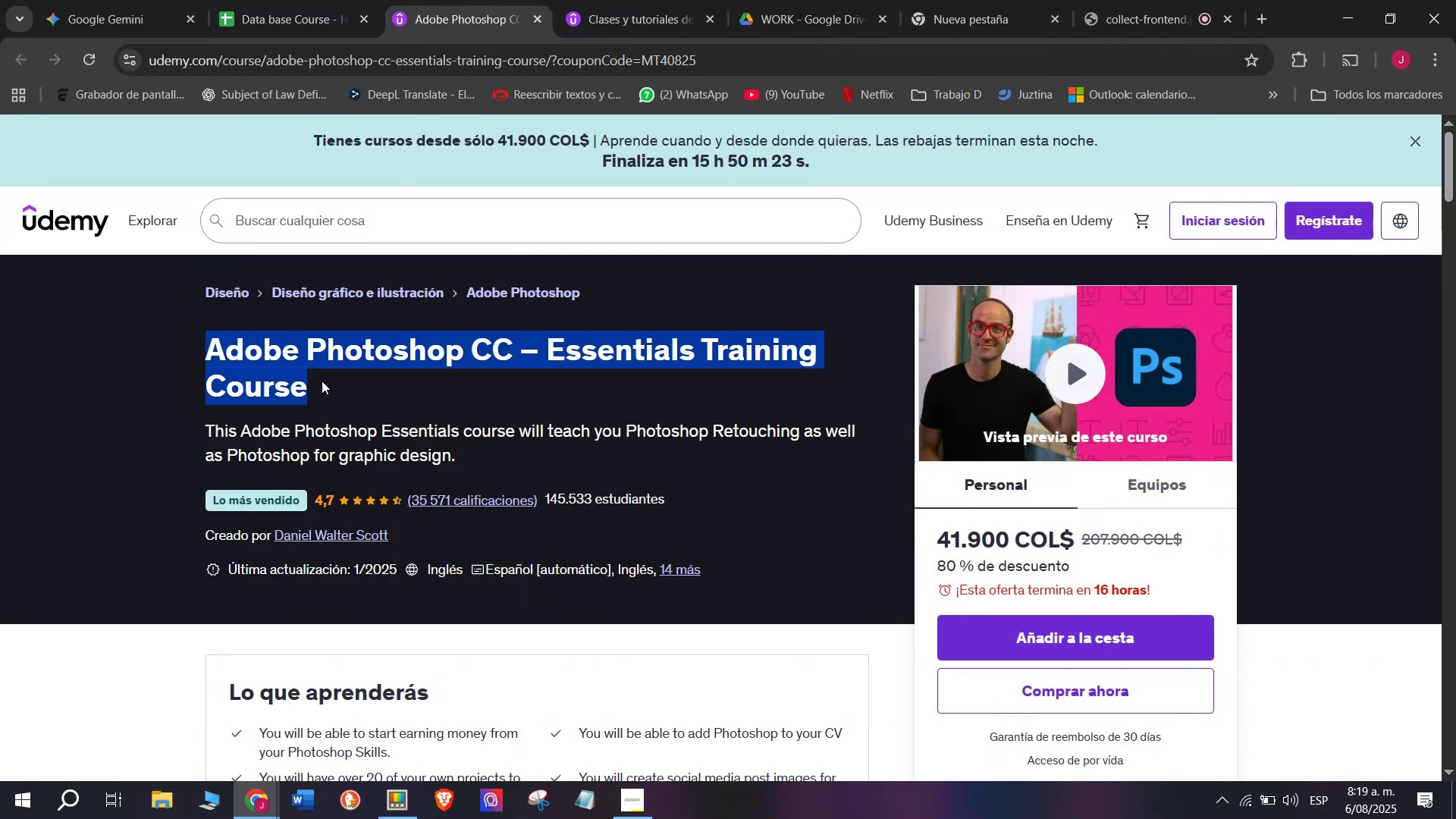 
key(Control+C)
 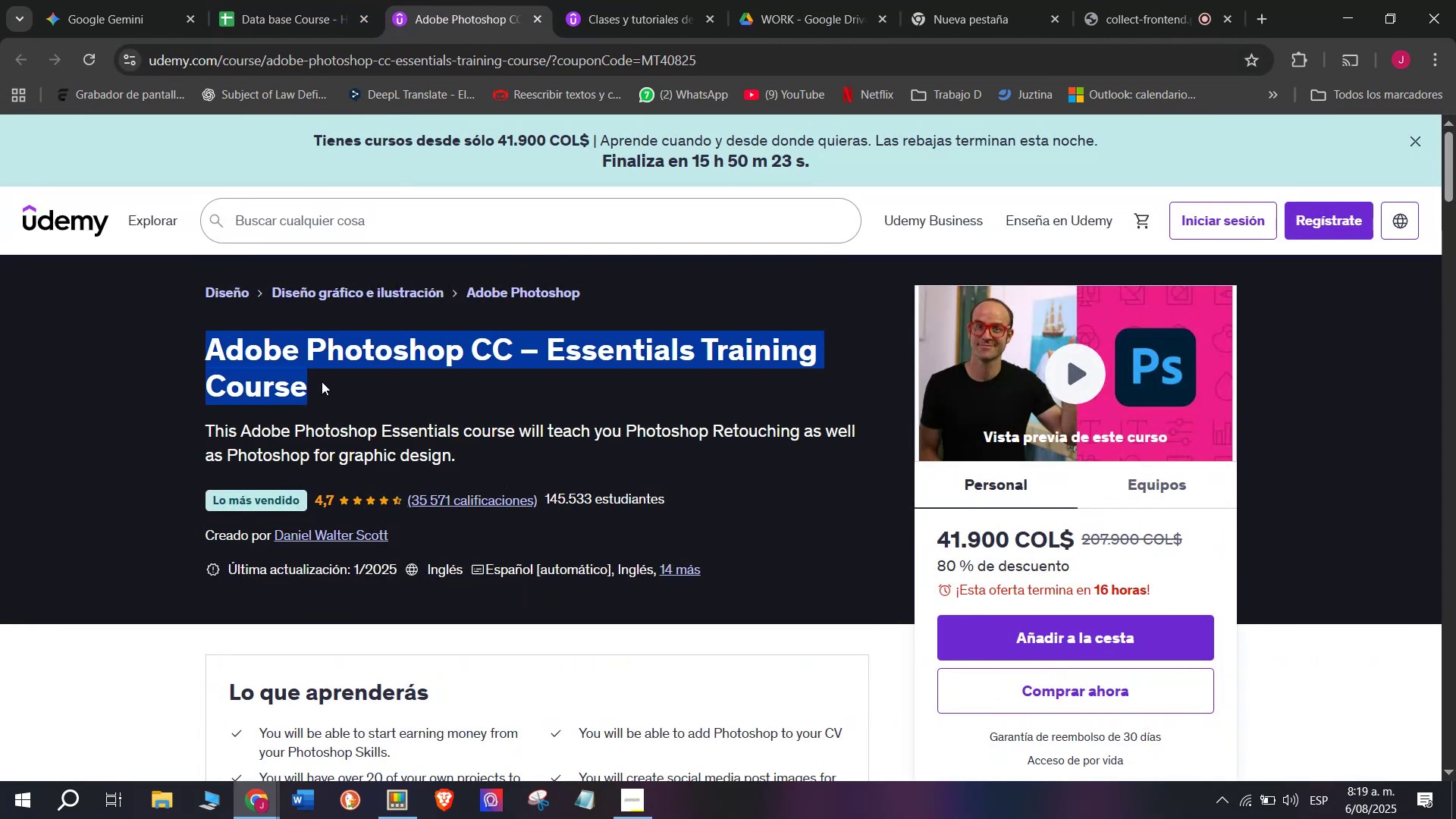 
key(Break)
 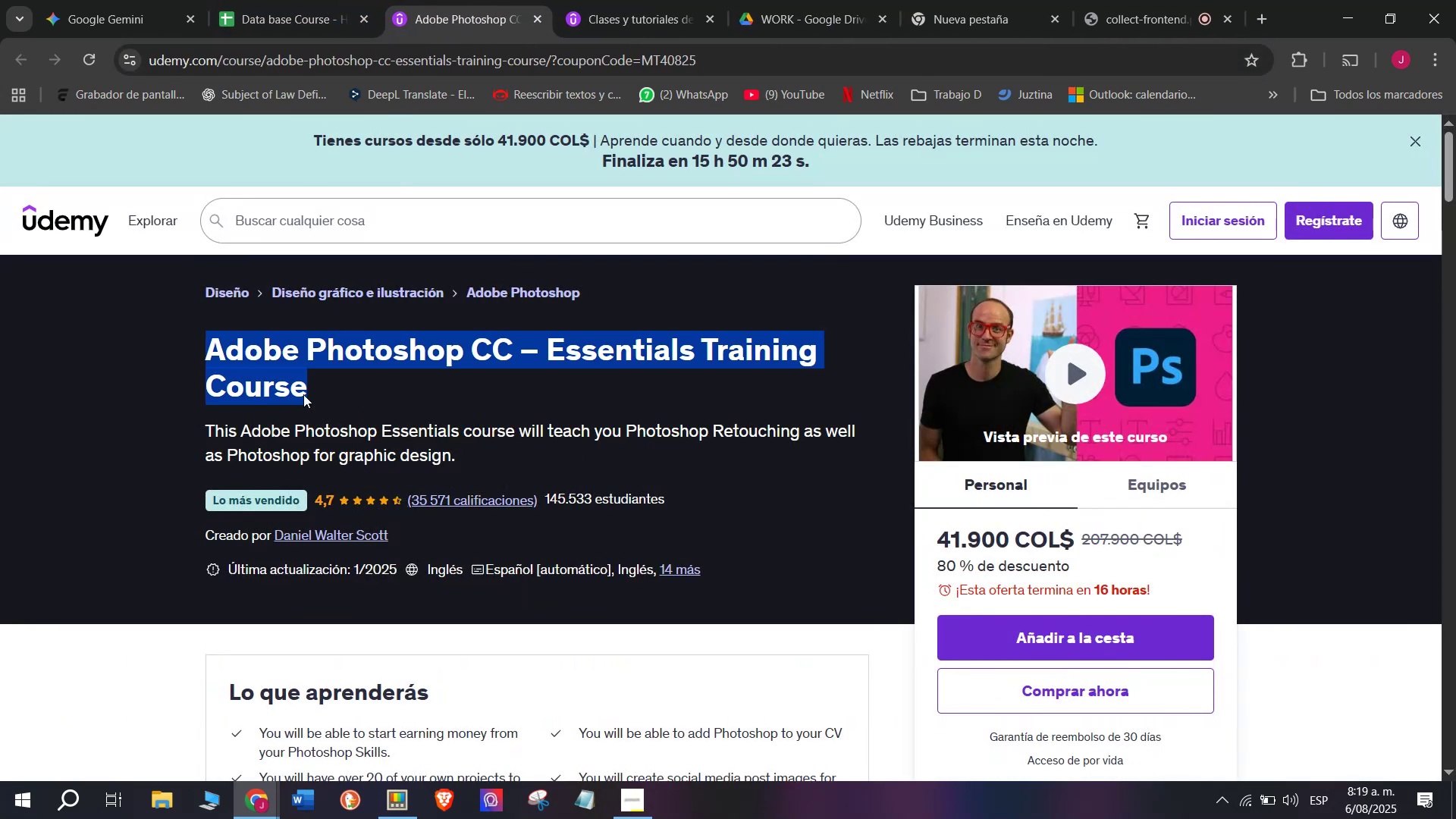 
key(Control+ControlLeft)
 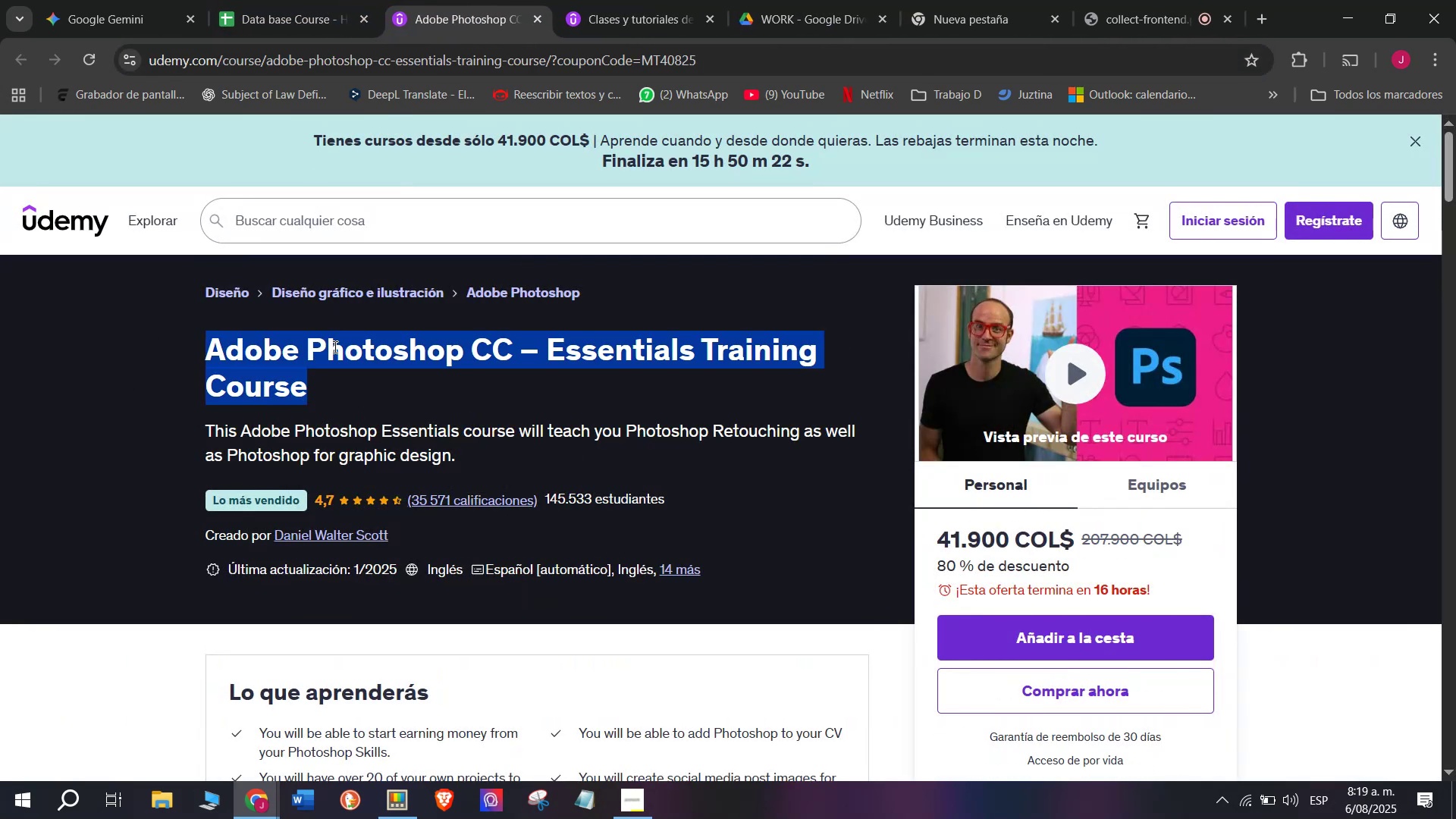 
key(Control+C)
 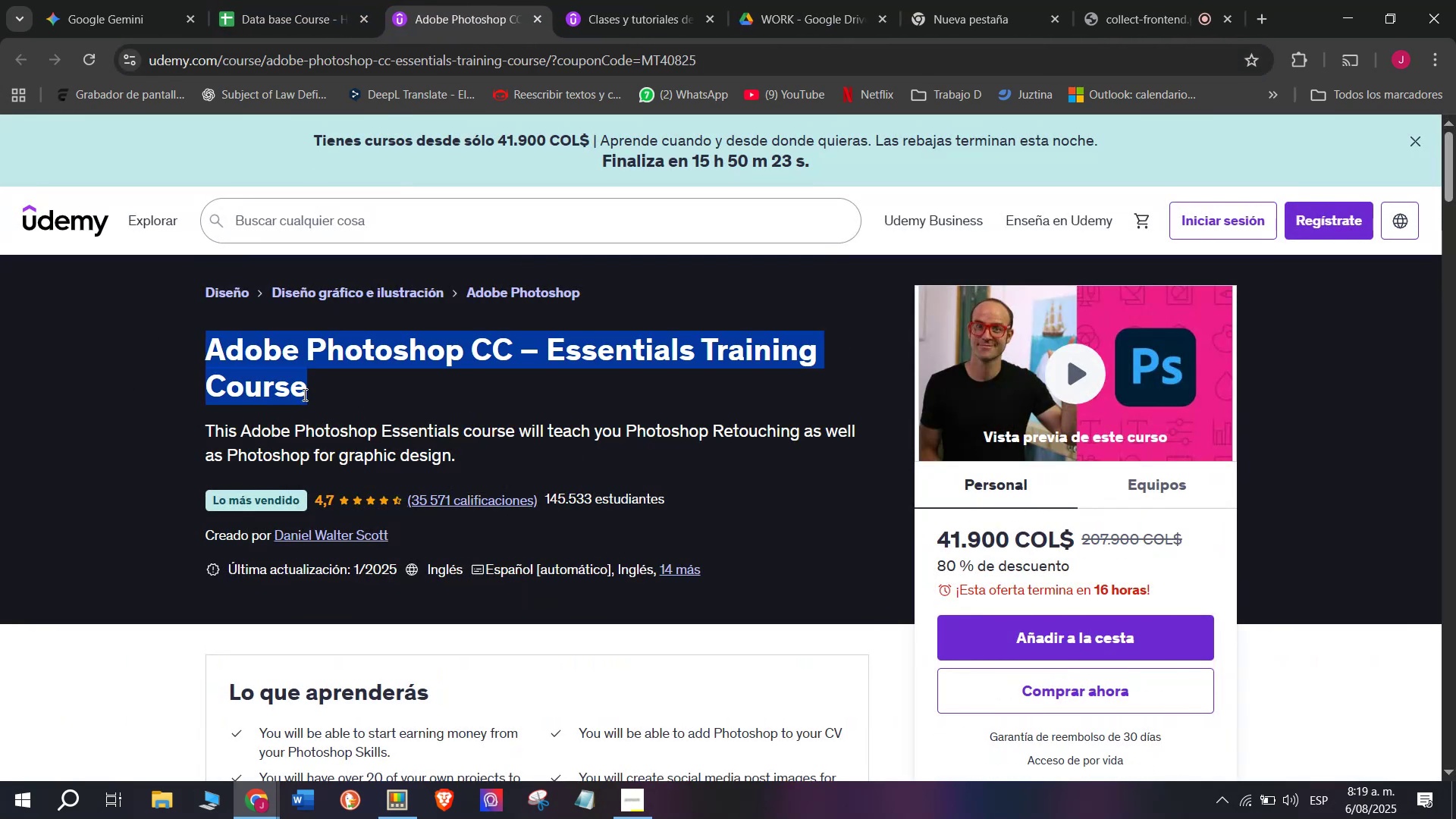 
key(Break)
 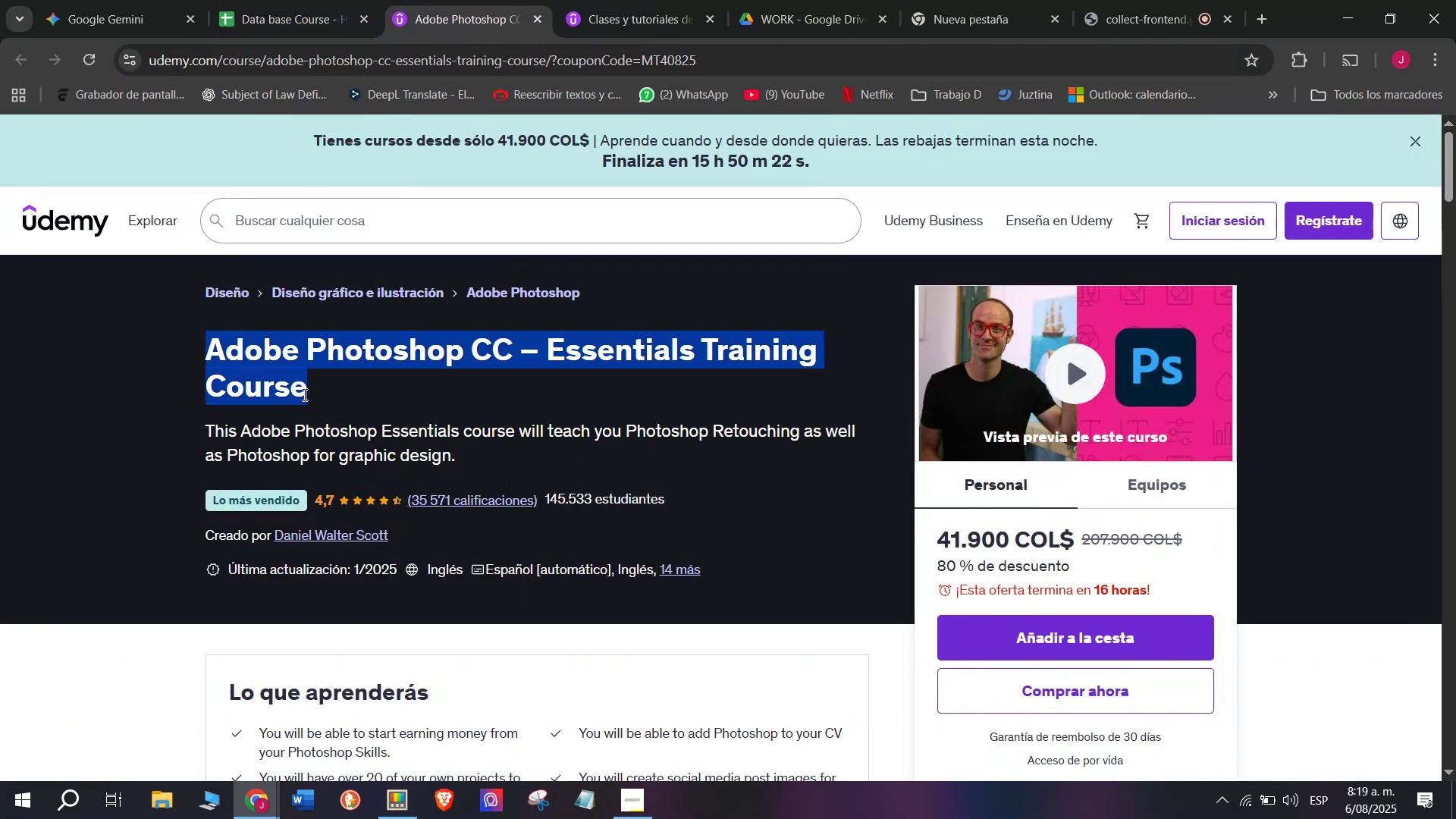 
key(Control+ControlLeft)
 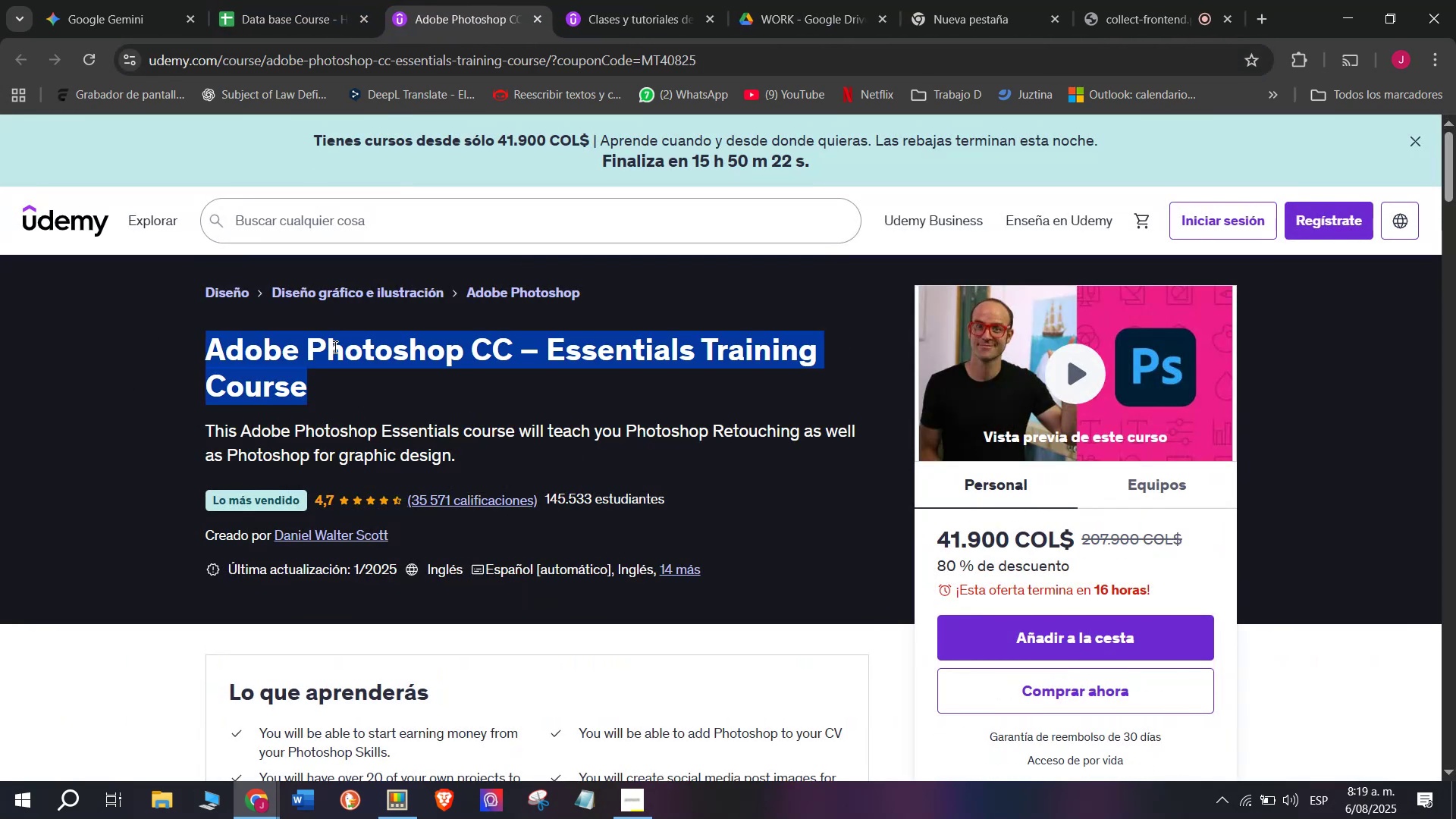 
key(Control+C)
 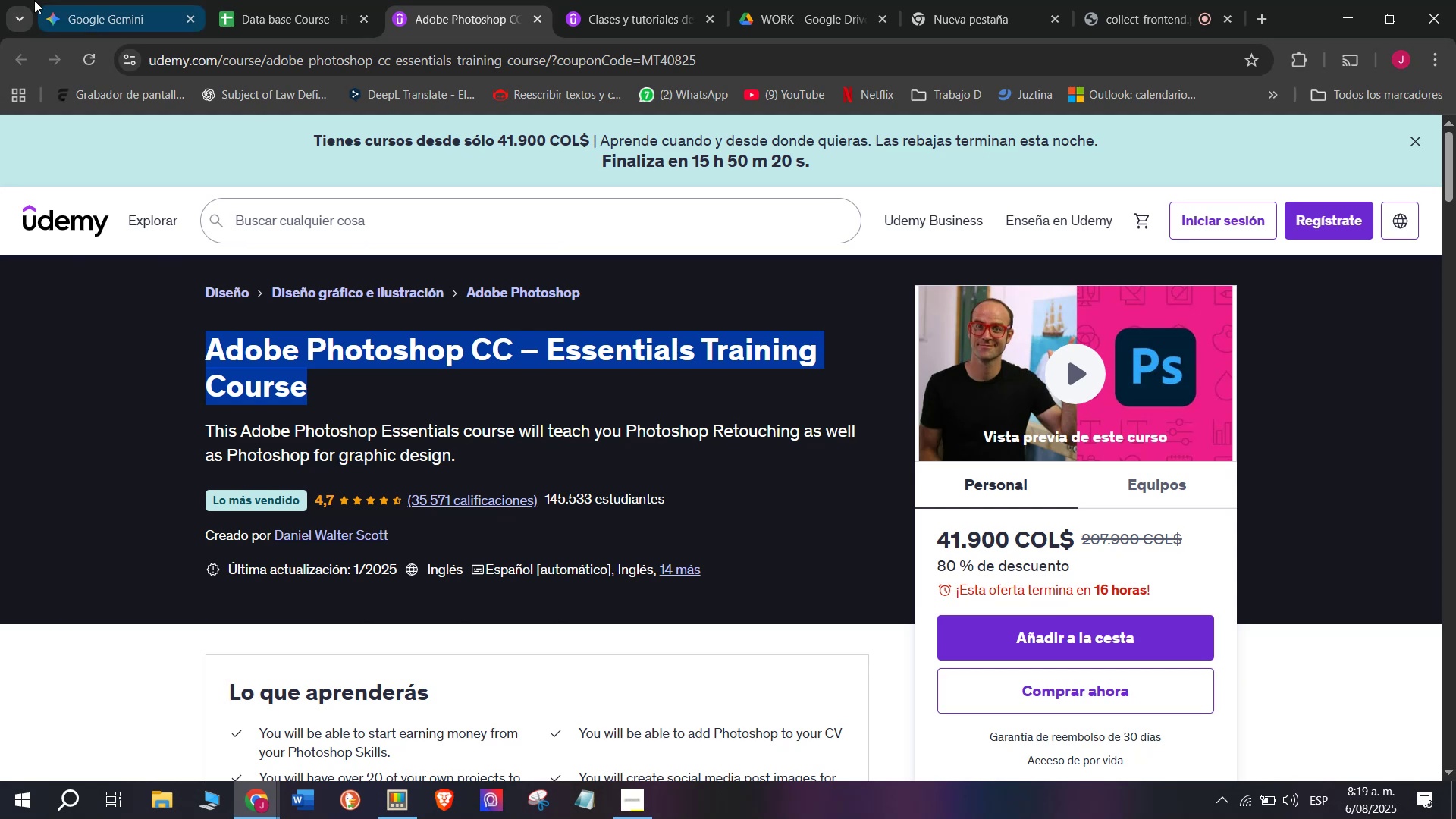 
left_click([246, 0])
 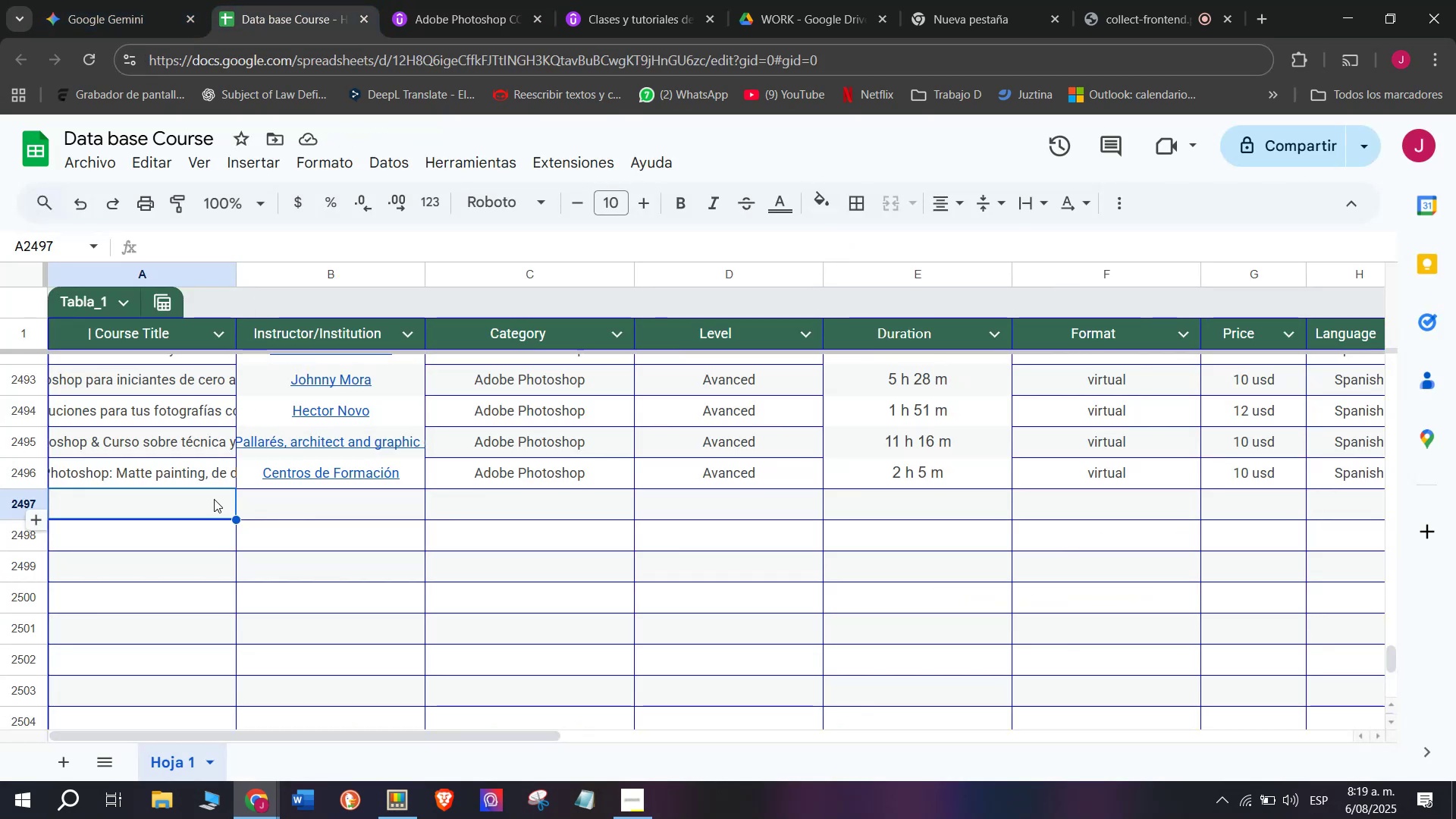 
double_click([214, 499])
 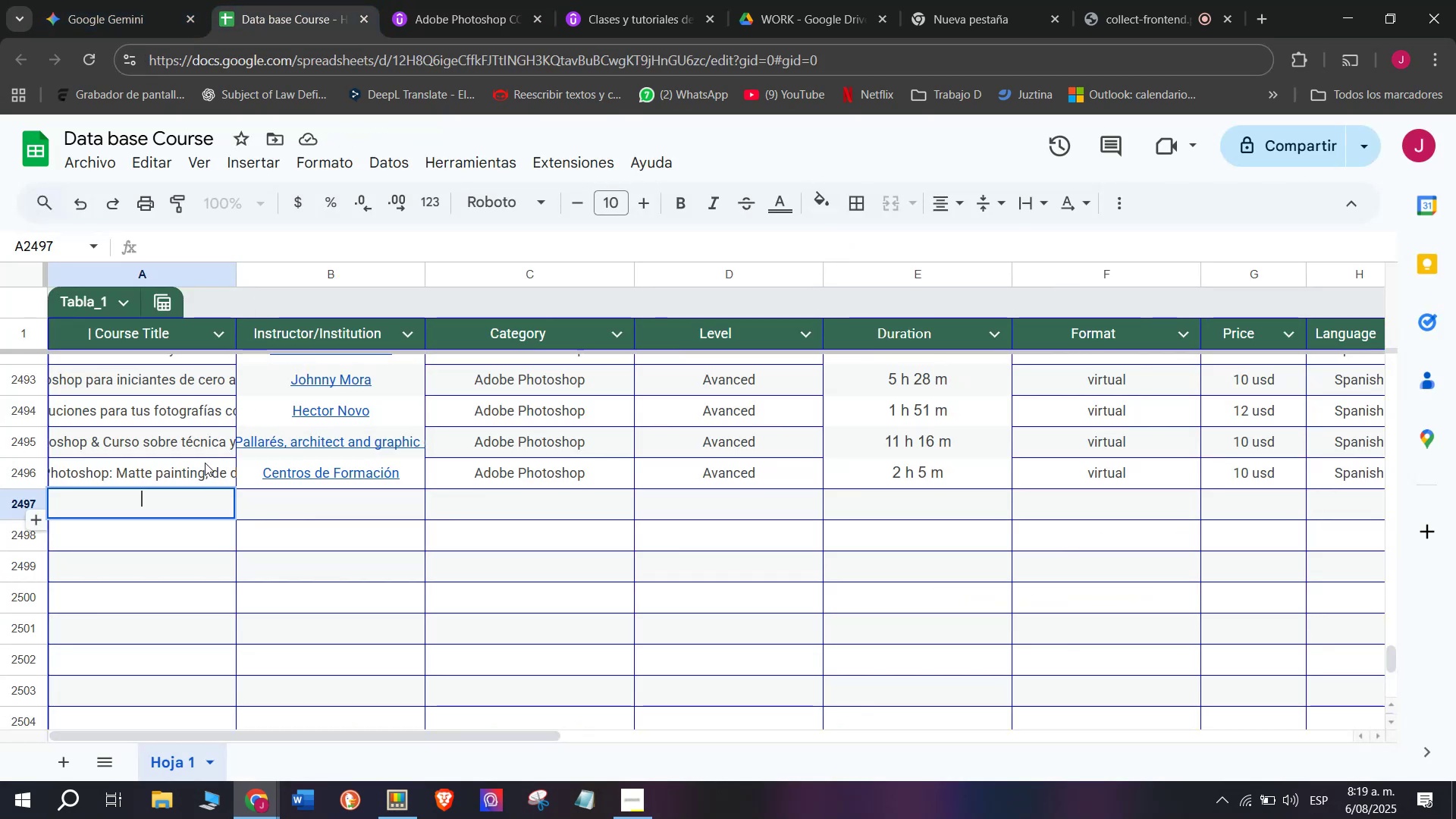 
key(Z)
 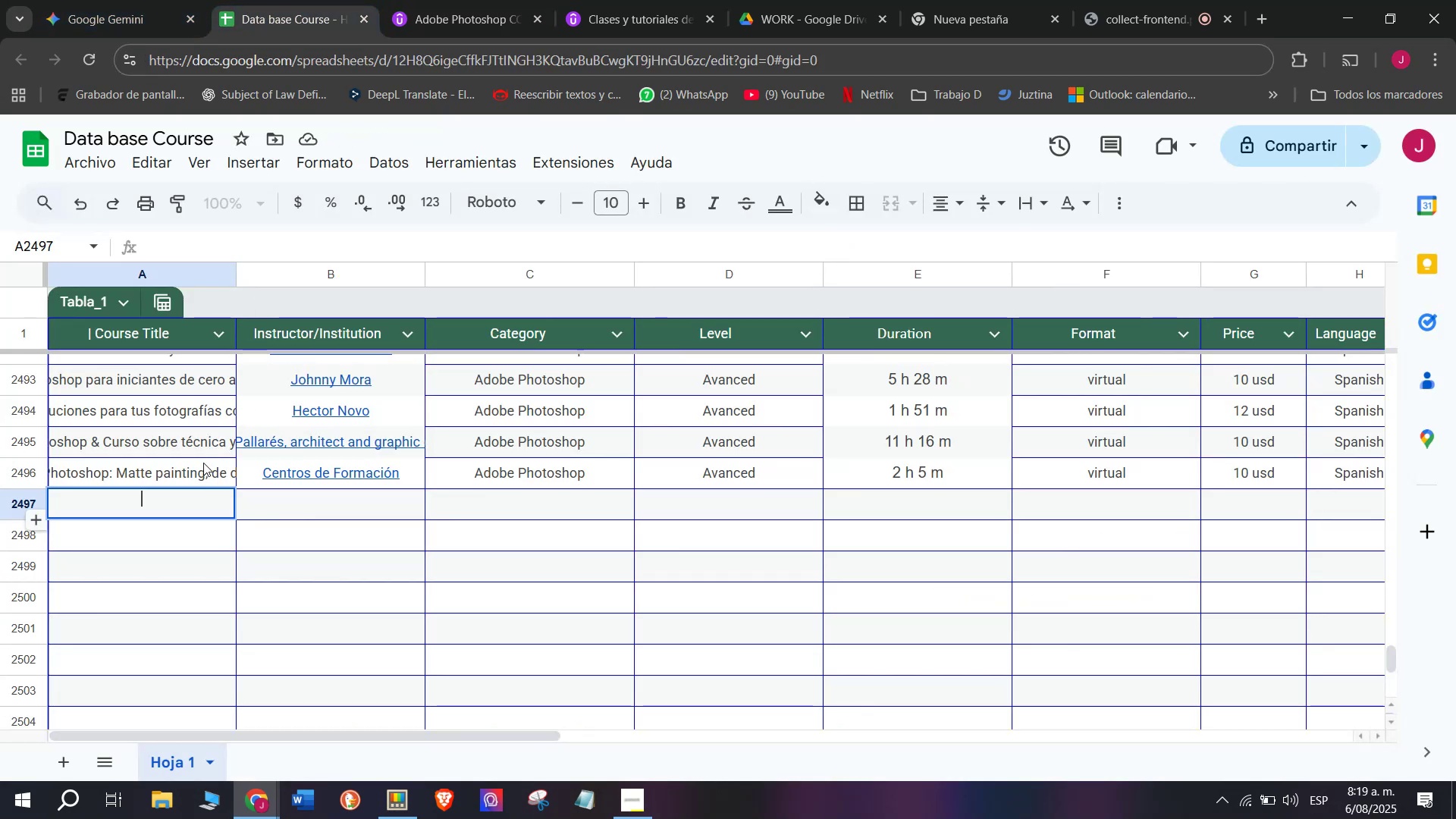 
key(Control+ControlLeft)
 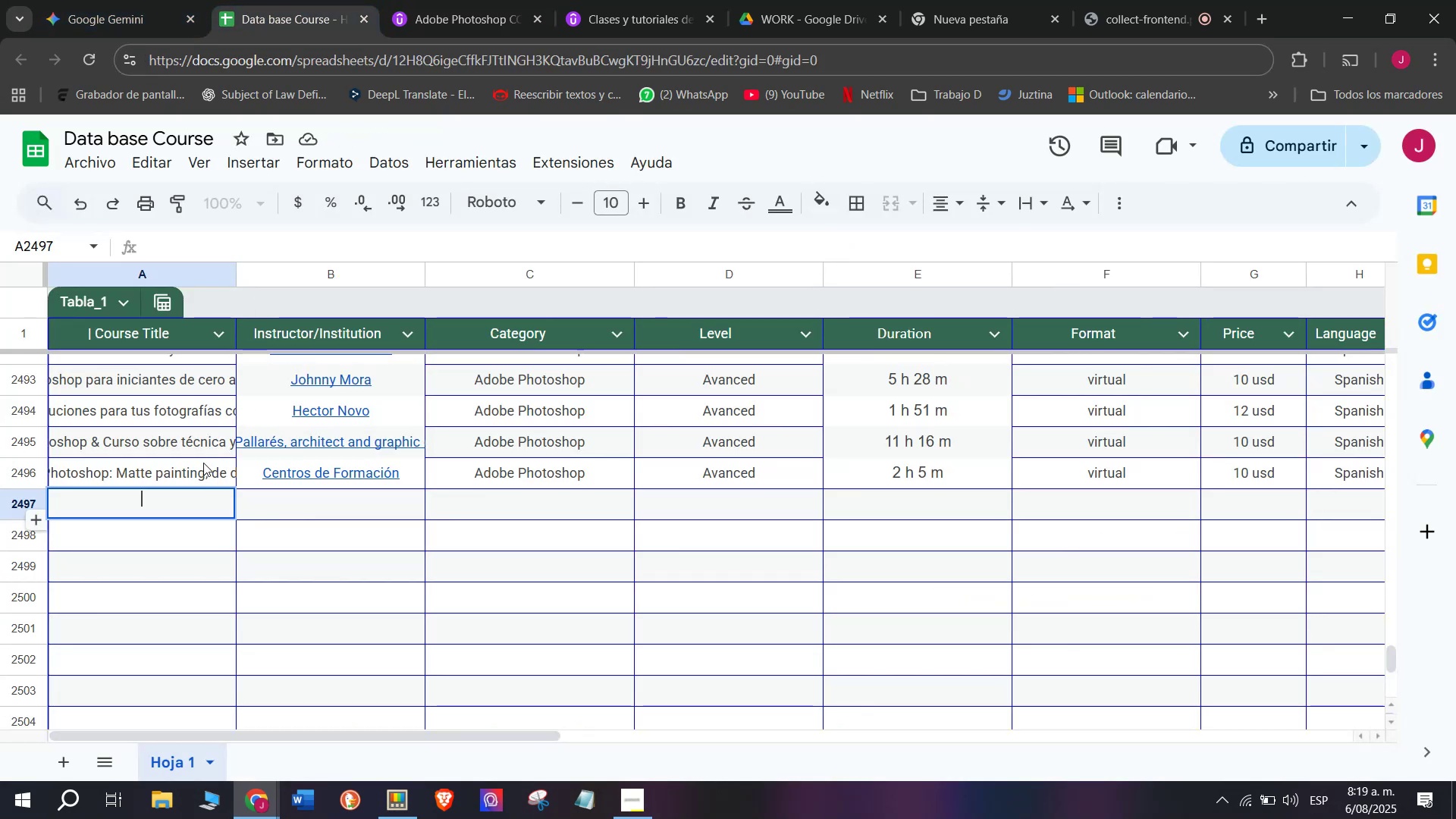 
key(Control+V)
 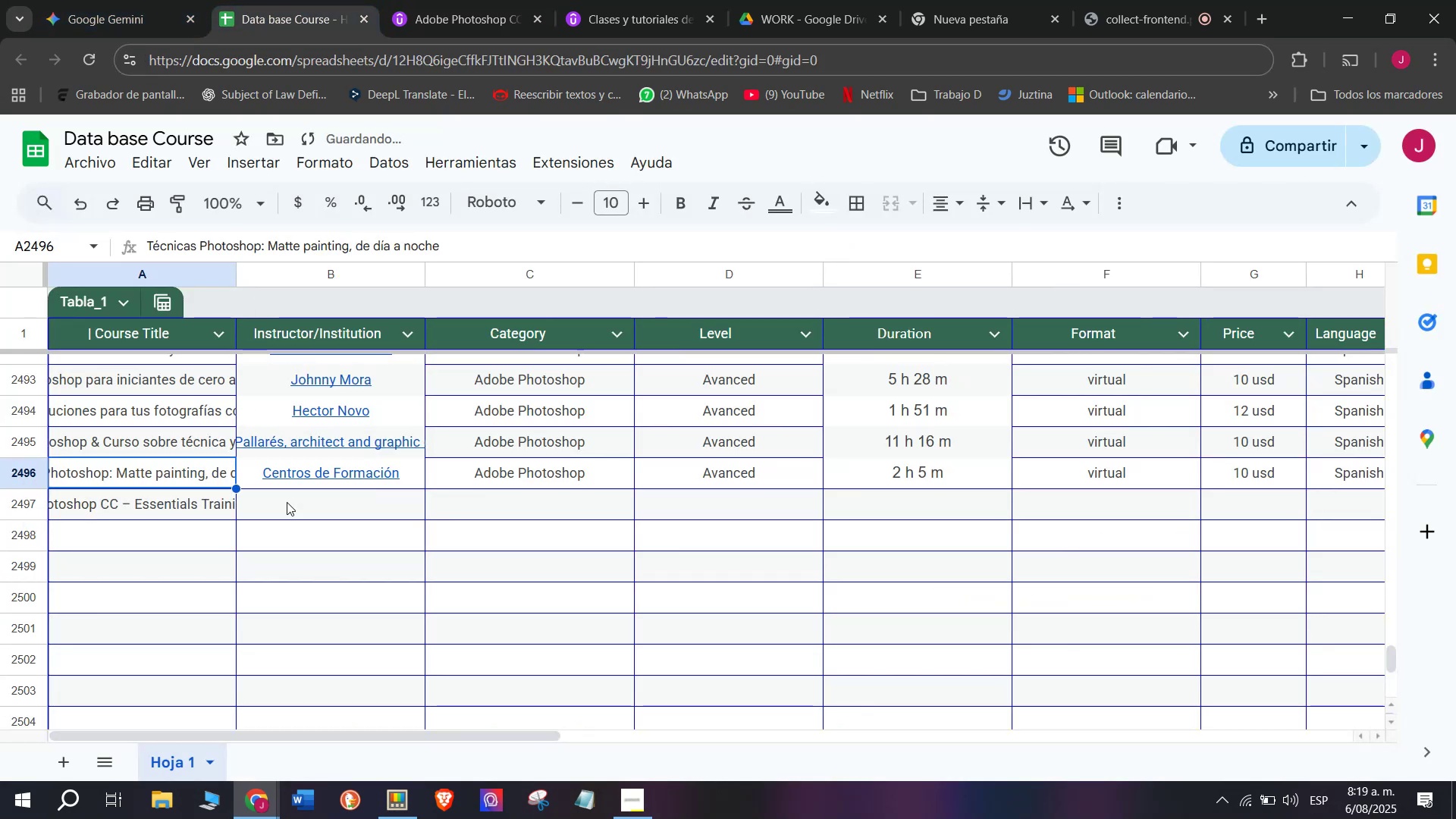 
double_click([303, 506])
 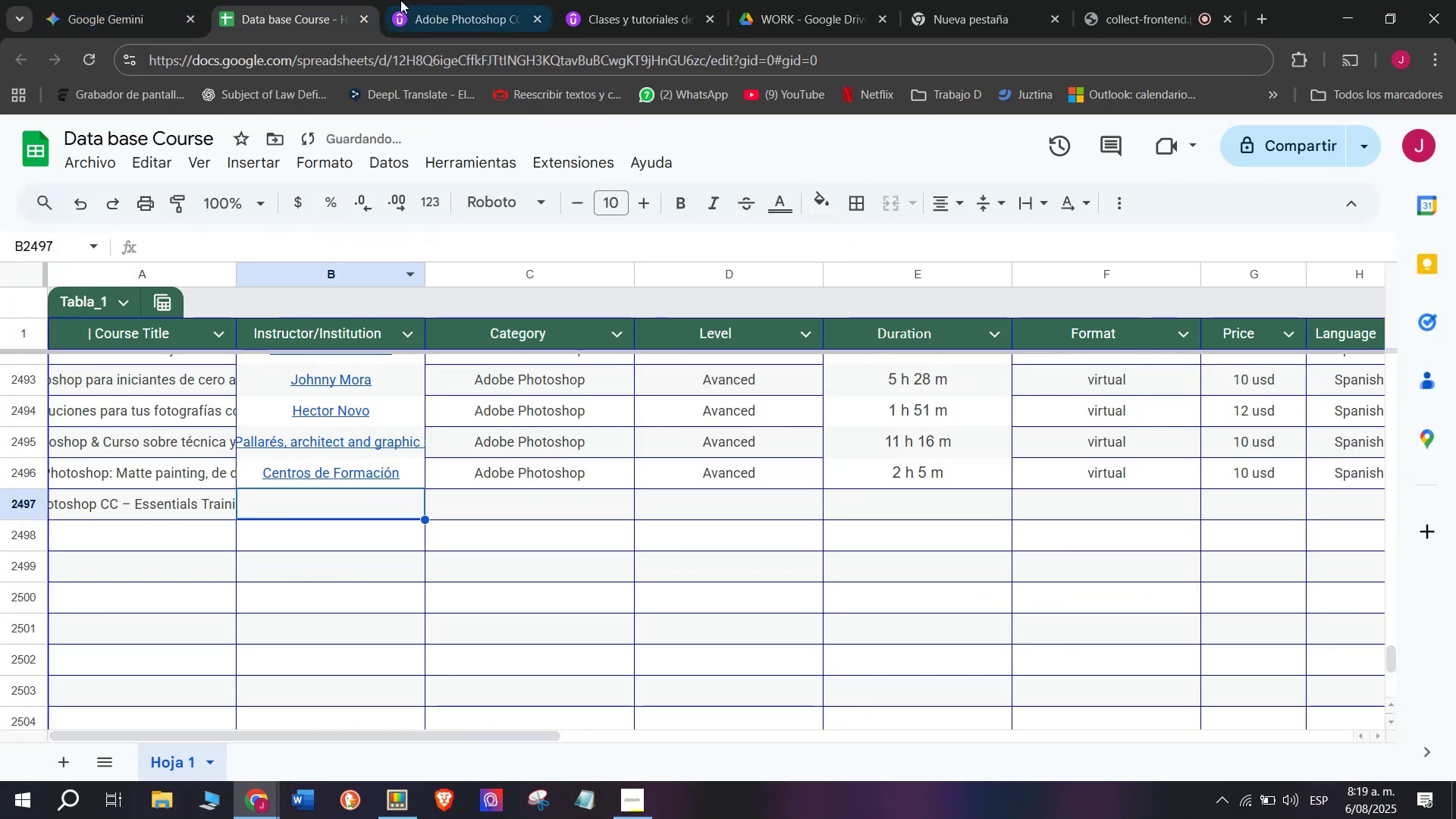 
left_click([438, 0])
 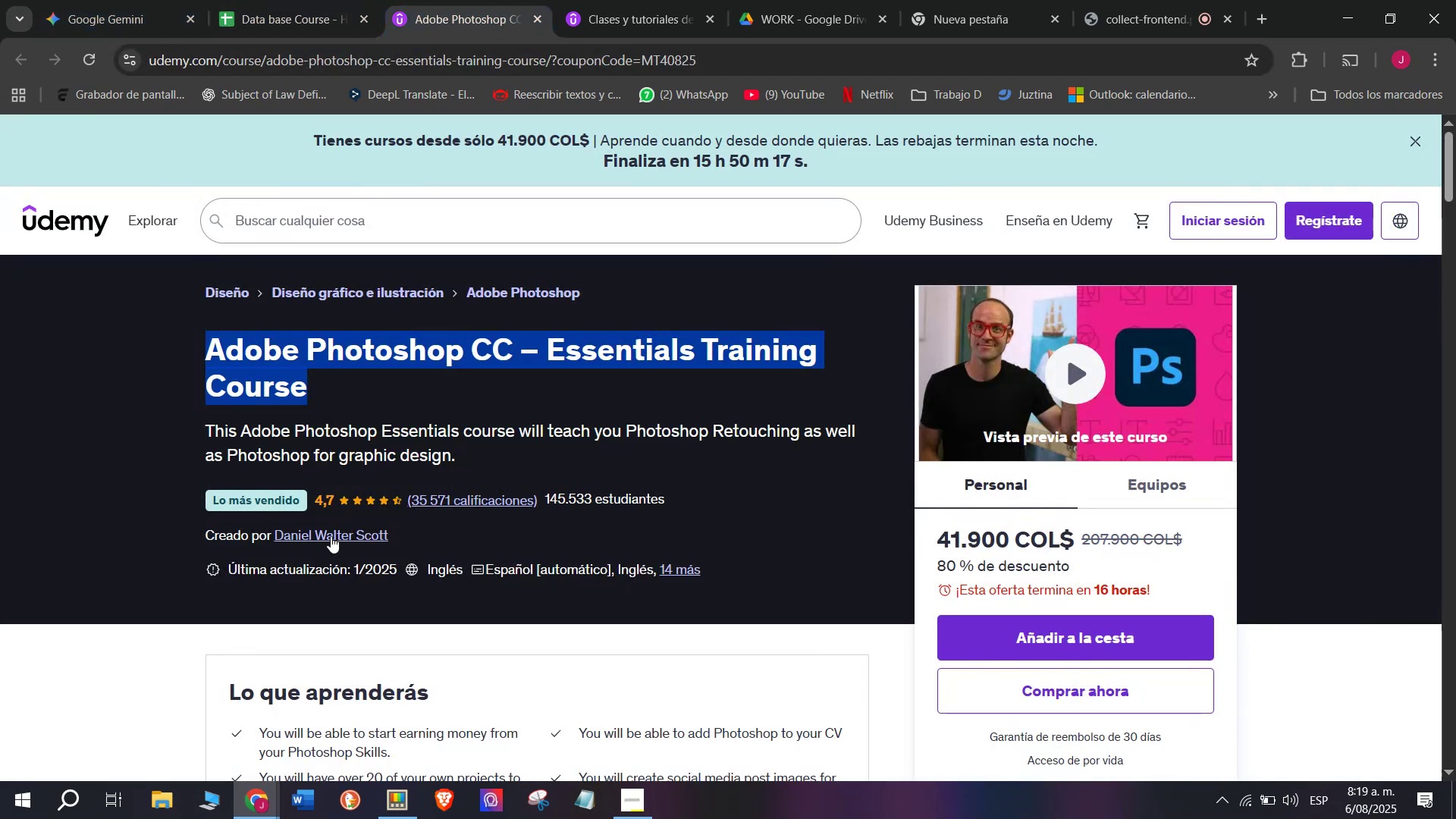 
left_click([334, 531])
 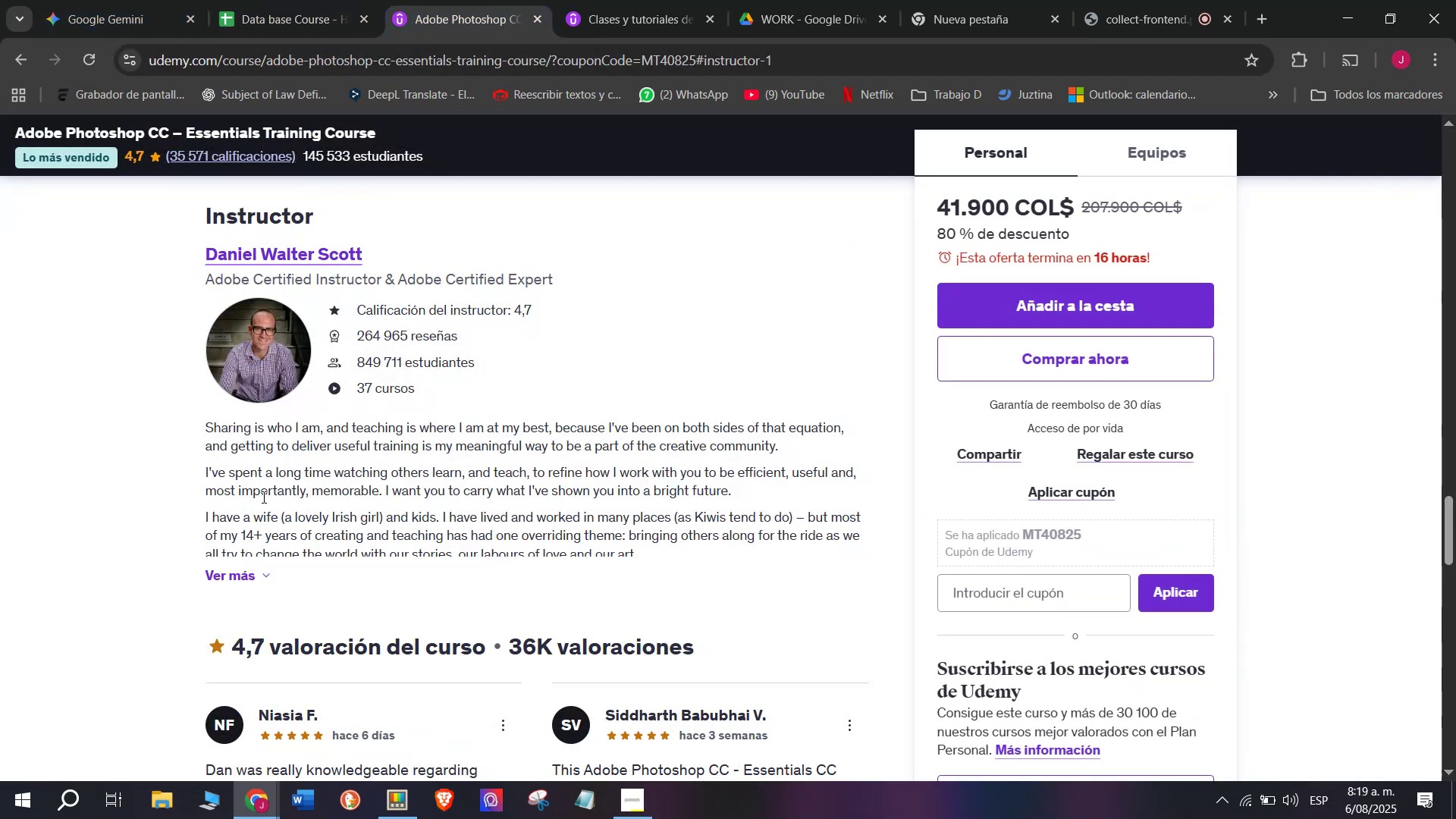 
left_click_drag(start_coordinate=[174, 246], to_coordinate=[388, 240])
 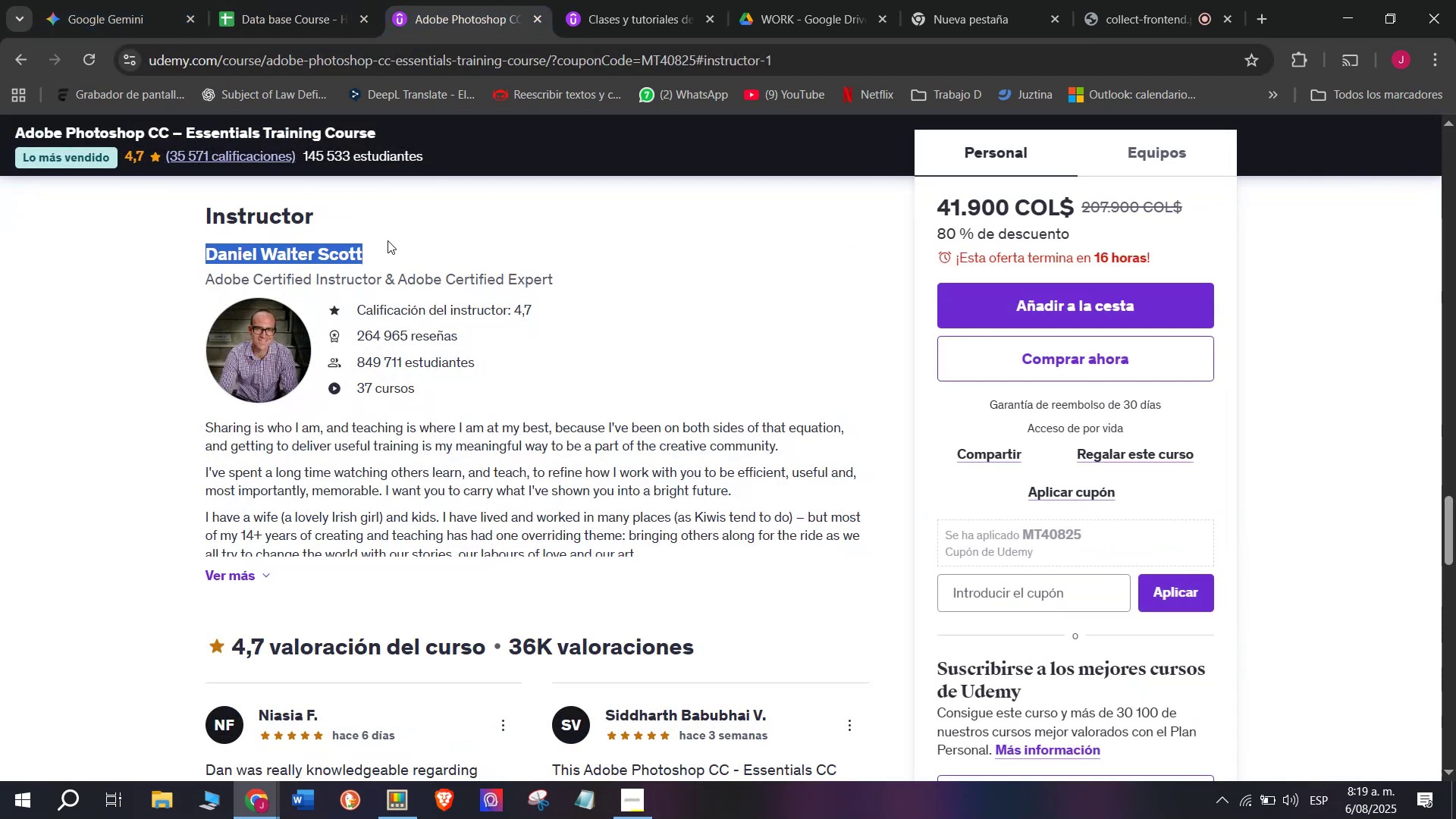 
key(Control+ControlLeft)
 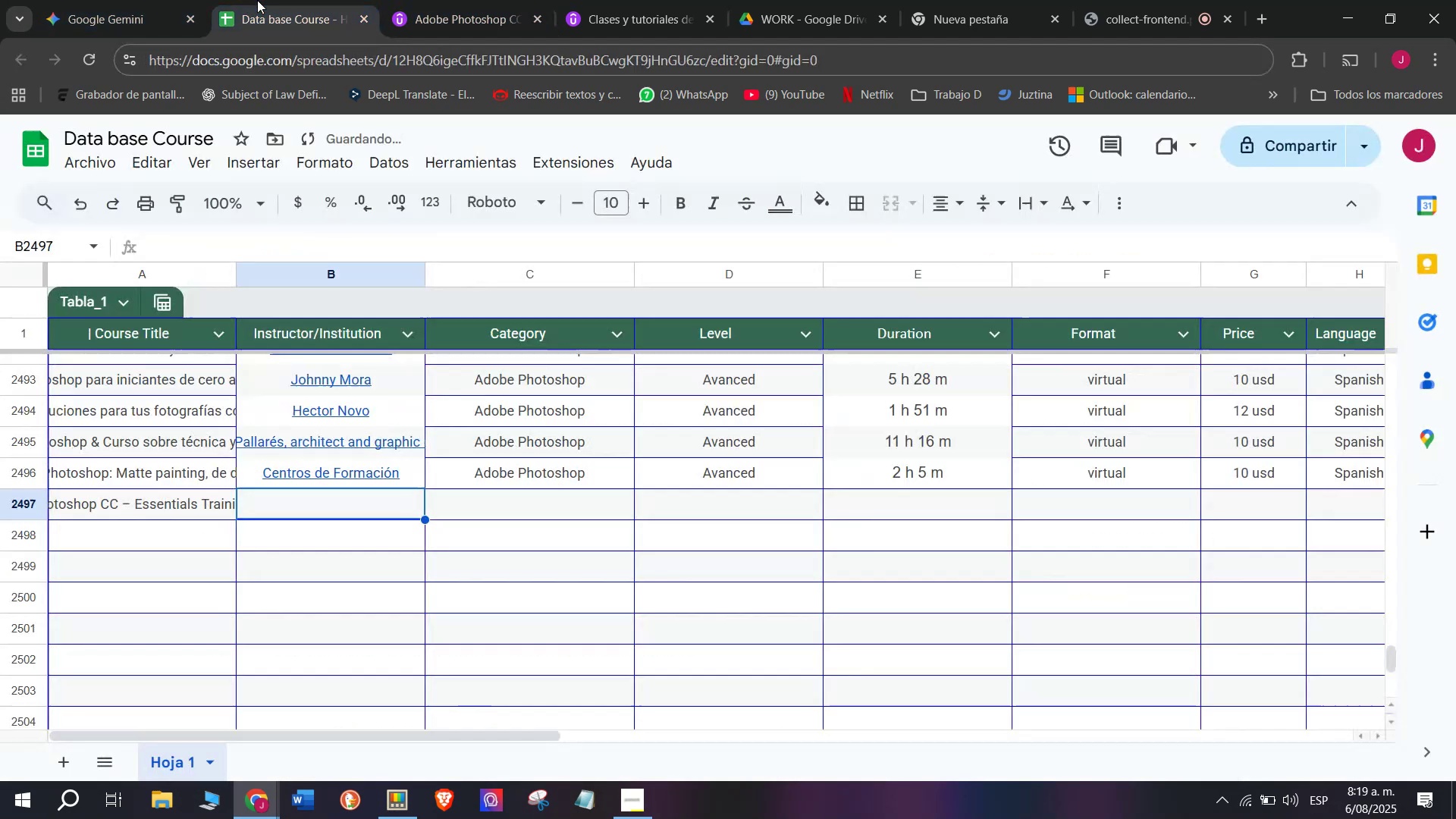 
key(Break)
 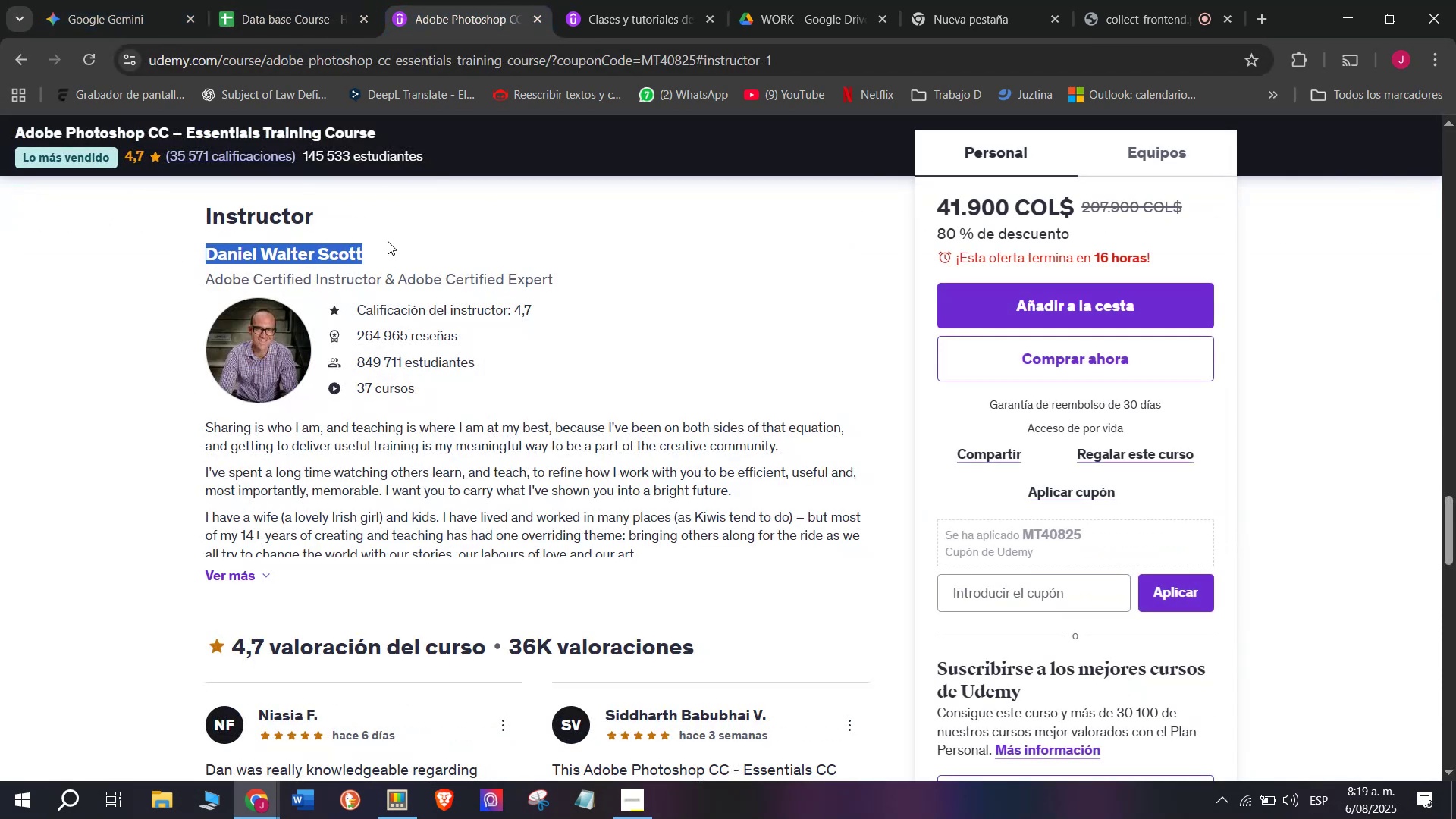 
key(Control+C)
 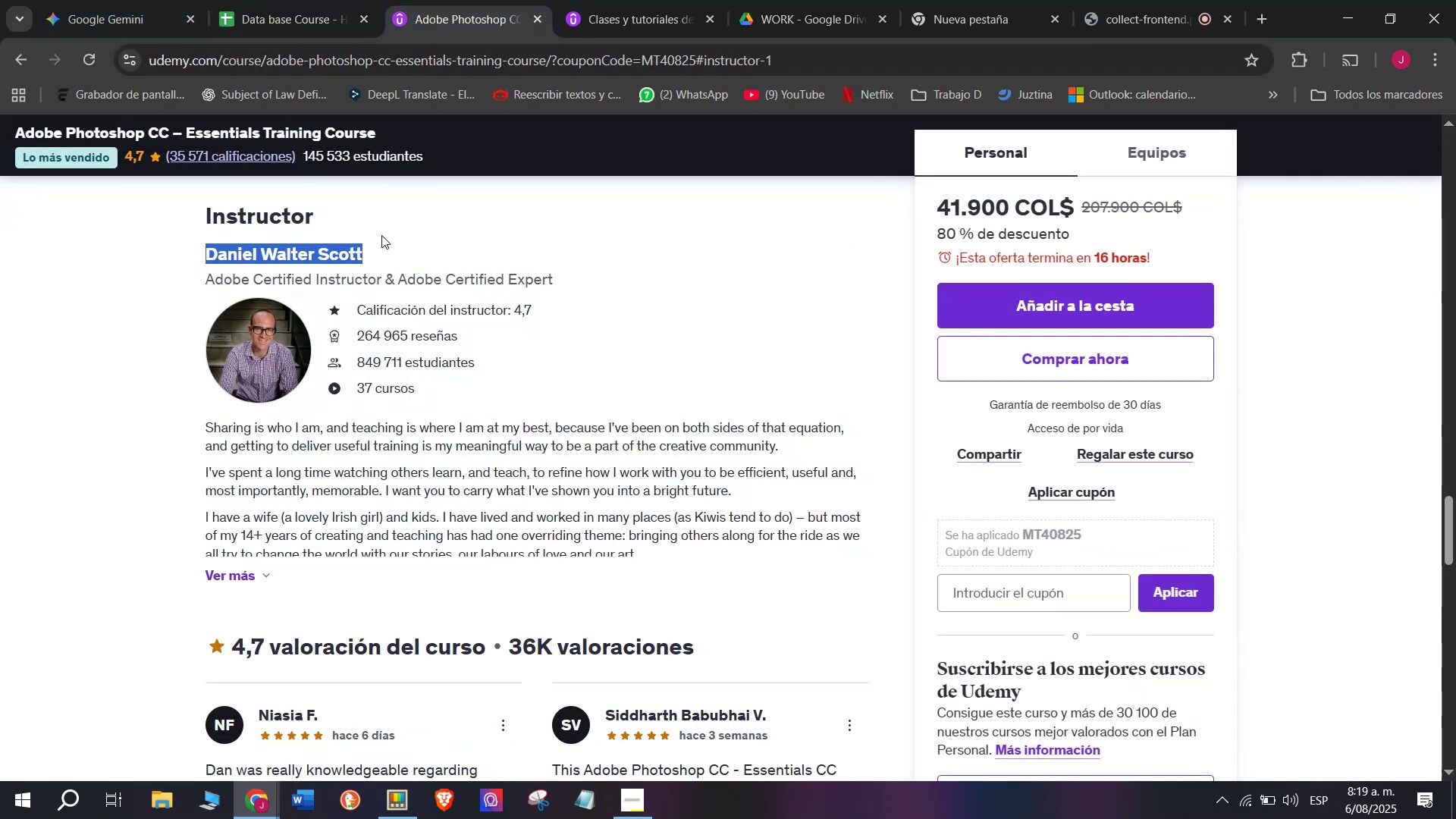 
key(Control+C)
 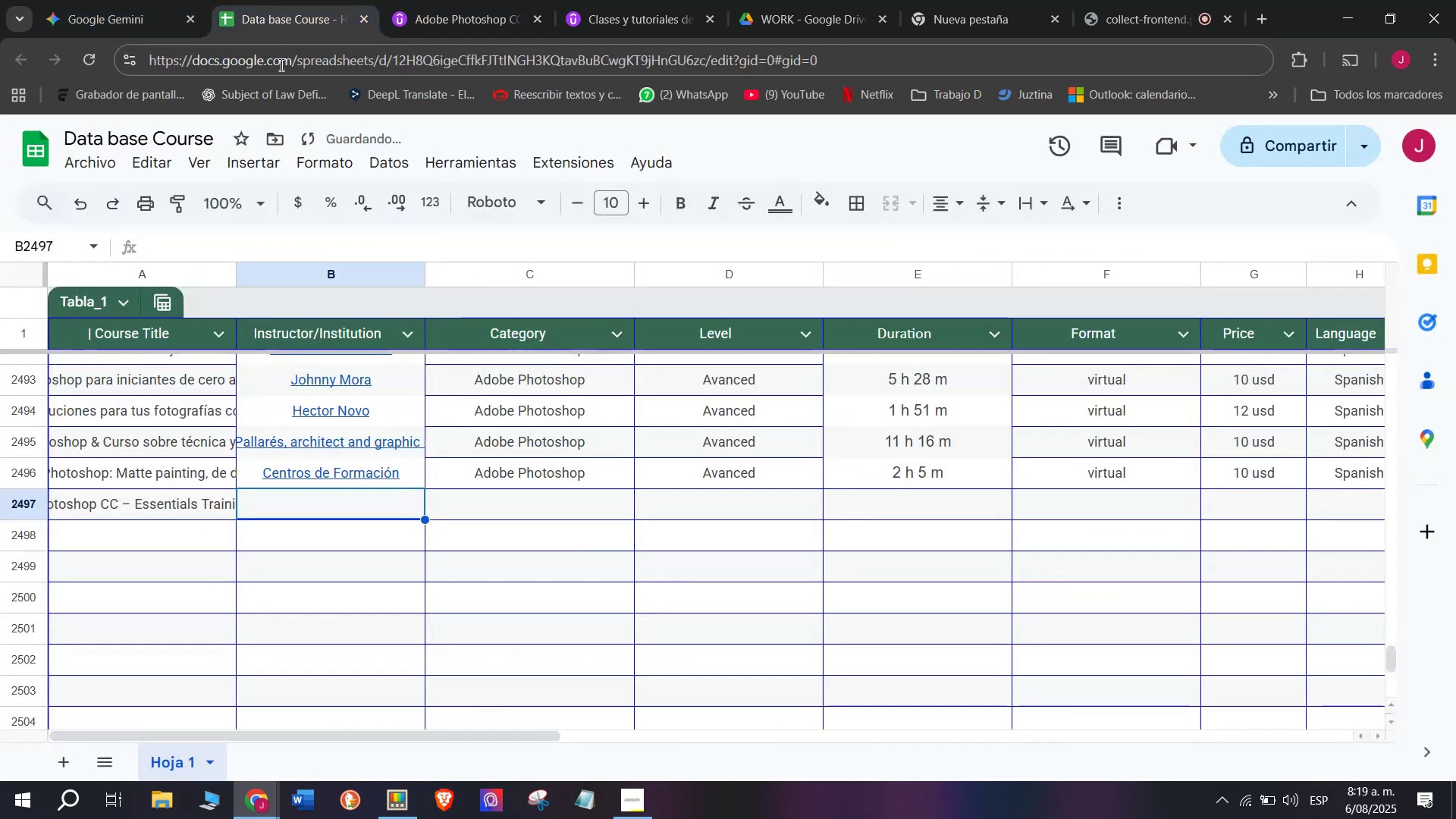 
key(Control+ControlLeft)
 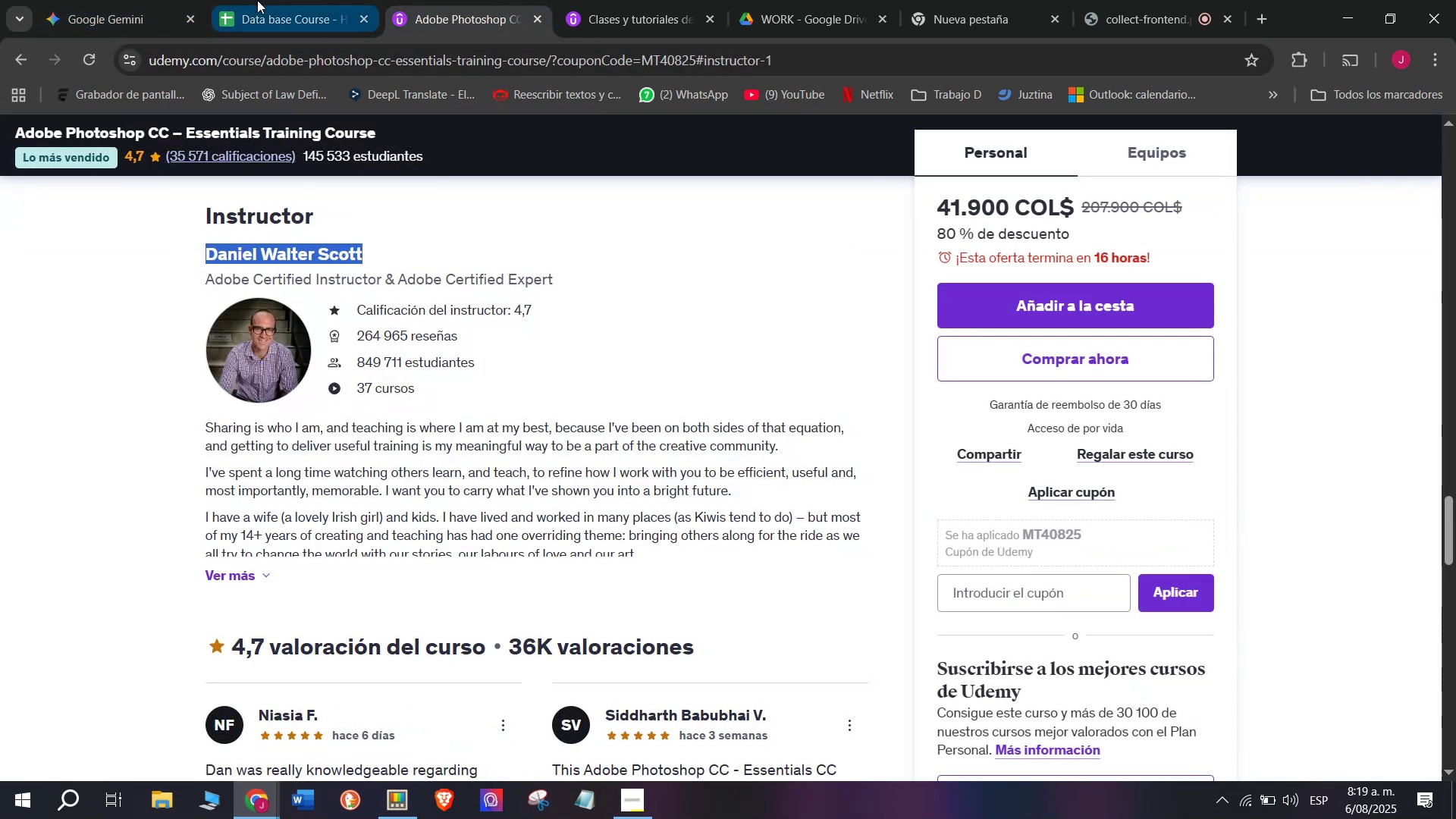 
key(Break)
 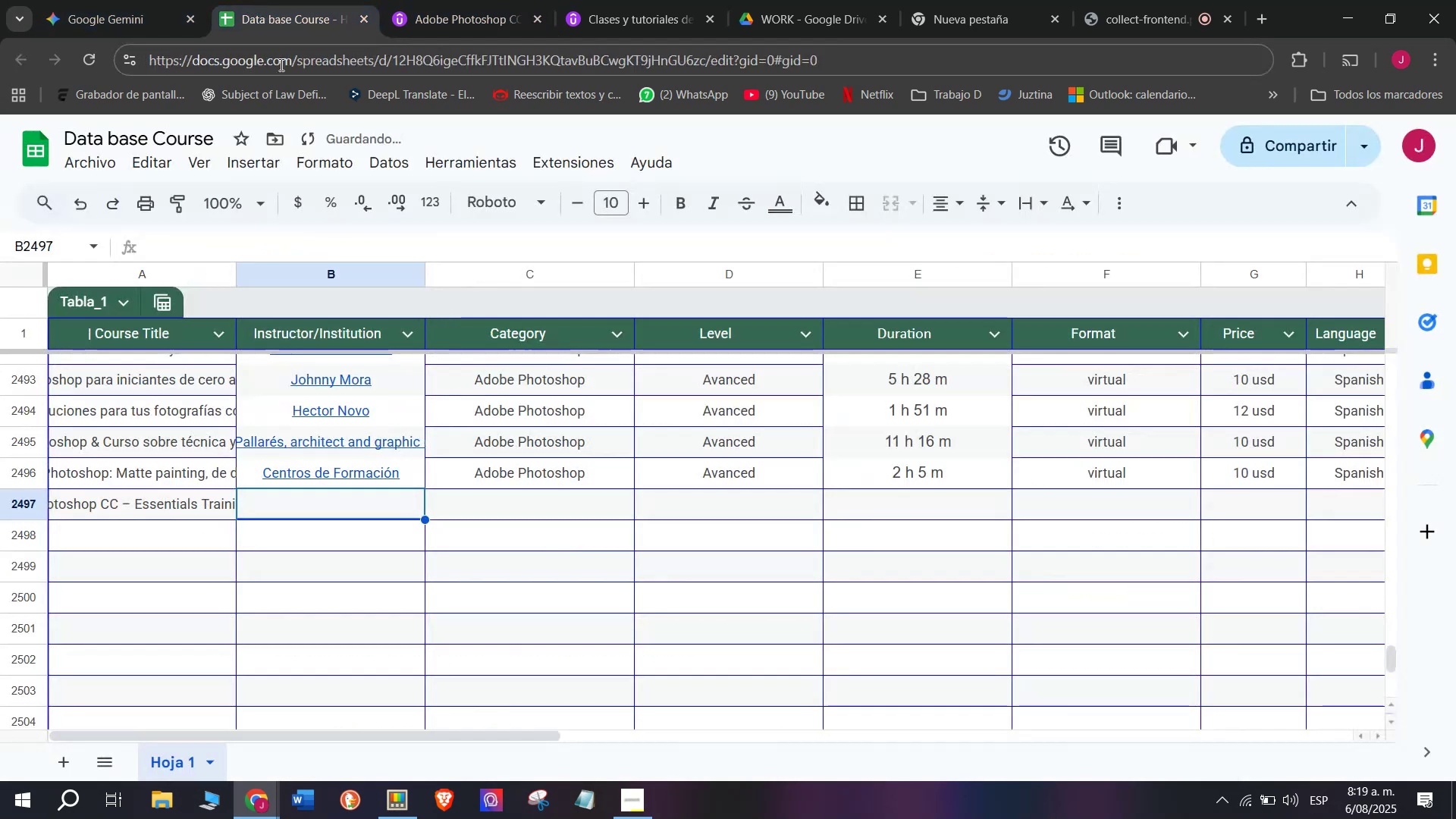 
left_click([257, 0])
 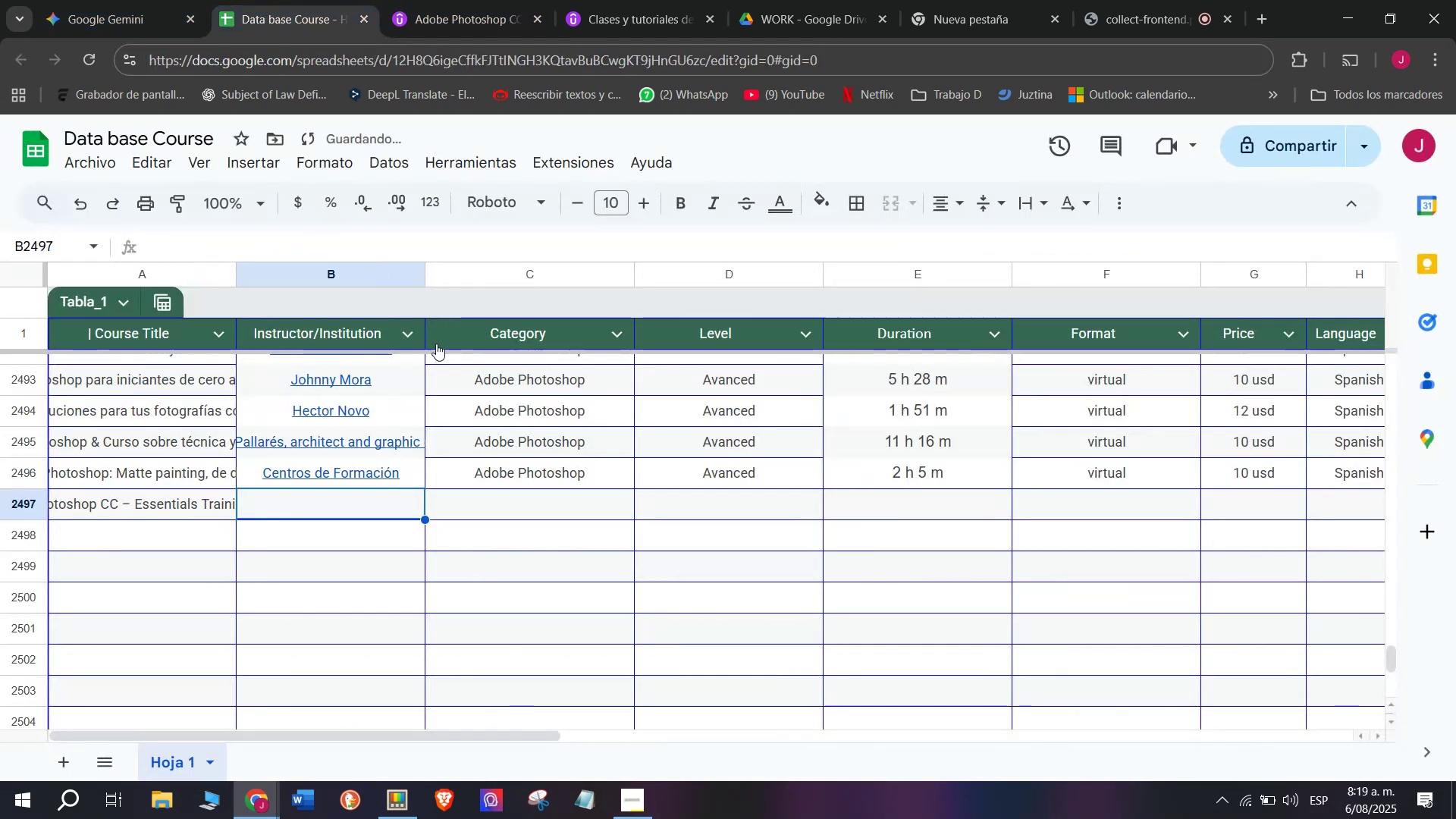 
key(Z)
 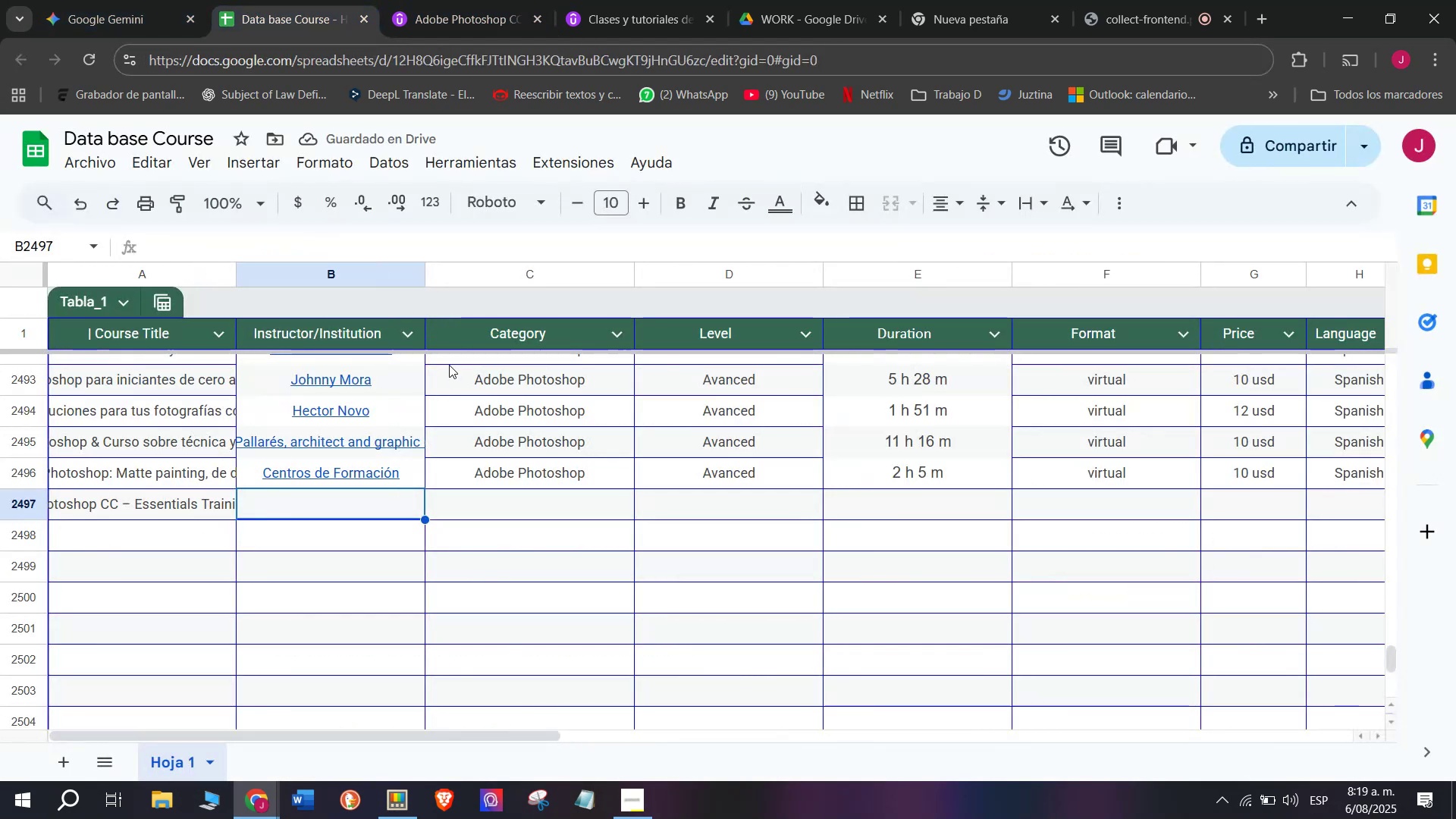 
key(Control+ControlLeft)
 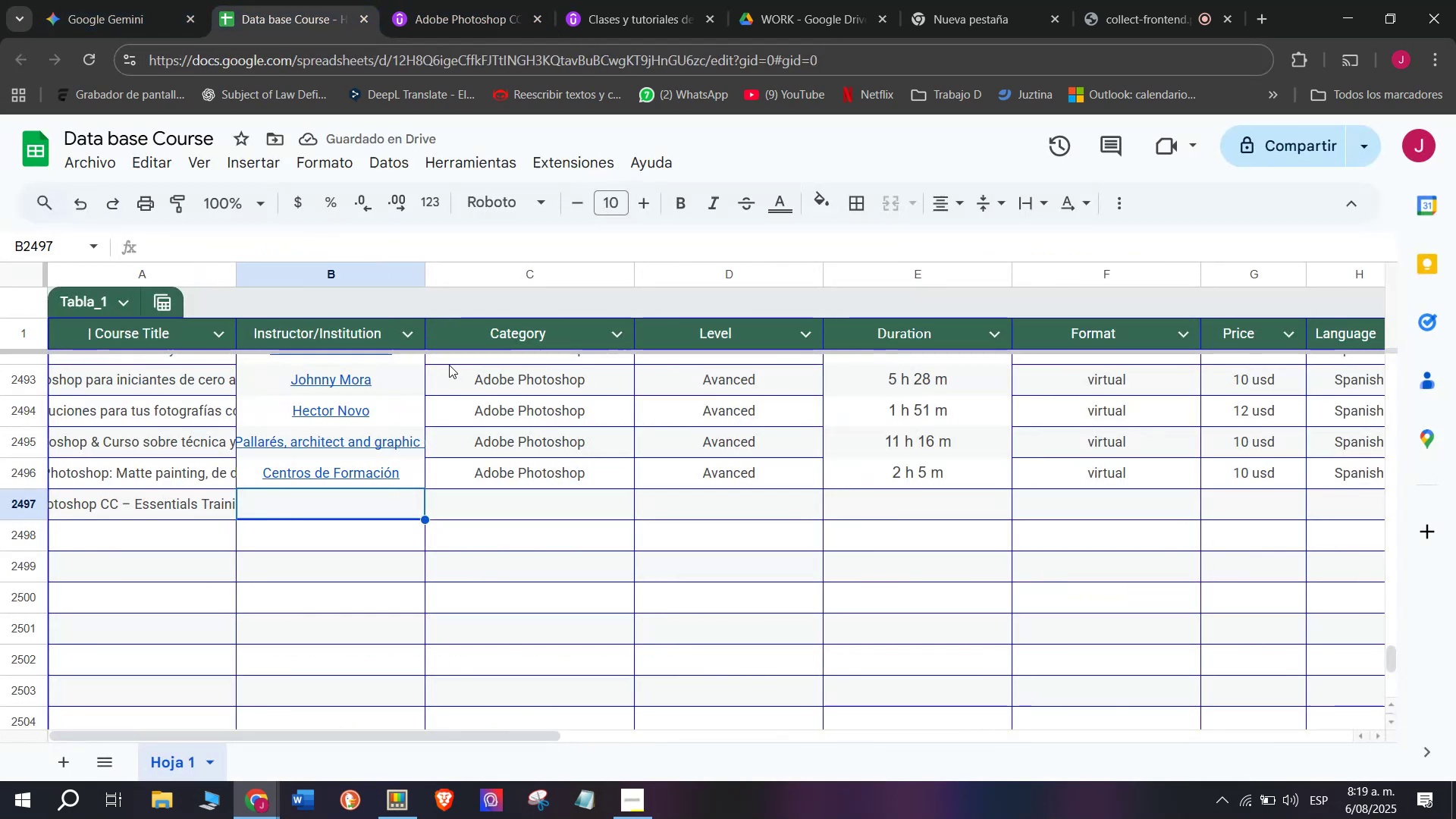 
key(Control+V)
 